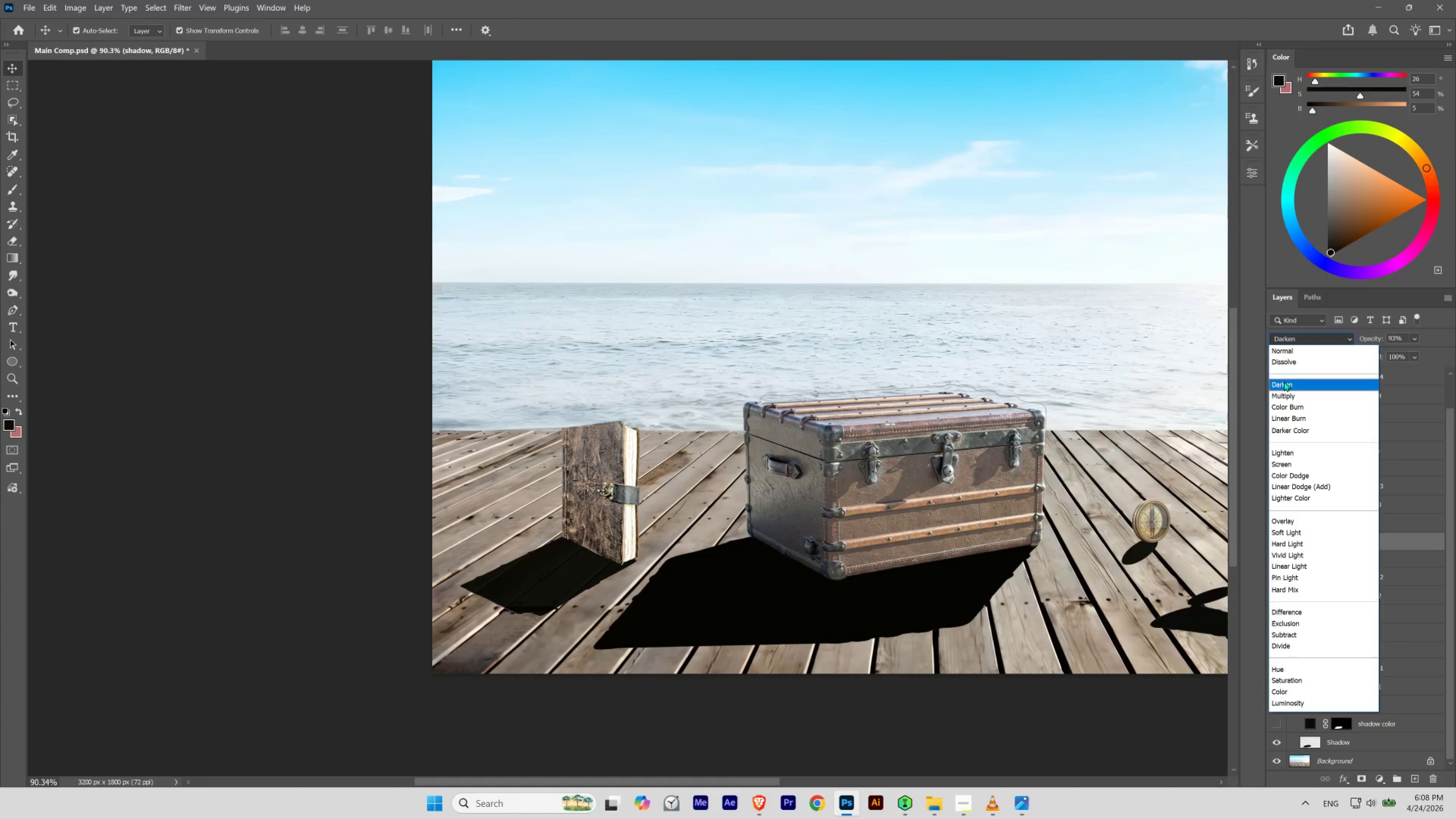 
left_click([1284, 381])
 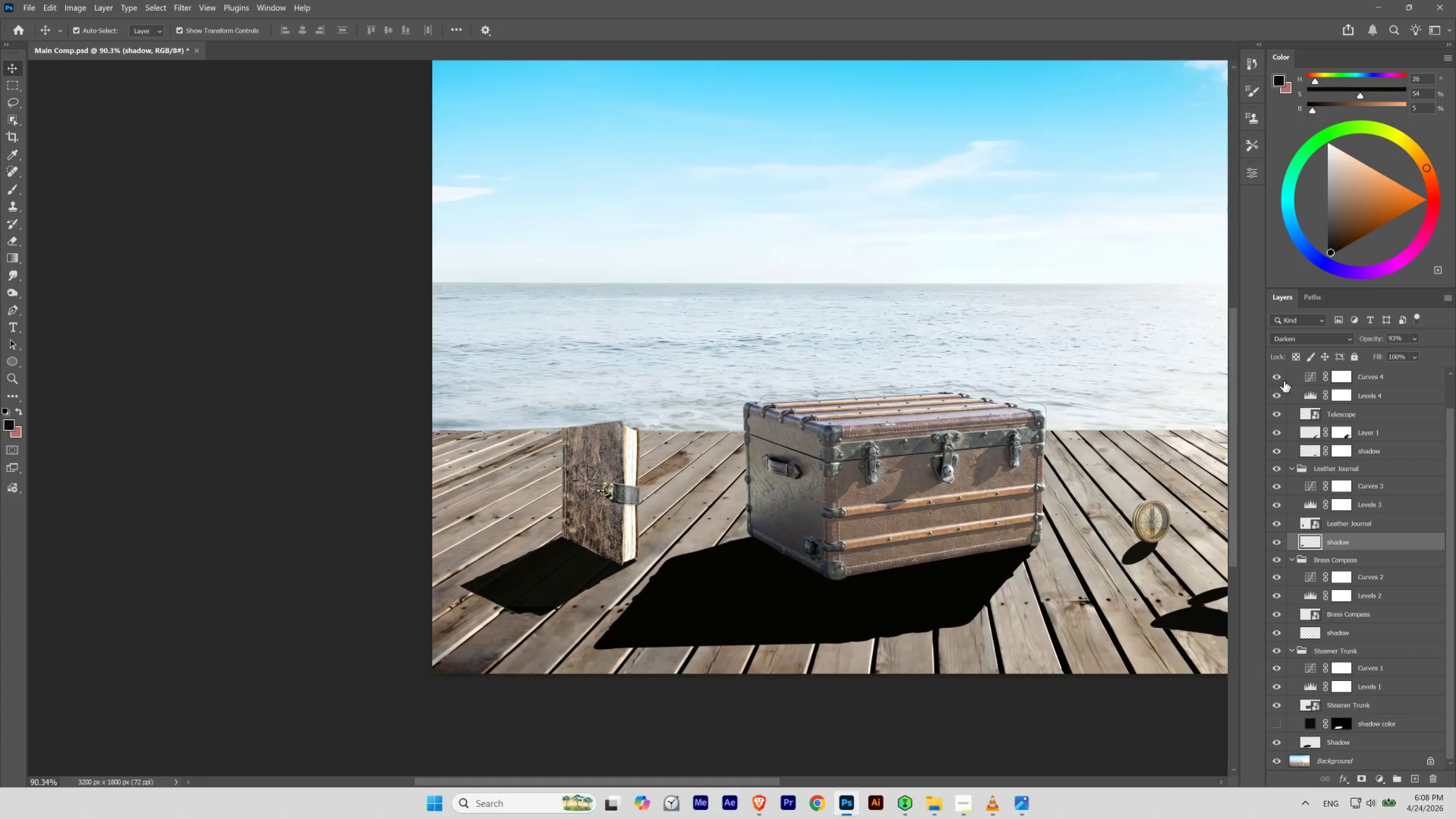 
key(Enter)
 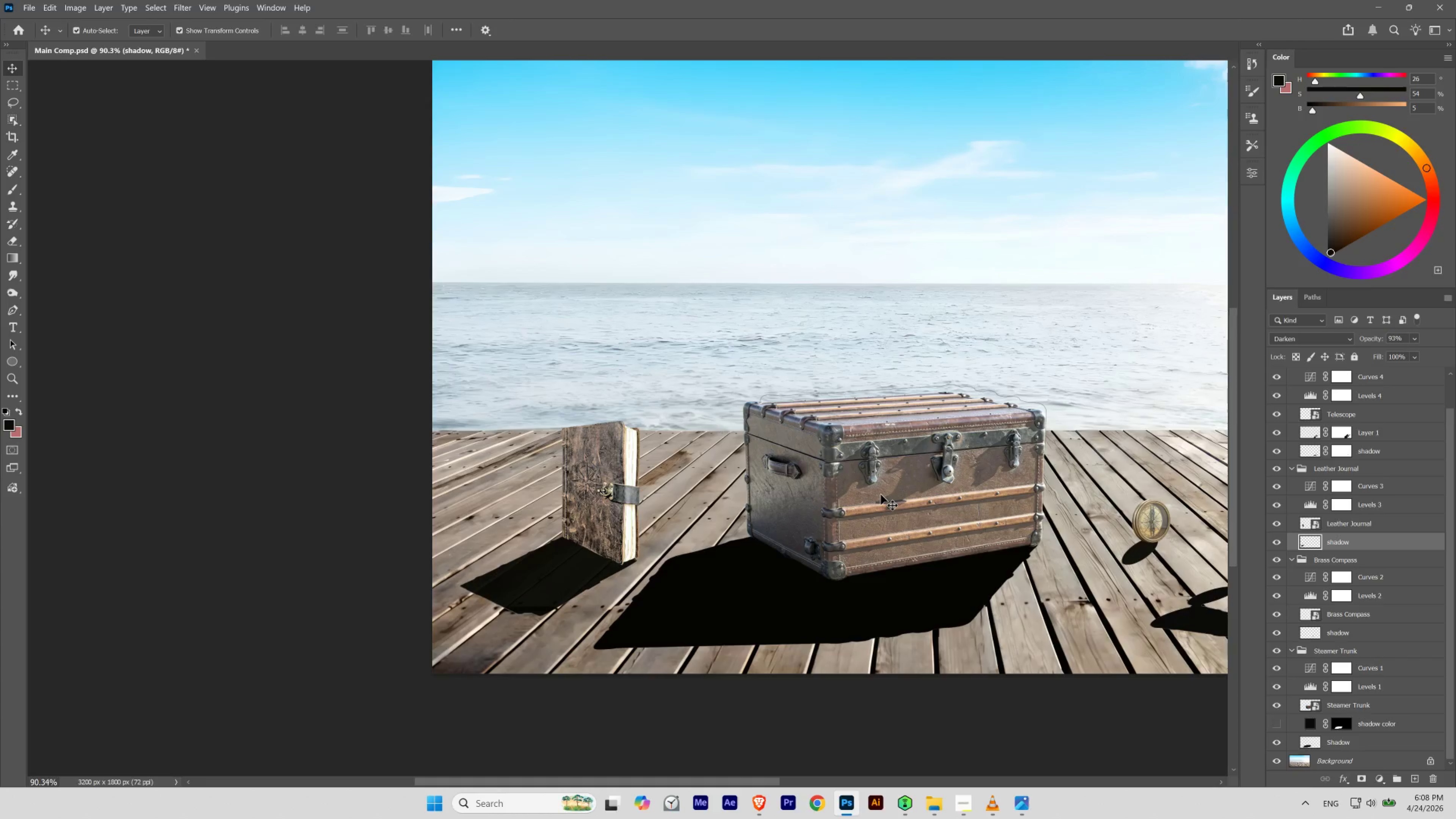 
key(Control+Z)
 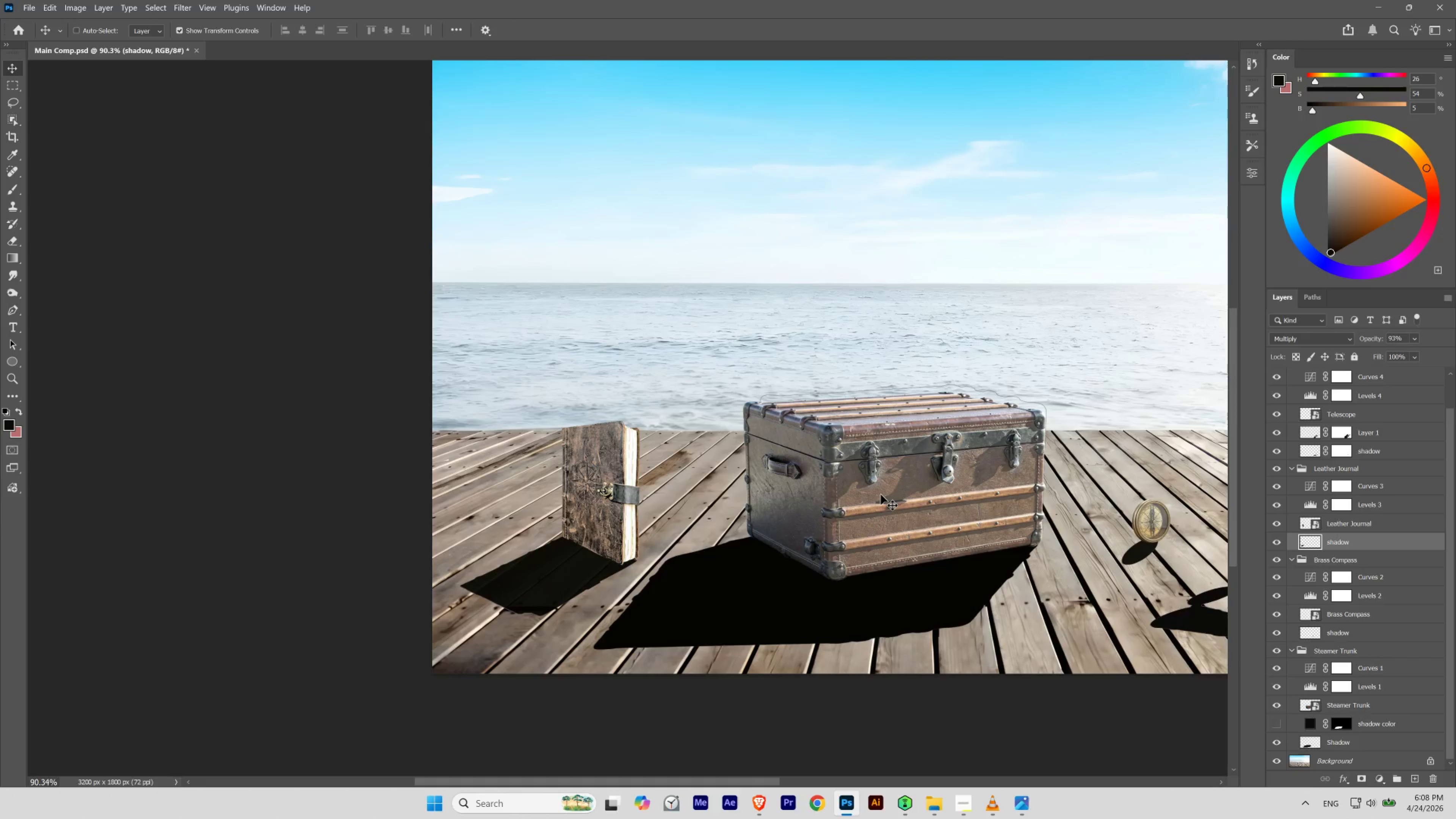 
key(Control+Shift+Z)
 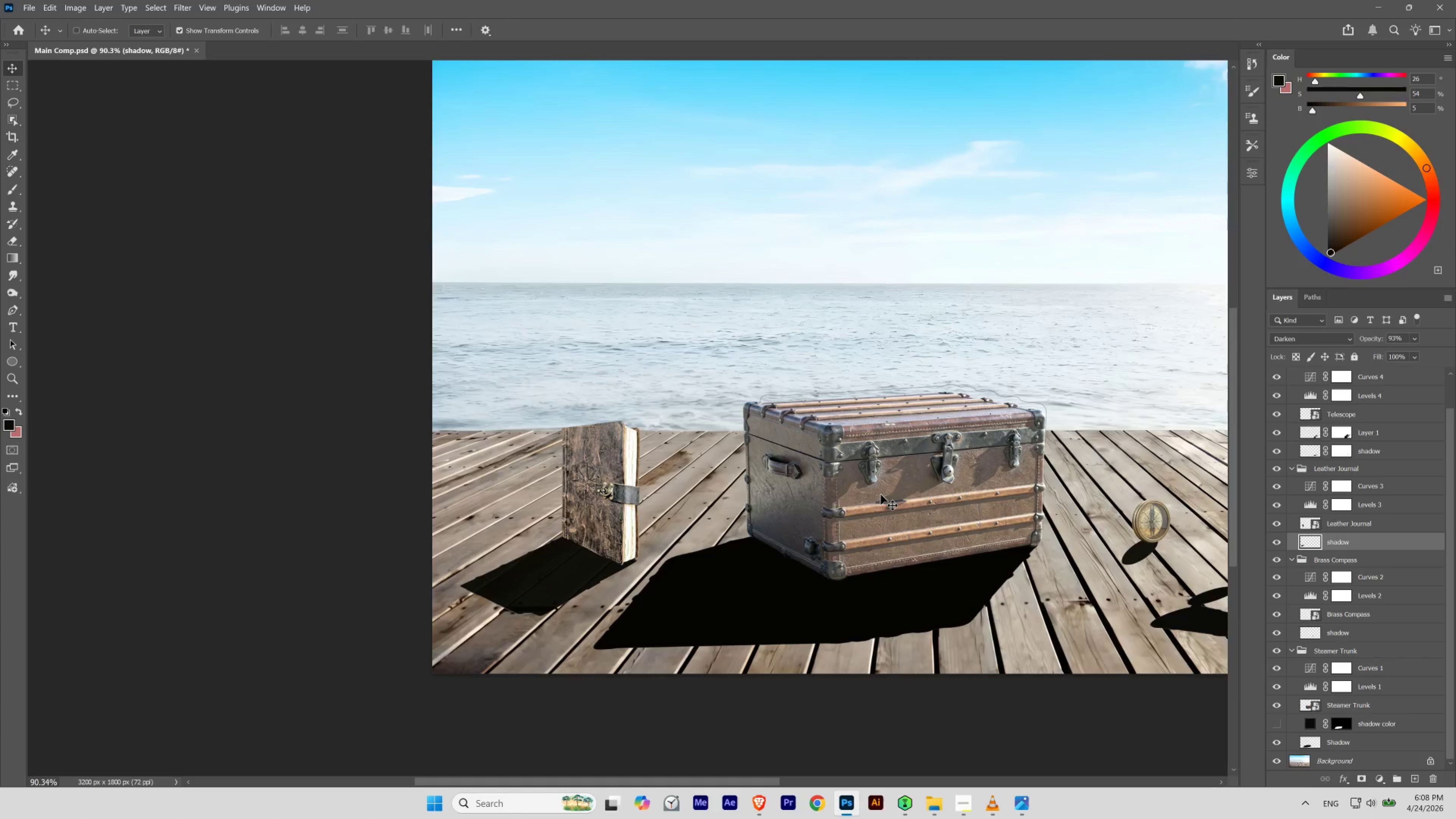 
key(Control+Z)
 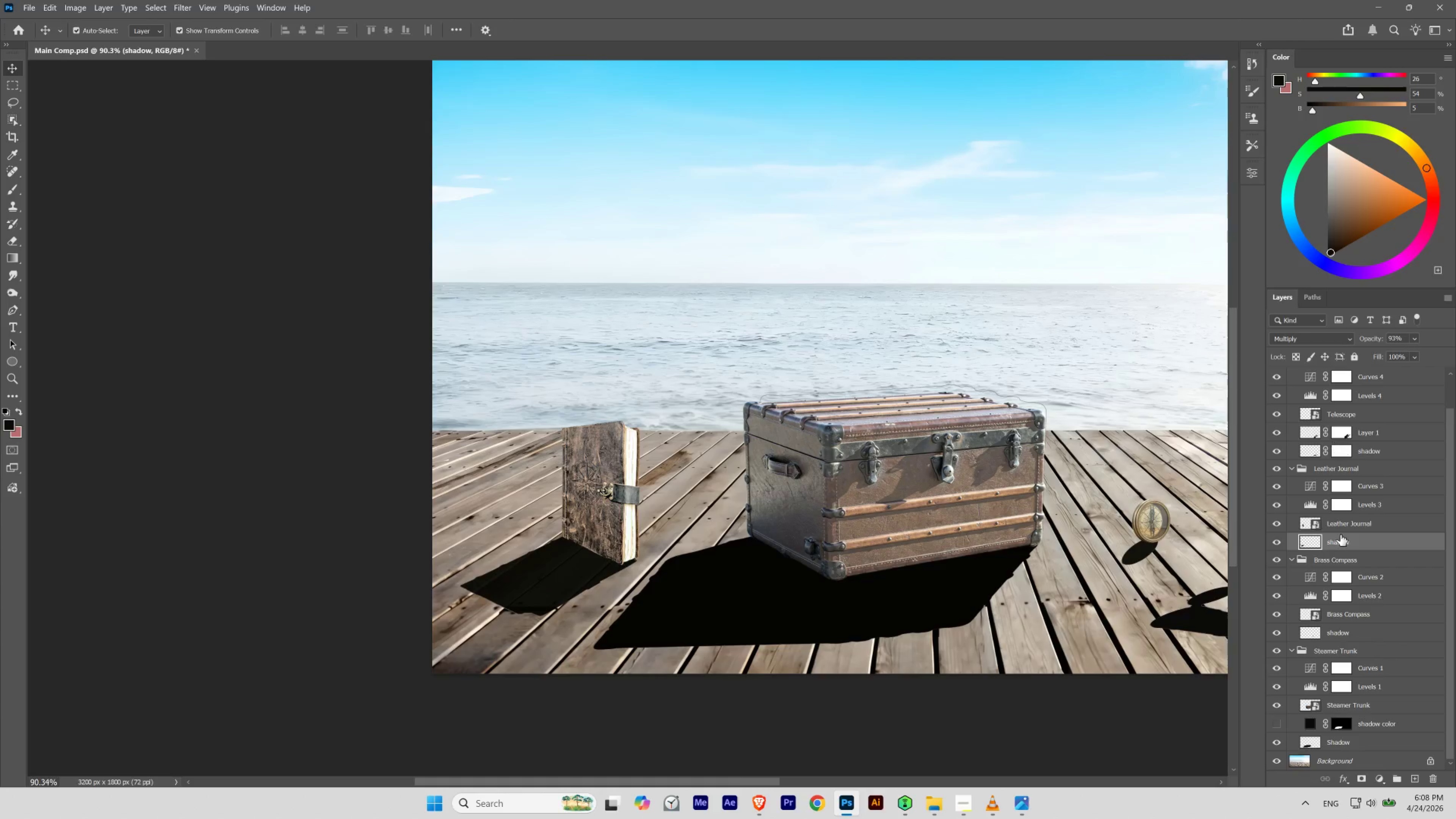 
left_click([1346, 544])
 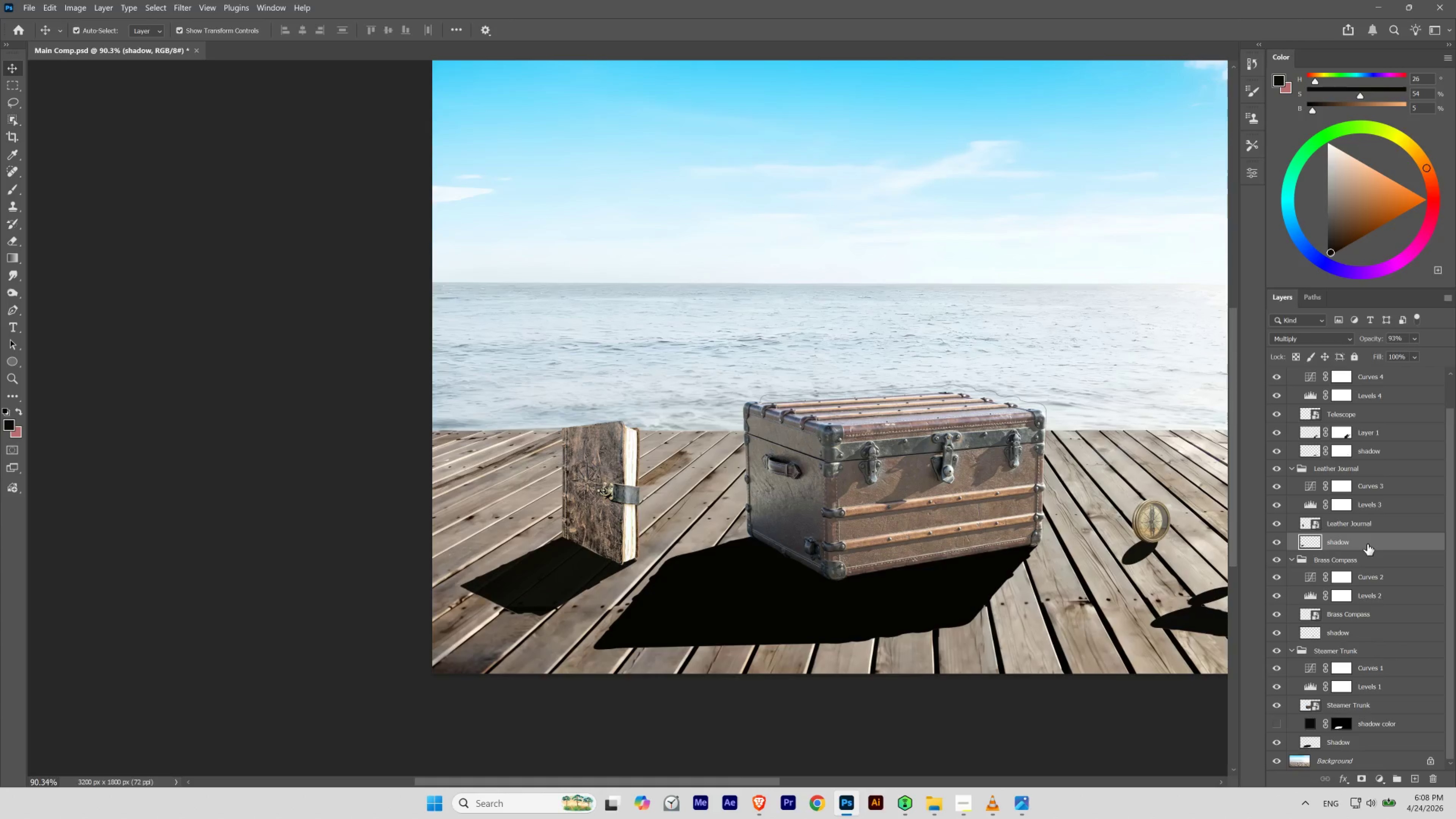 
key(V)
 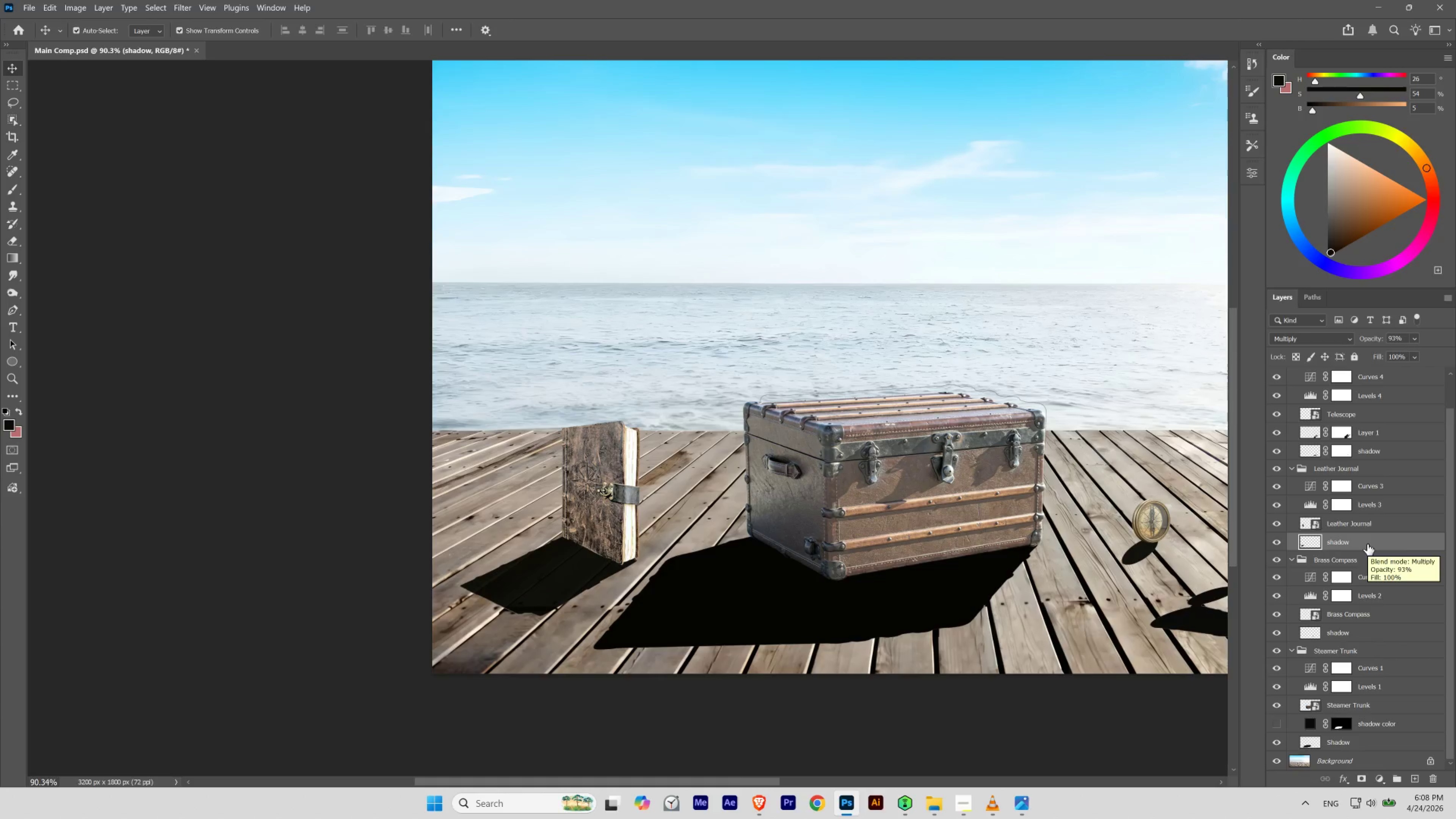 
key(Numpad9)
 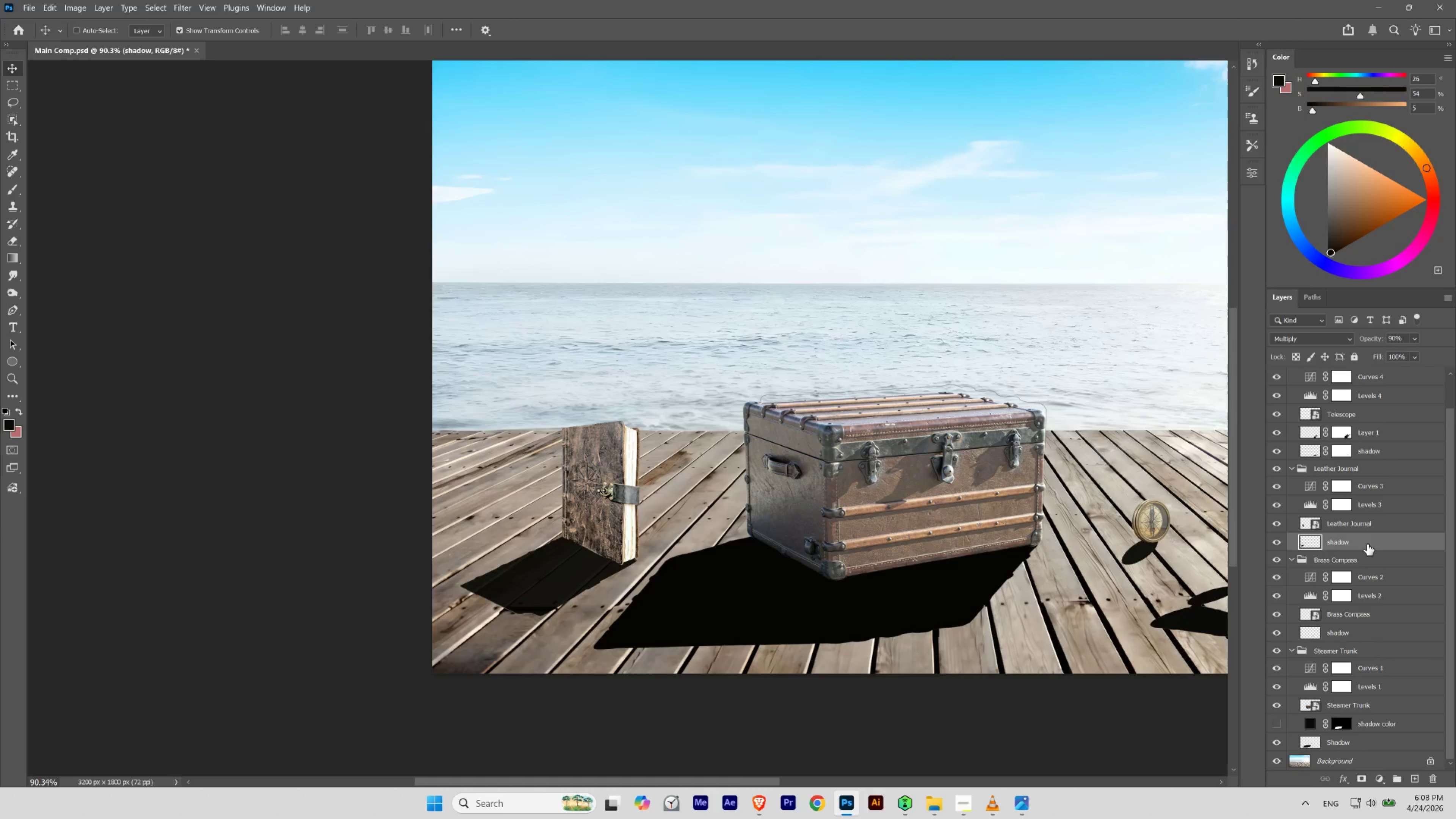 
key(Control+Z)
 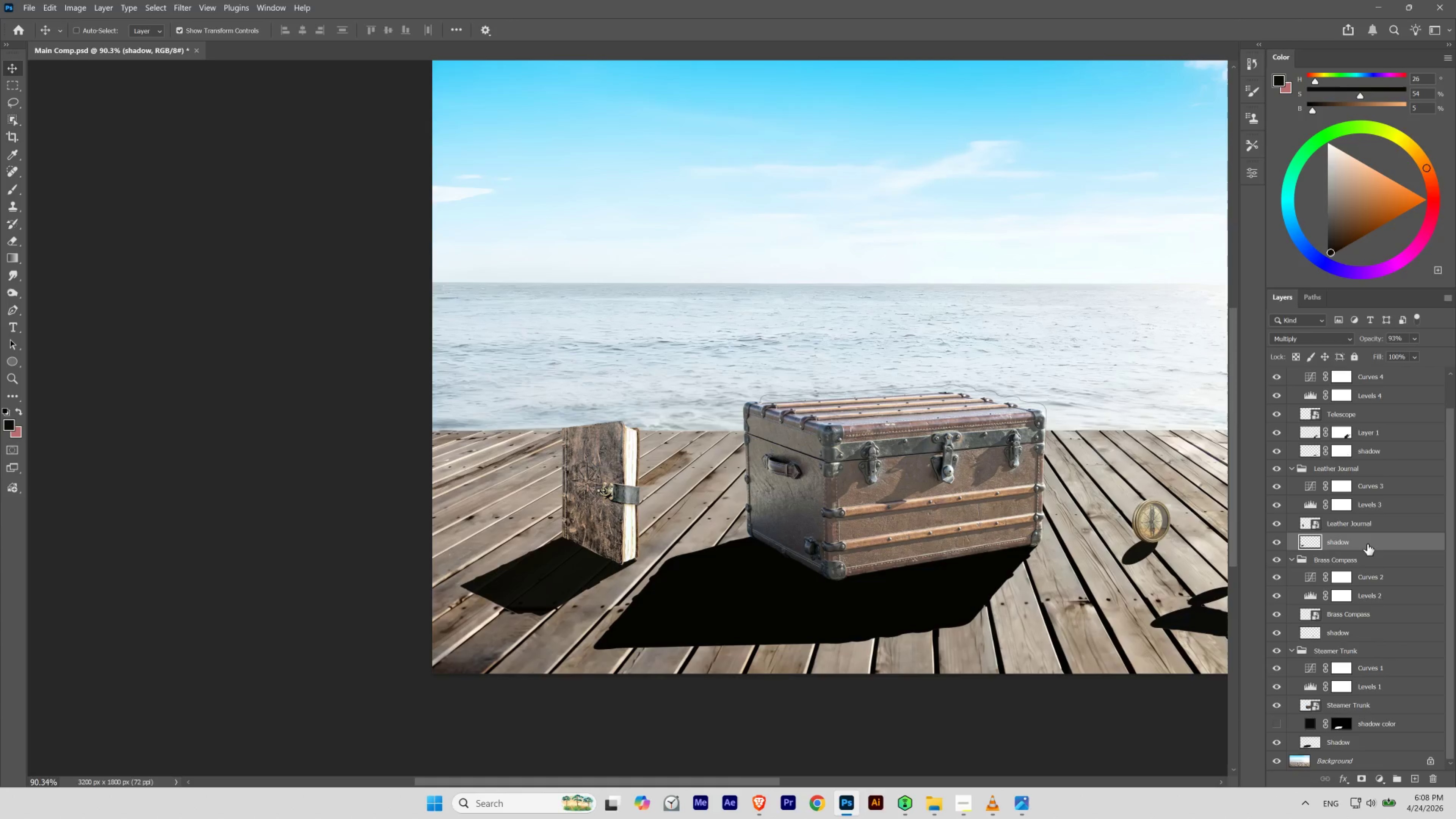 
key(Control+Shift+Z)
 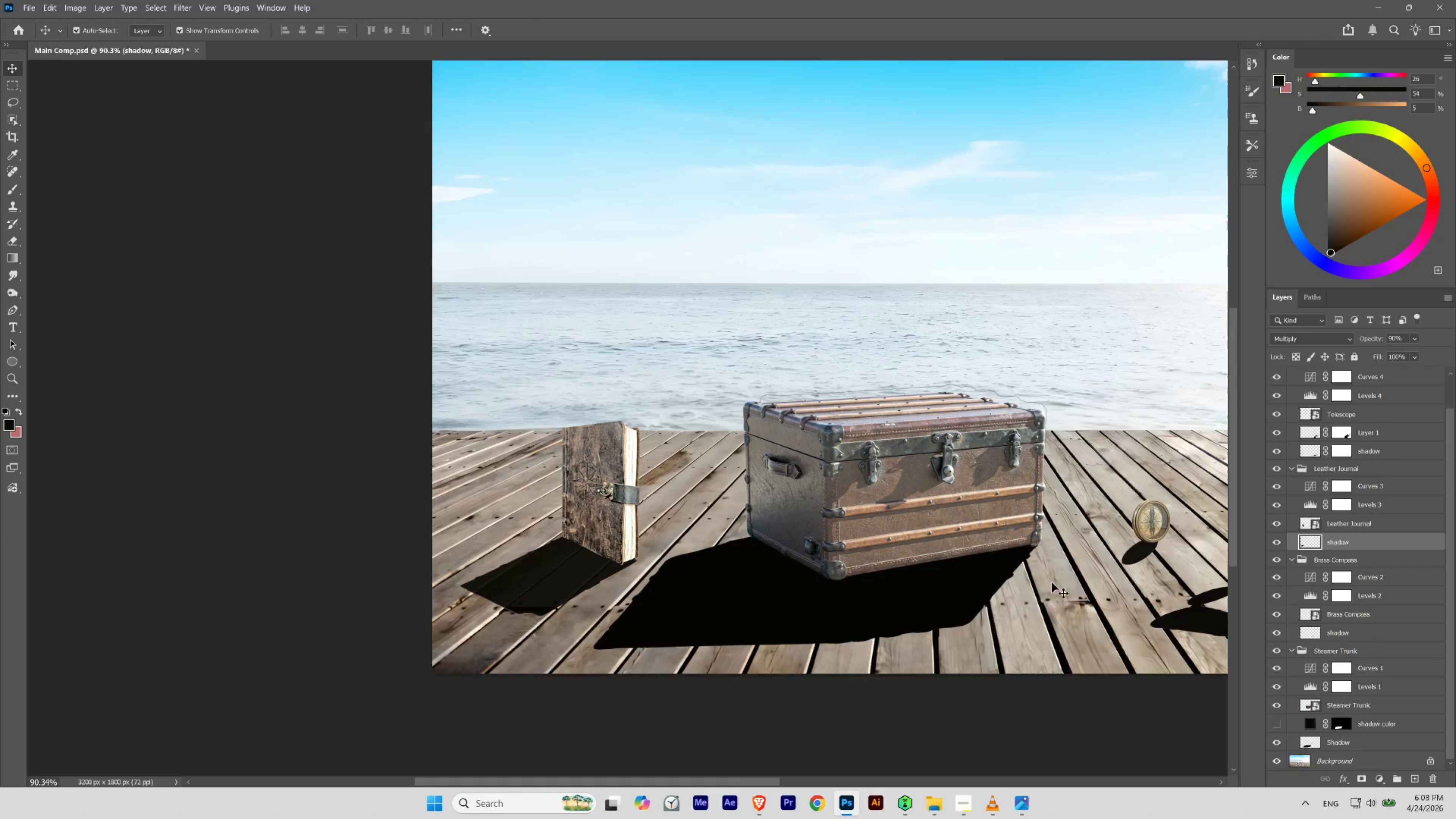 
hold_key(key=Space, duration=0.9)
 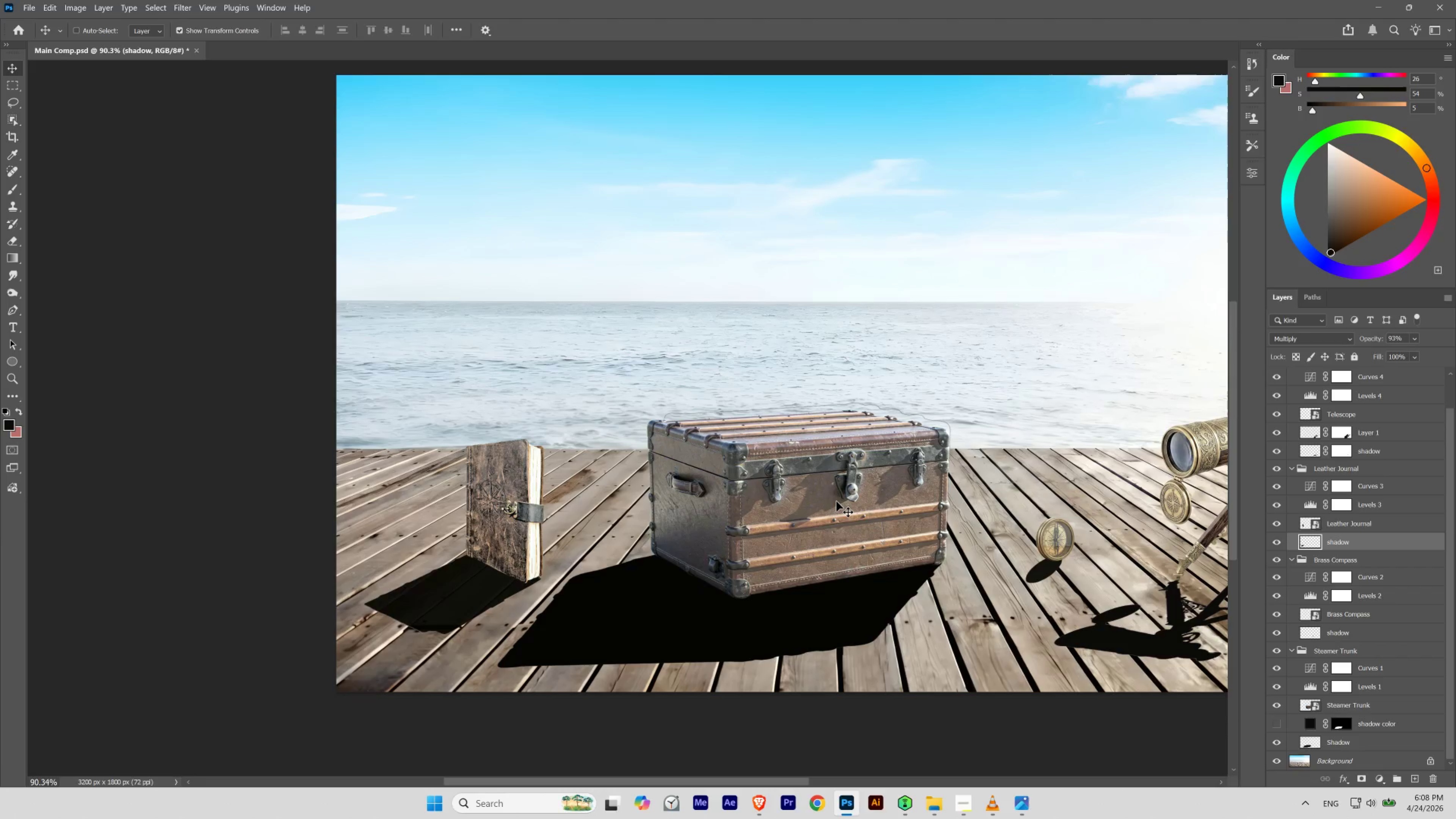 
left_click_drag(start_coordinate=[644, 430], to_coordinate=[548, 448])
 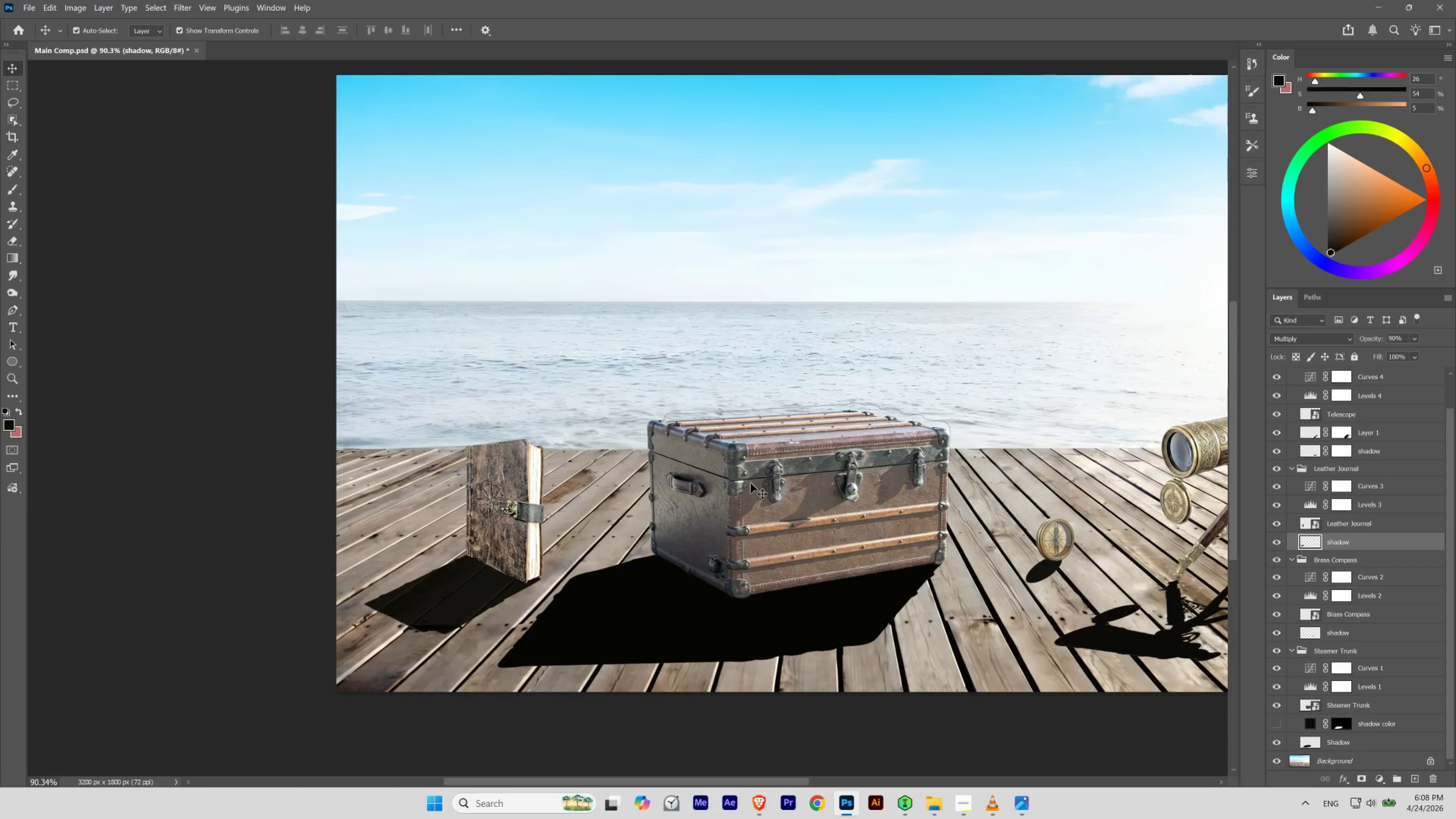 
key(Control+Z)
 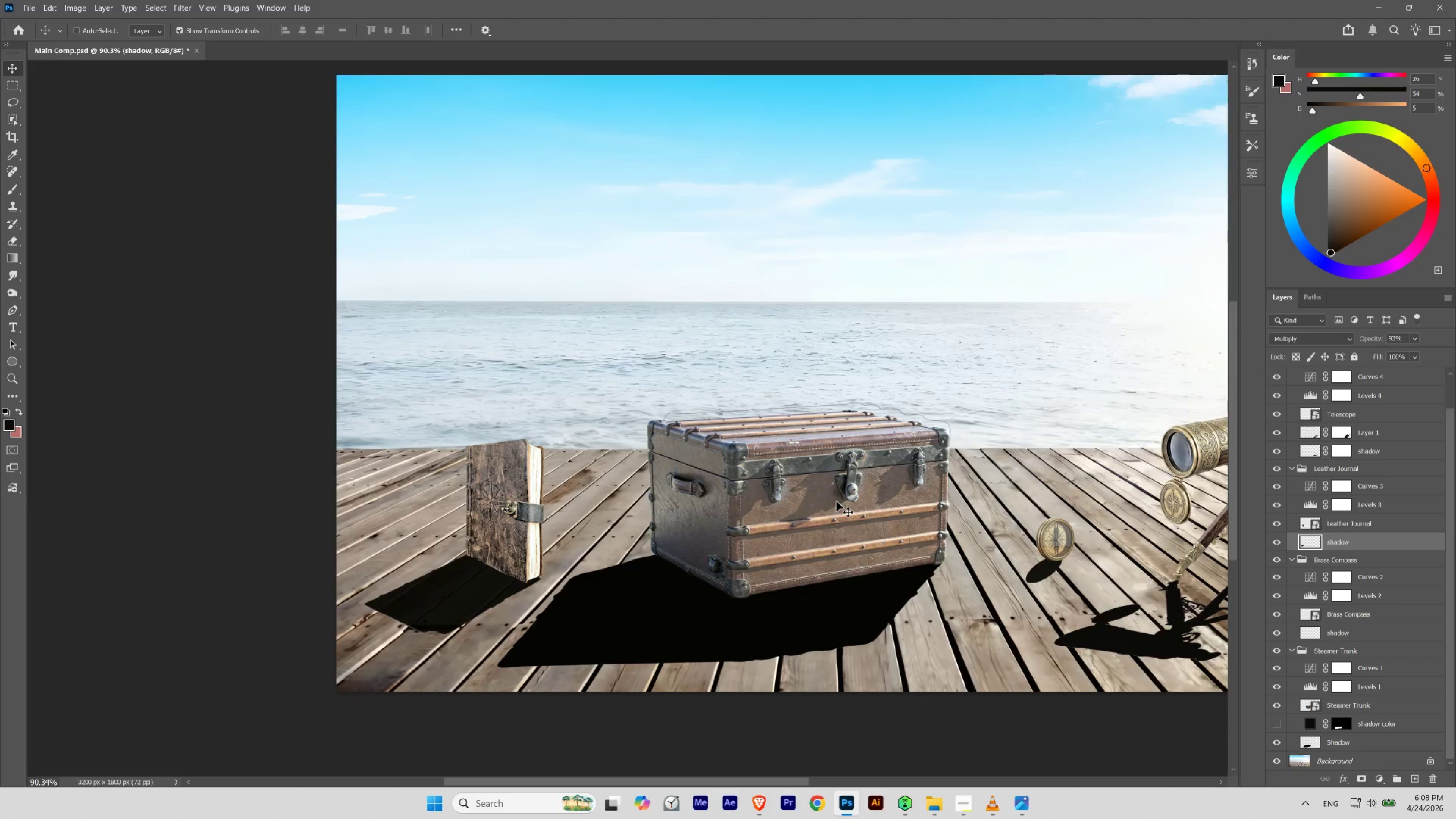 
key(Control+Shift+Z)
 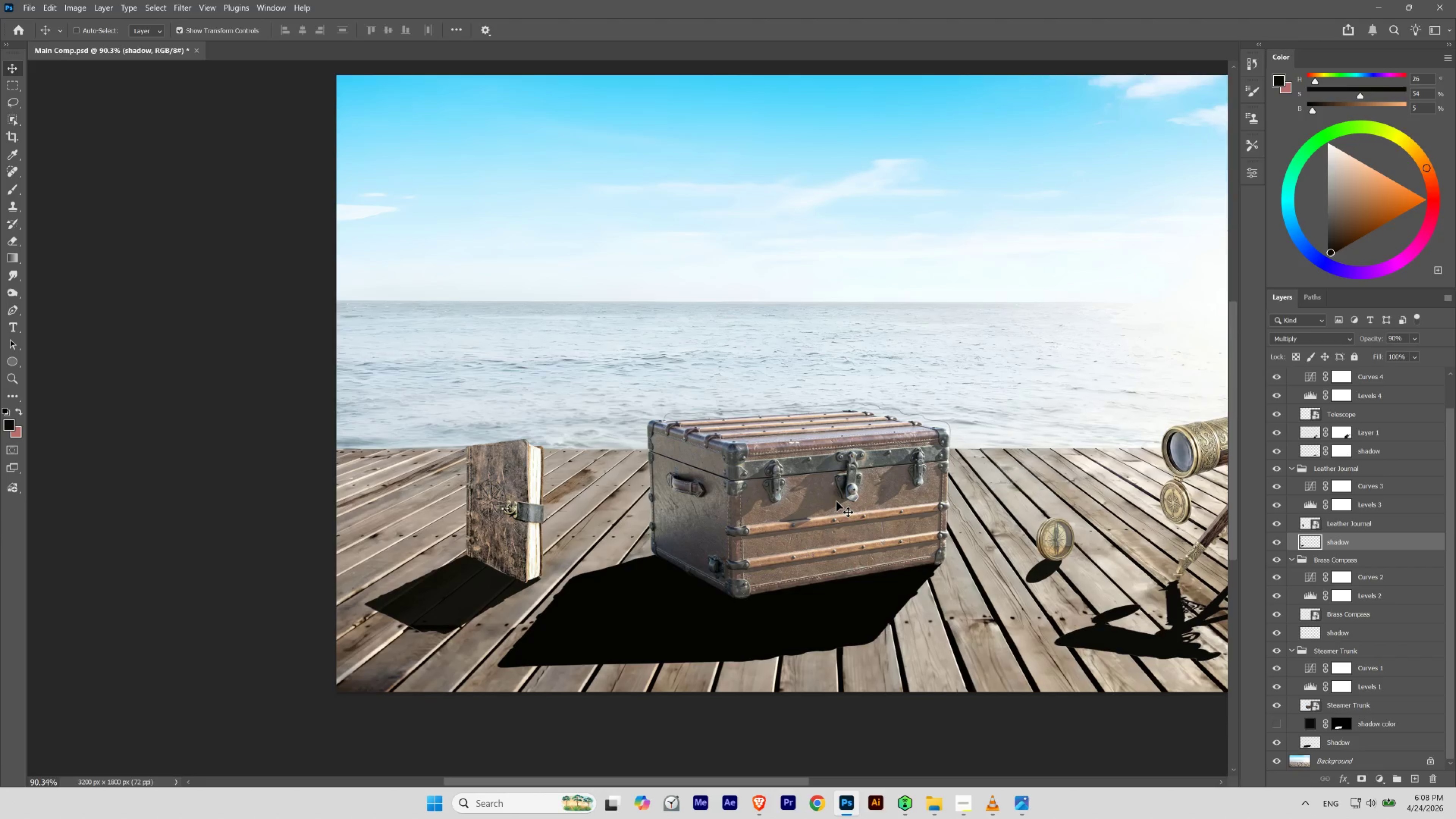 
key(Control+Z)
 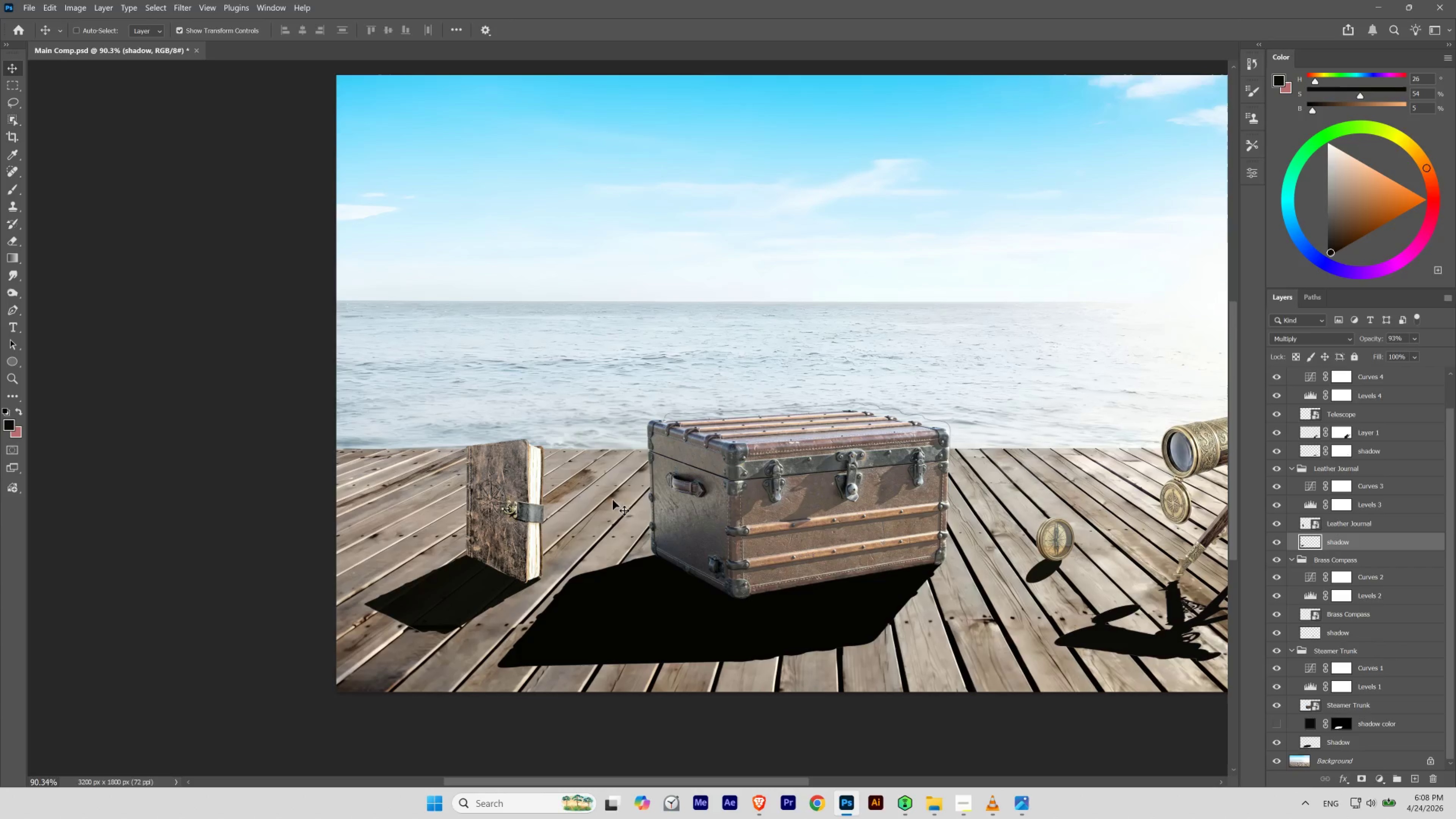 
key(Control+Shift+Z)
 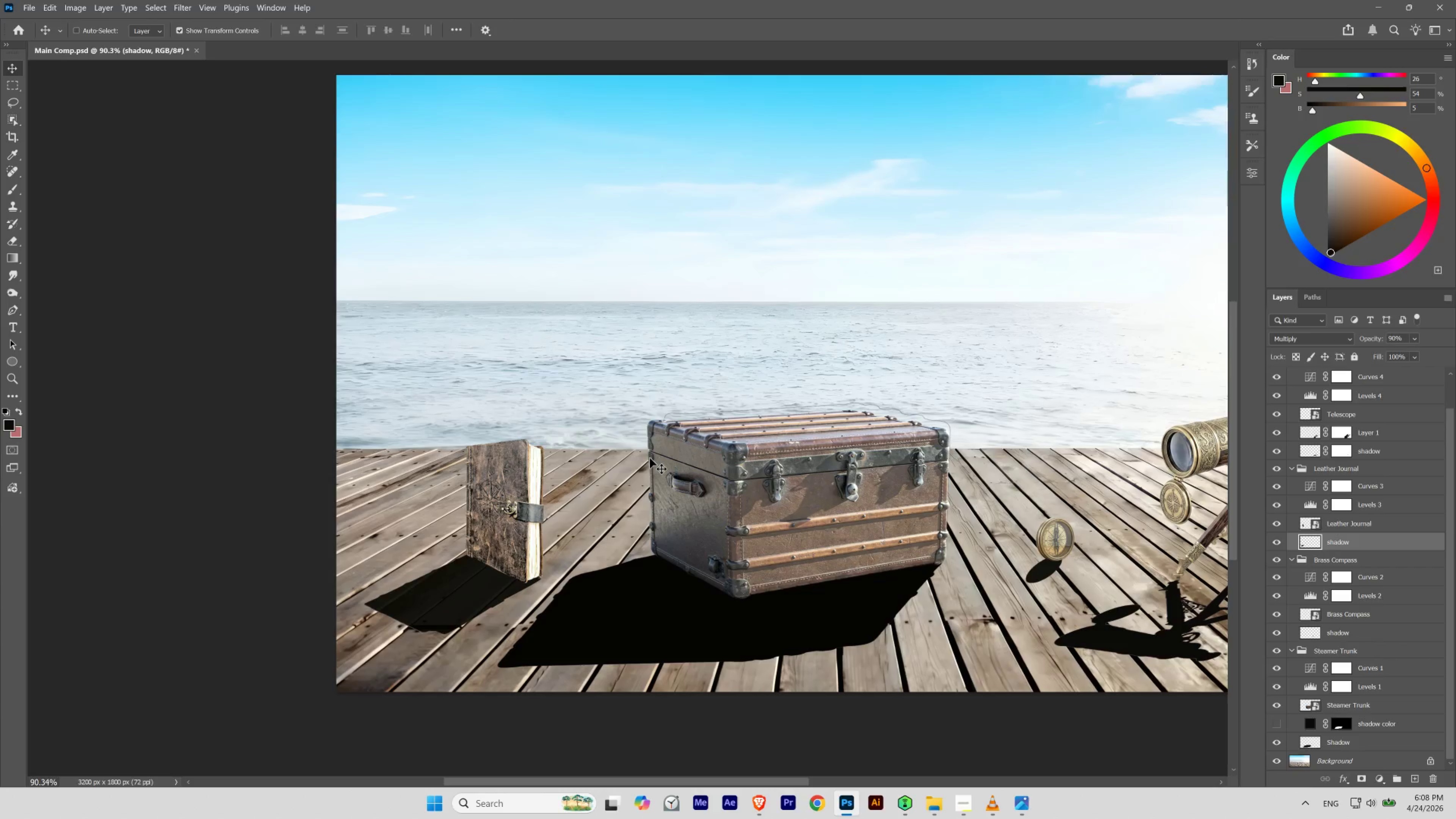 
key(Control+Z)
 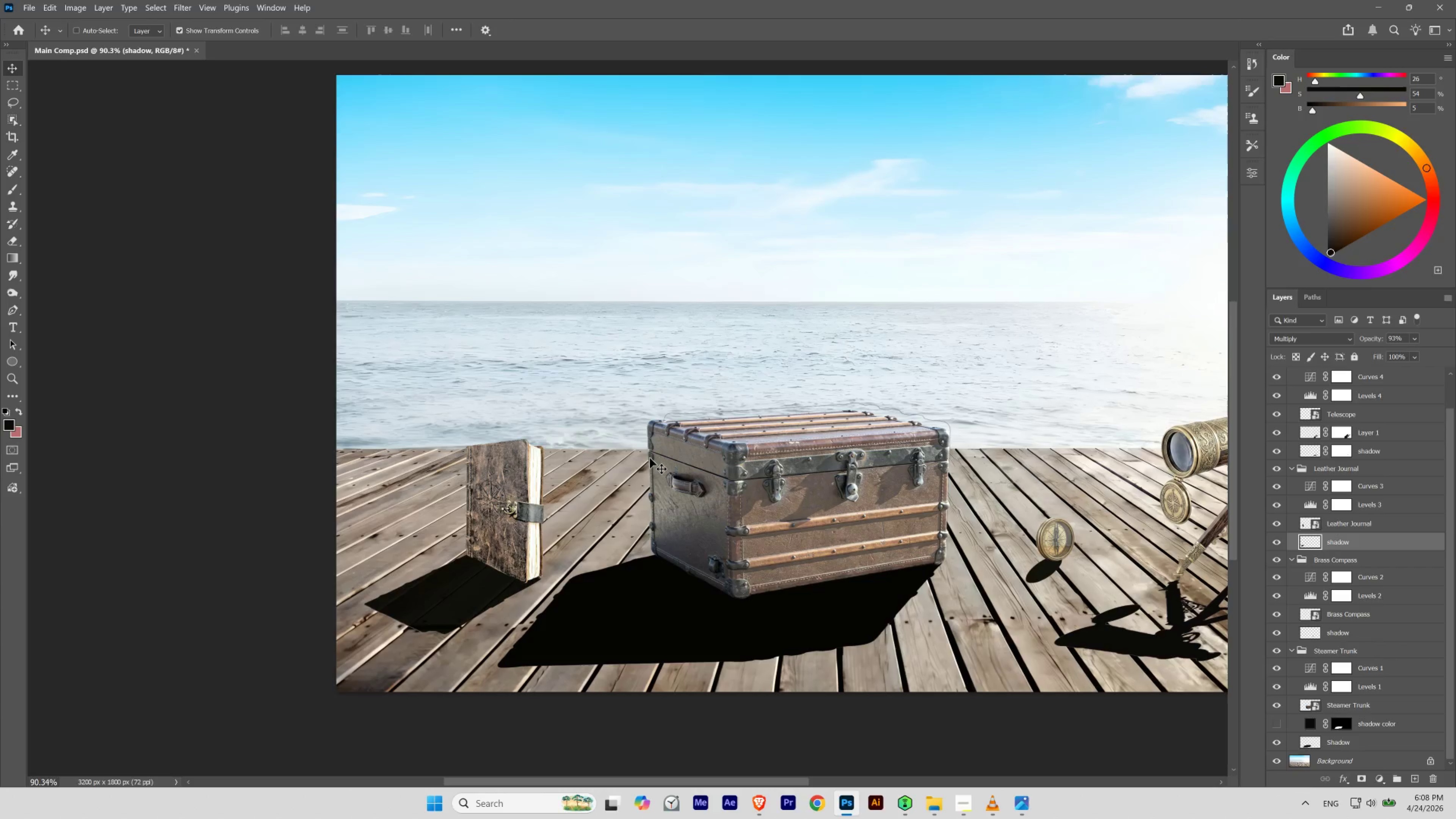 
key(Control+Shift+Z)
 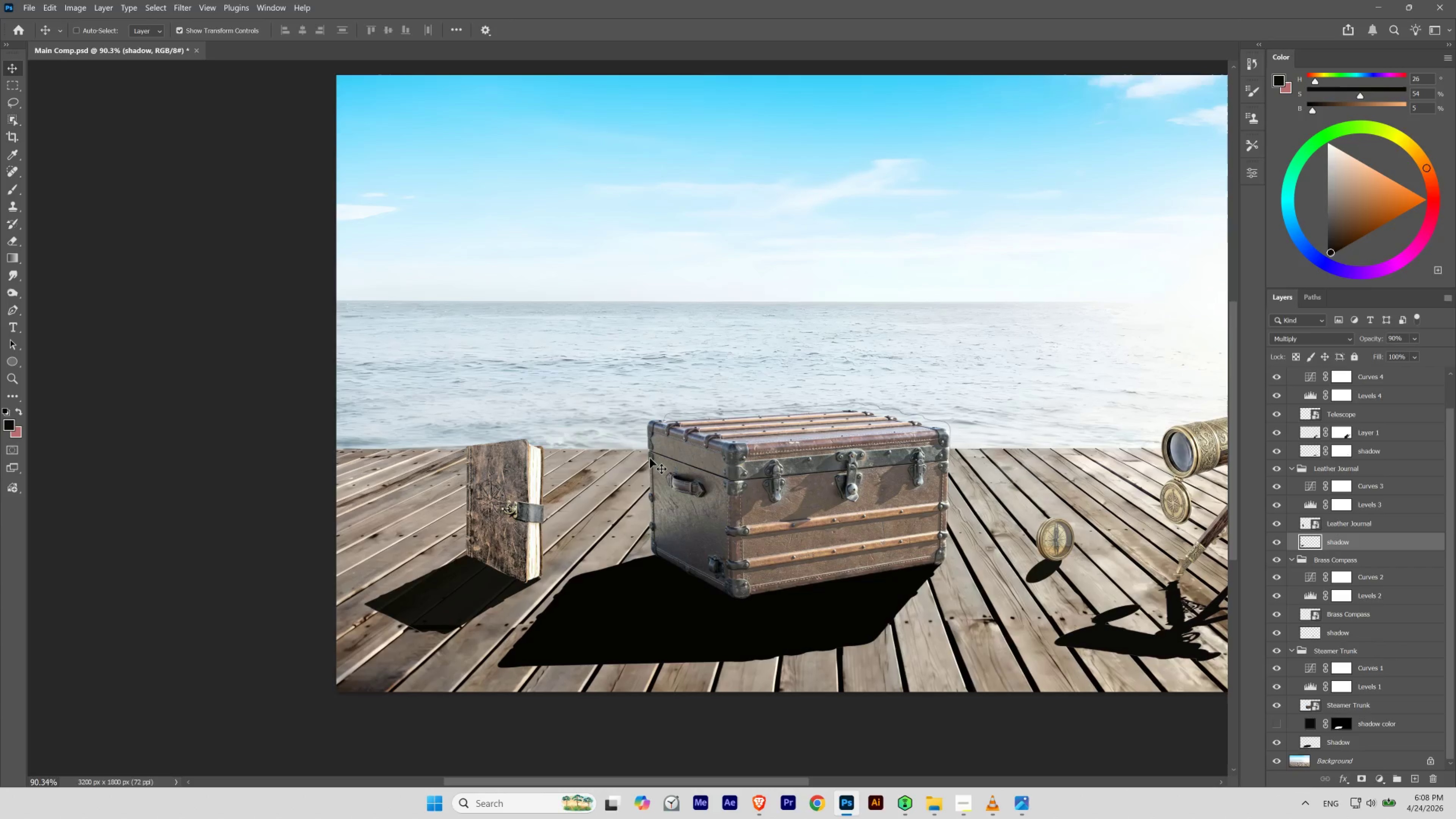 
key(Control+Z)
 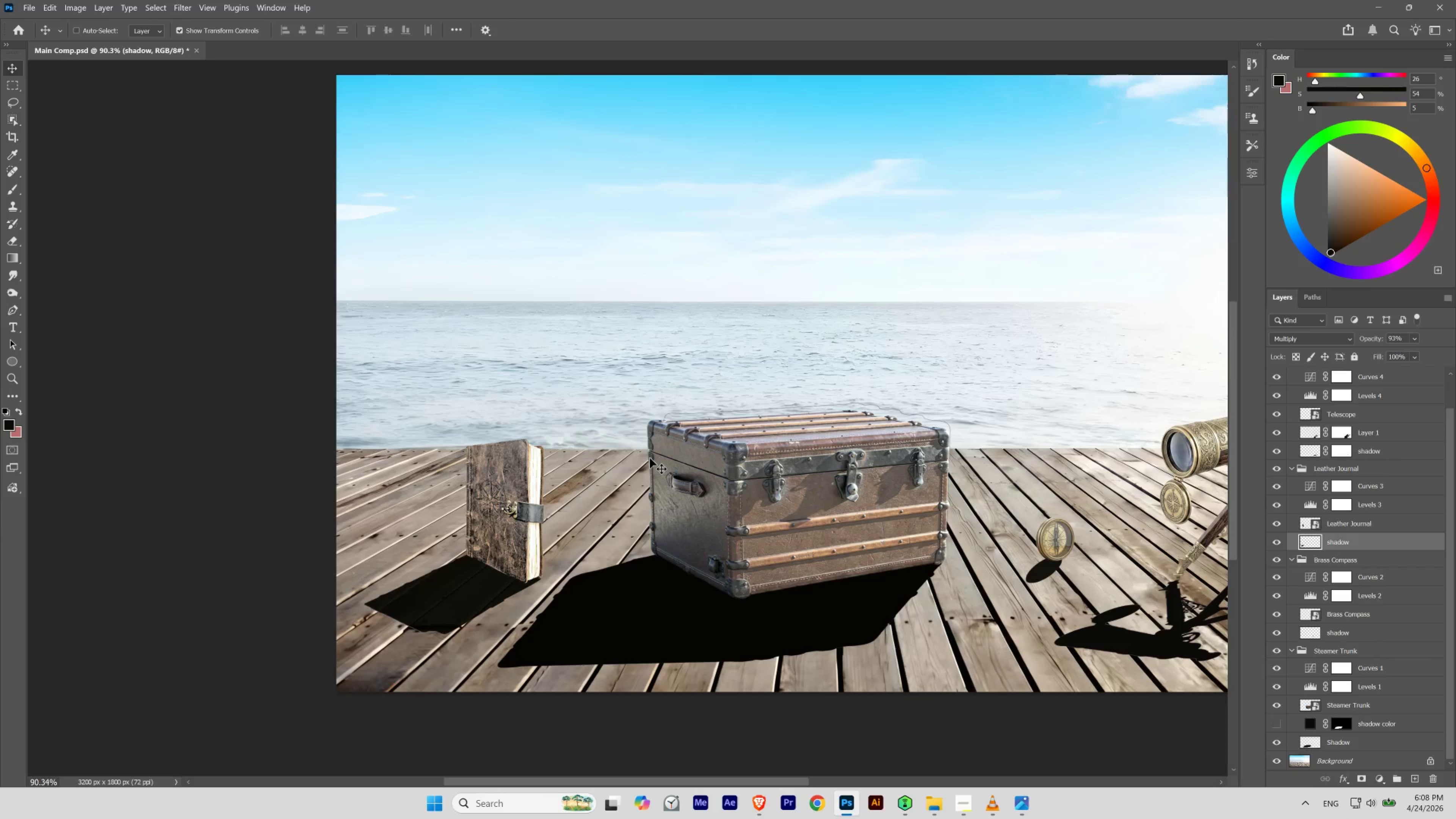 
key(Control+Shift+Z)
 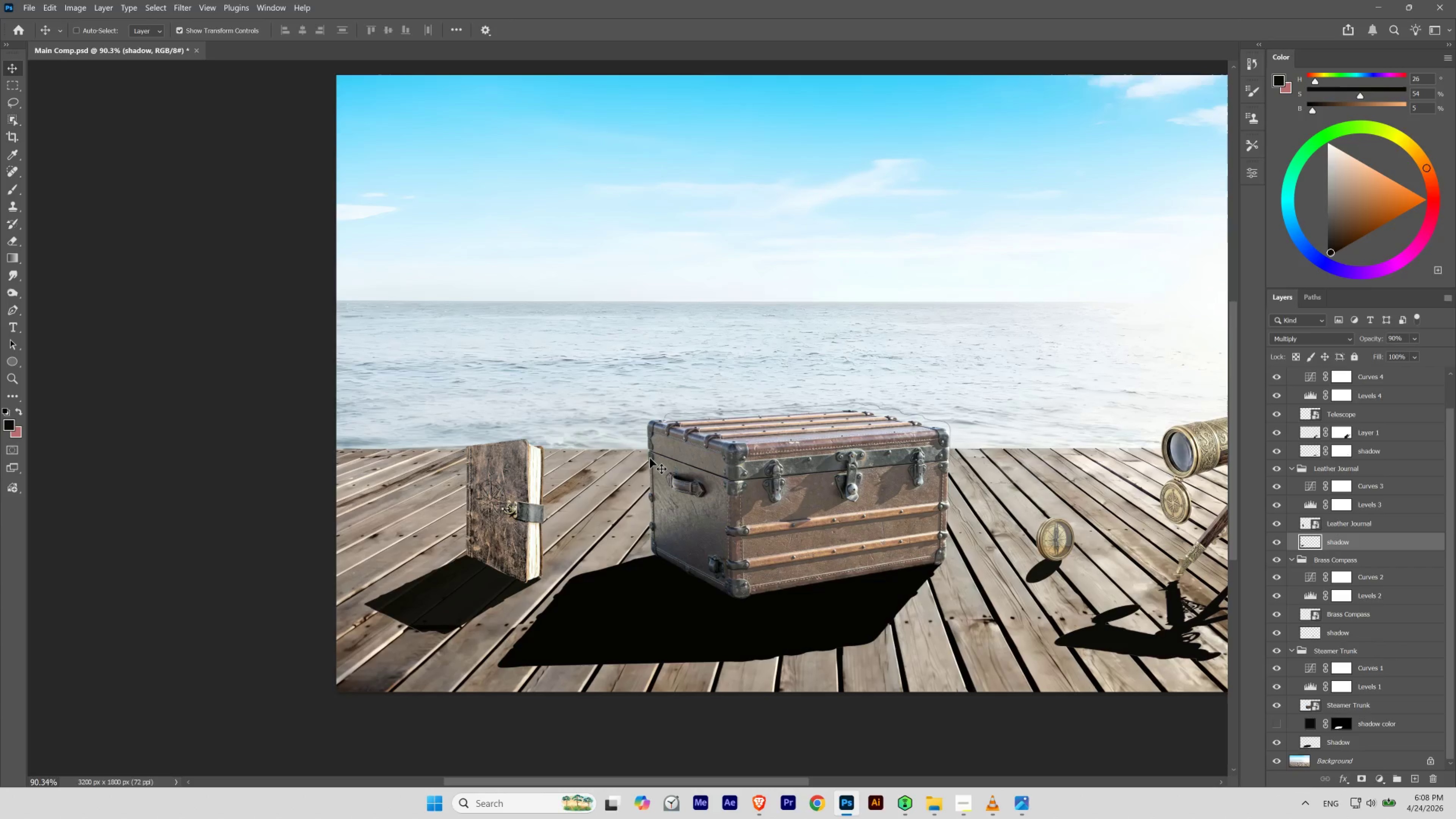 
key(Control+Z)
 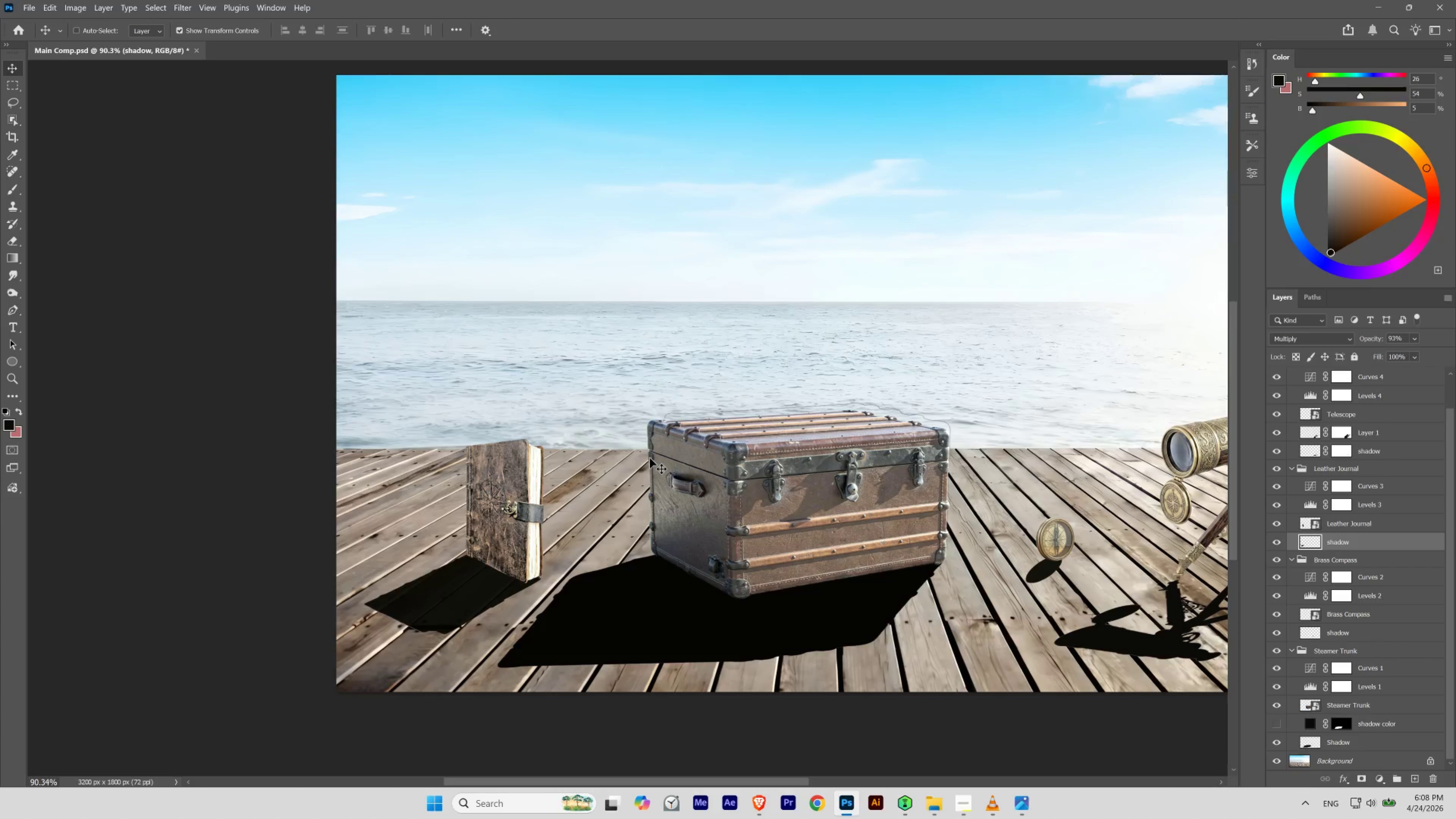 
key(Control+Shift+Z)
 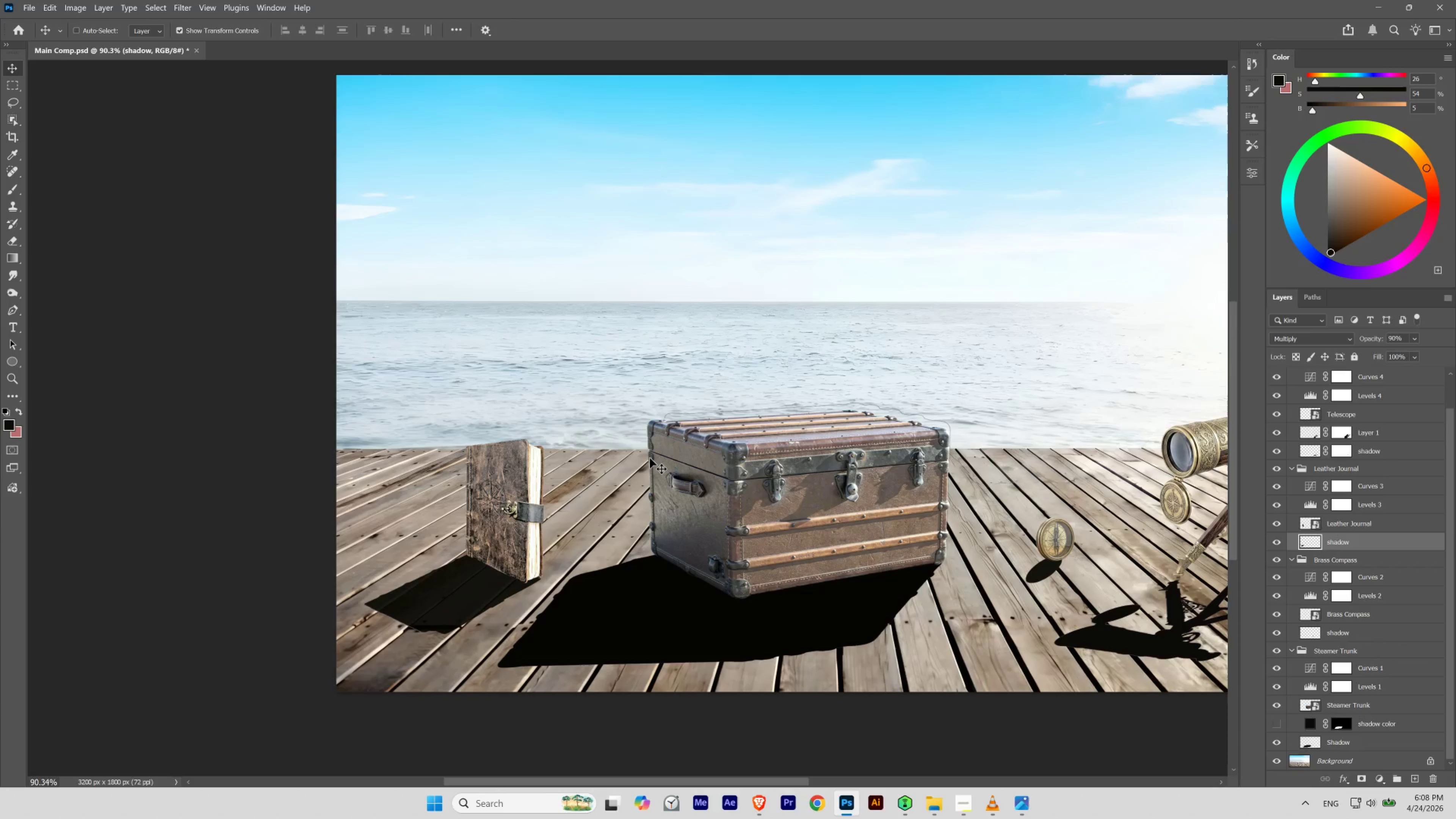 
key(Control+Z)
 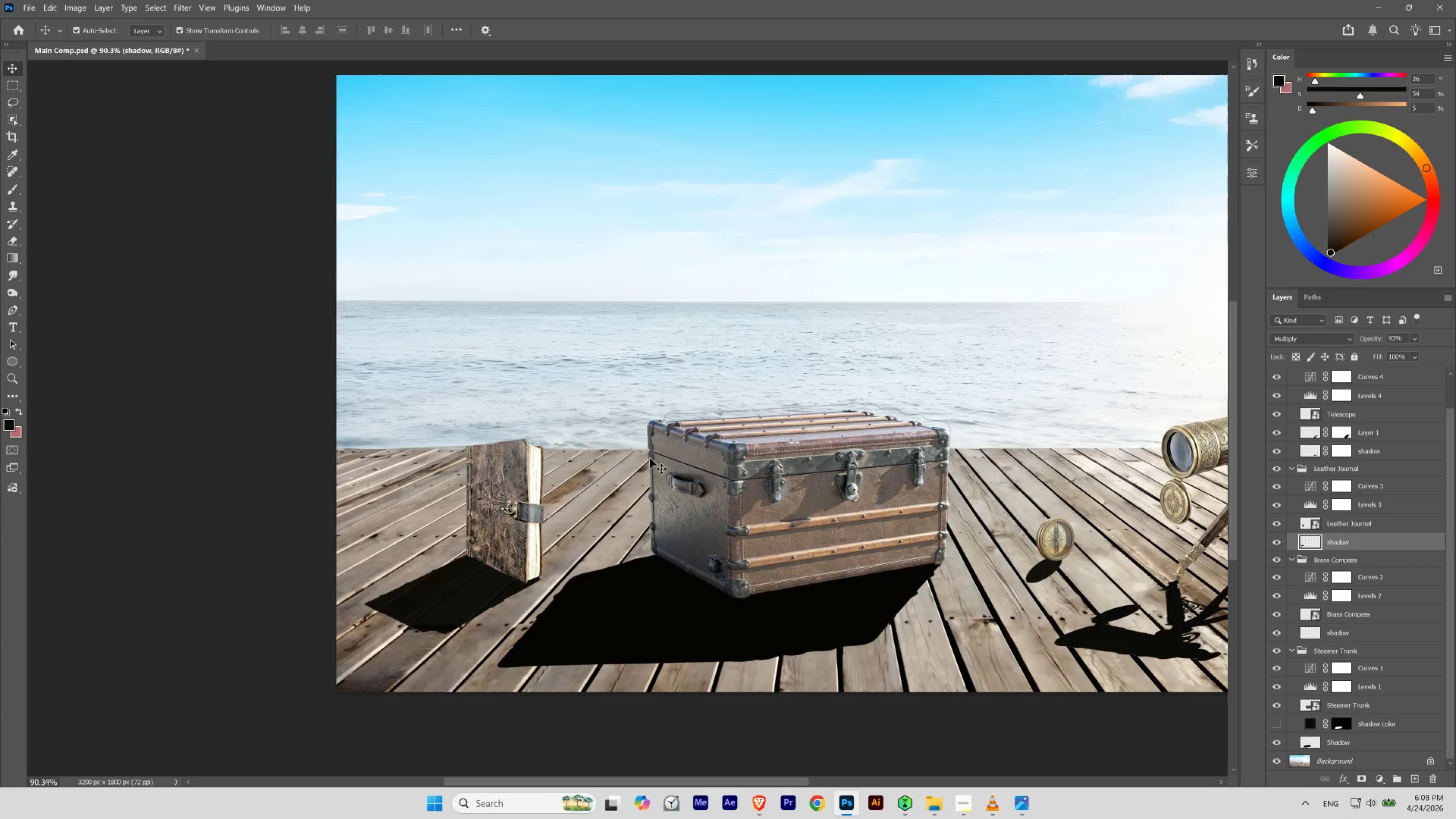 
key(Control+Shift+Z)
 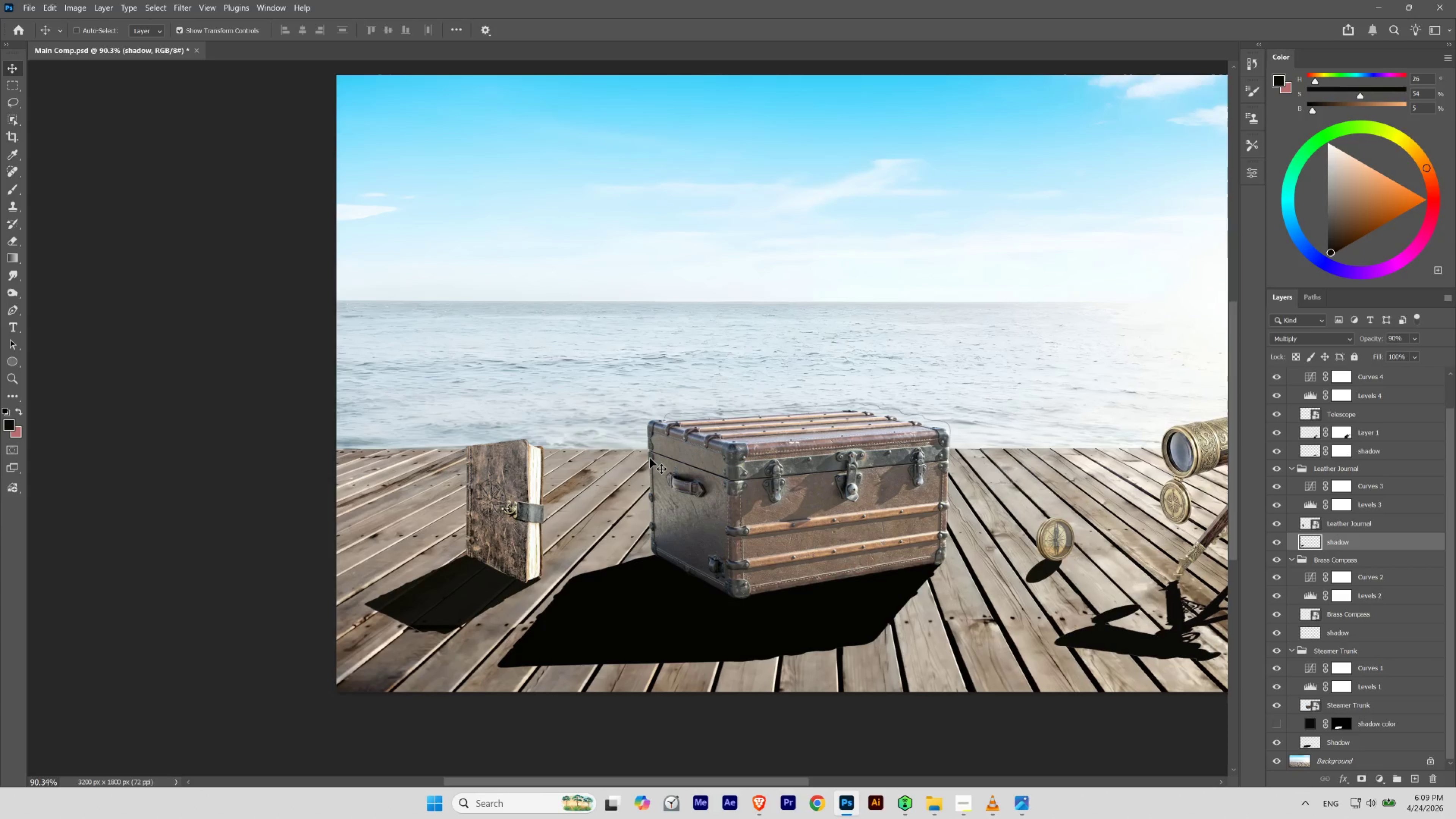 
key(Control+Z)
 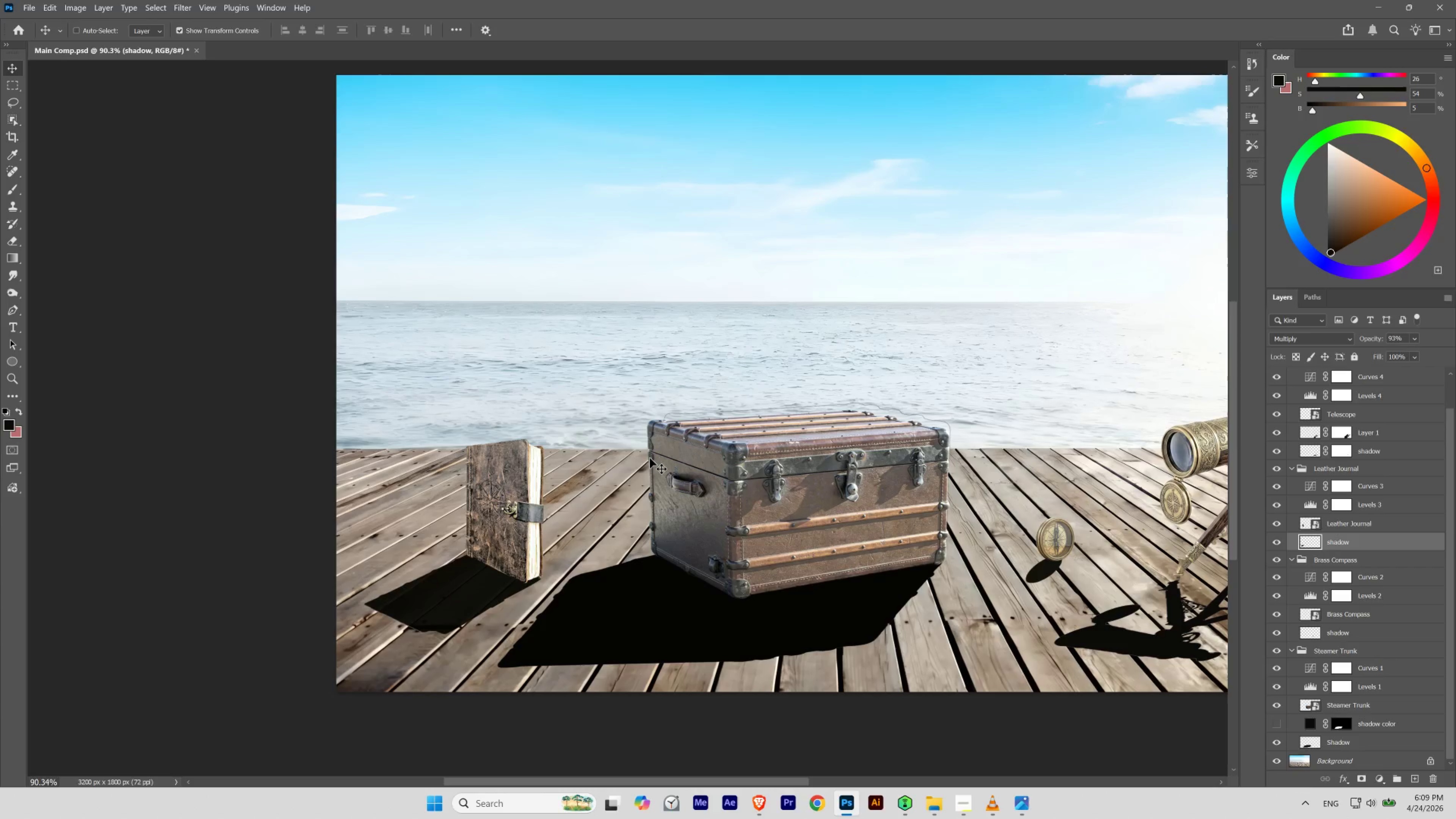 
key(Control+Shift+Z)
 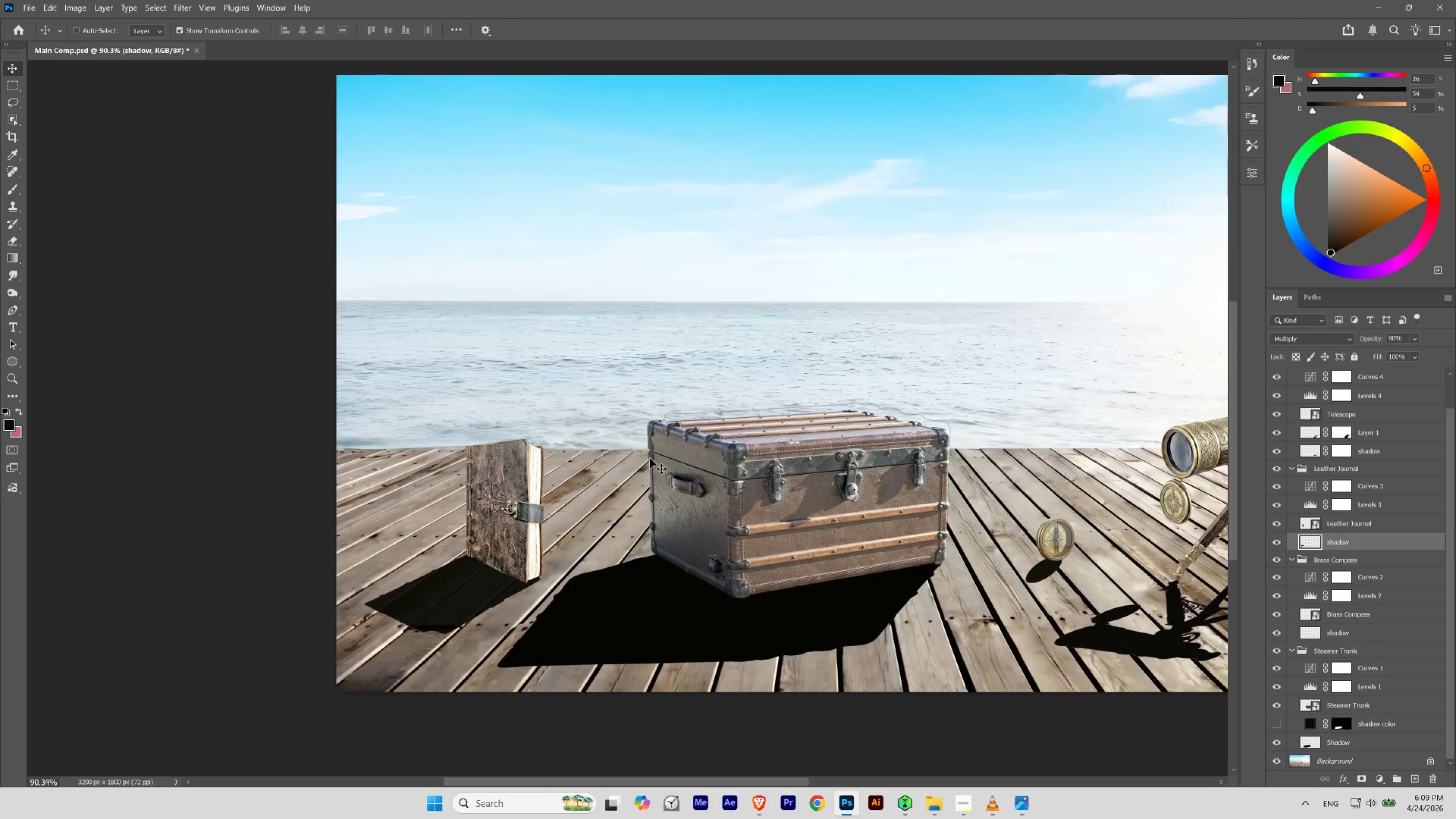 
key(Control+Z)
 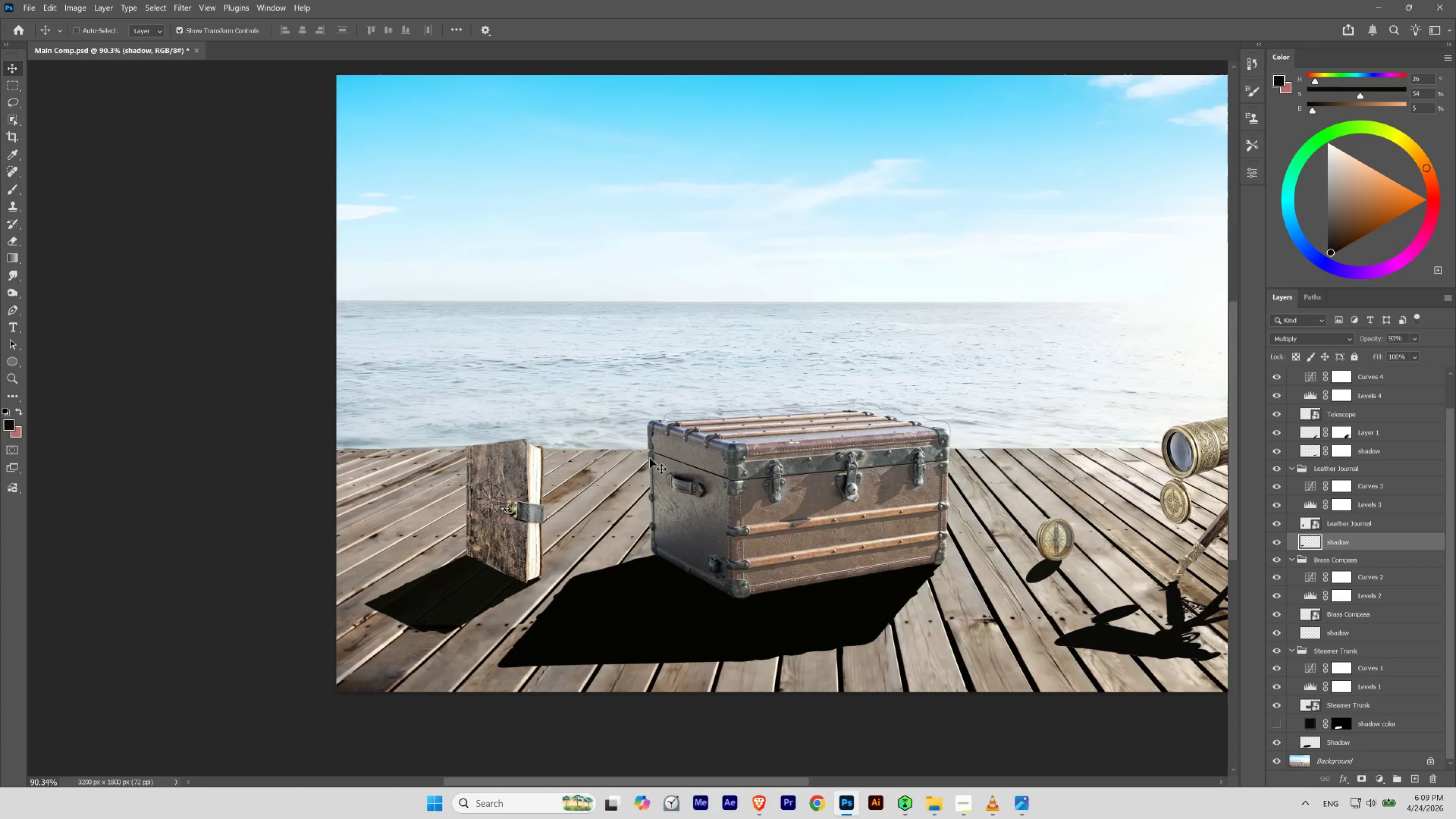 
key(Control+Shift+Z)
 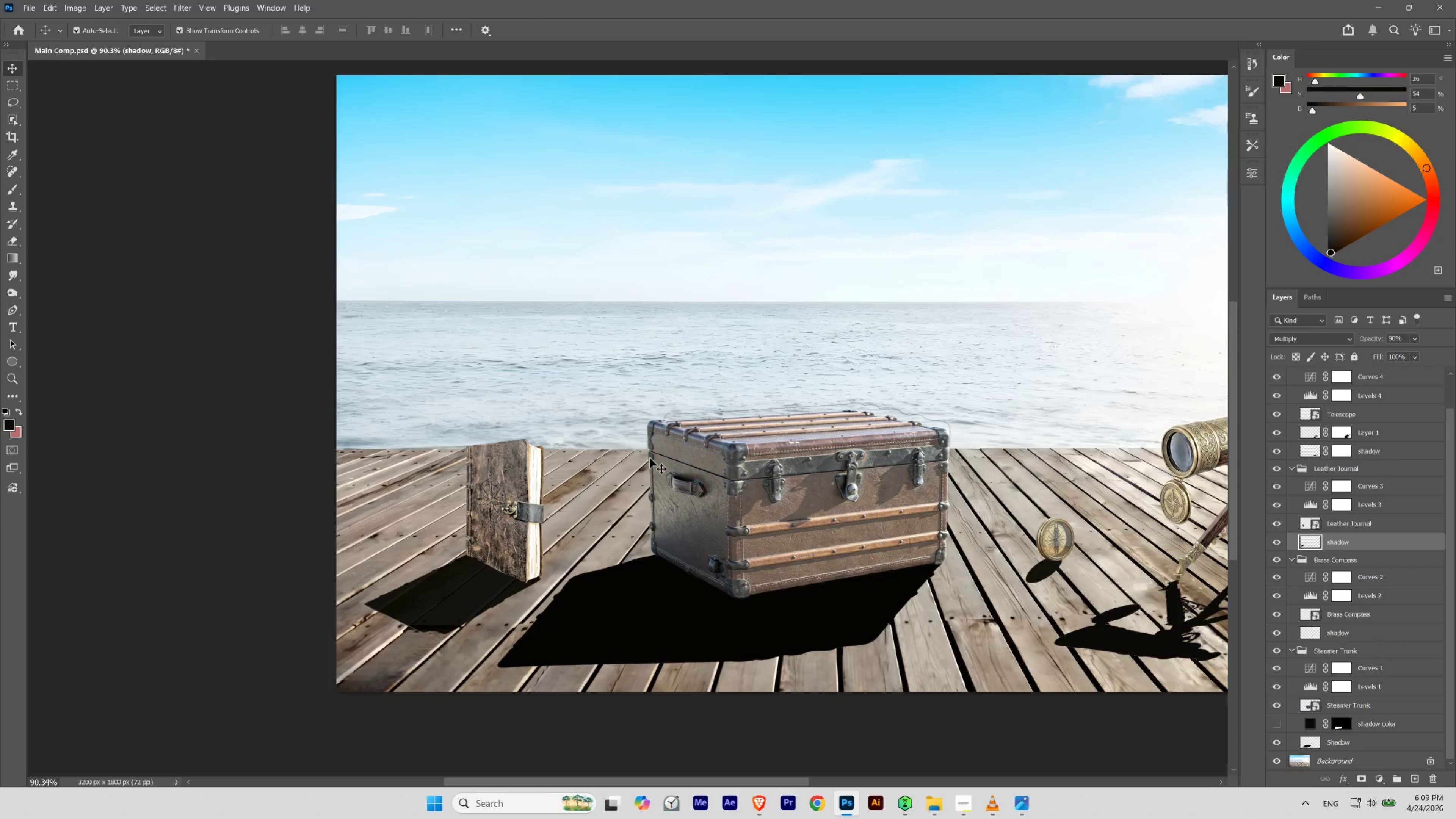 
key(Numpad8)
 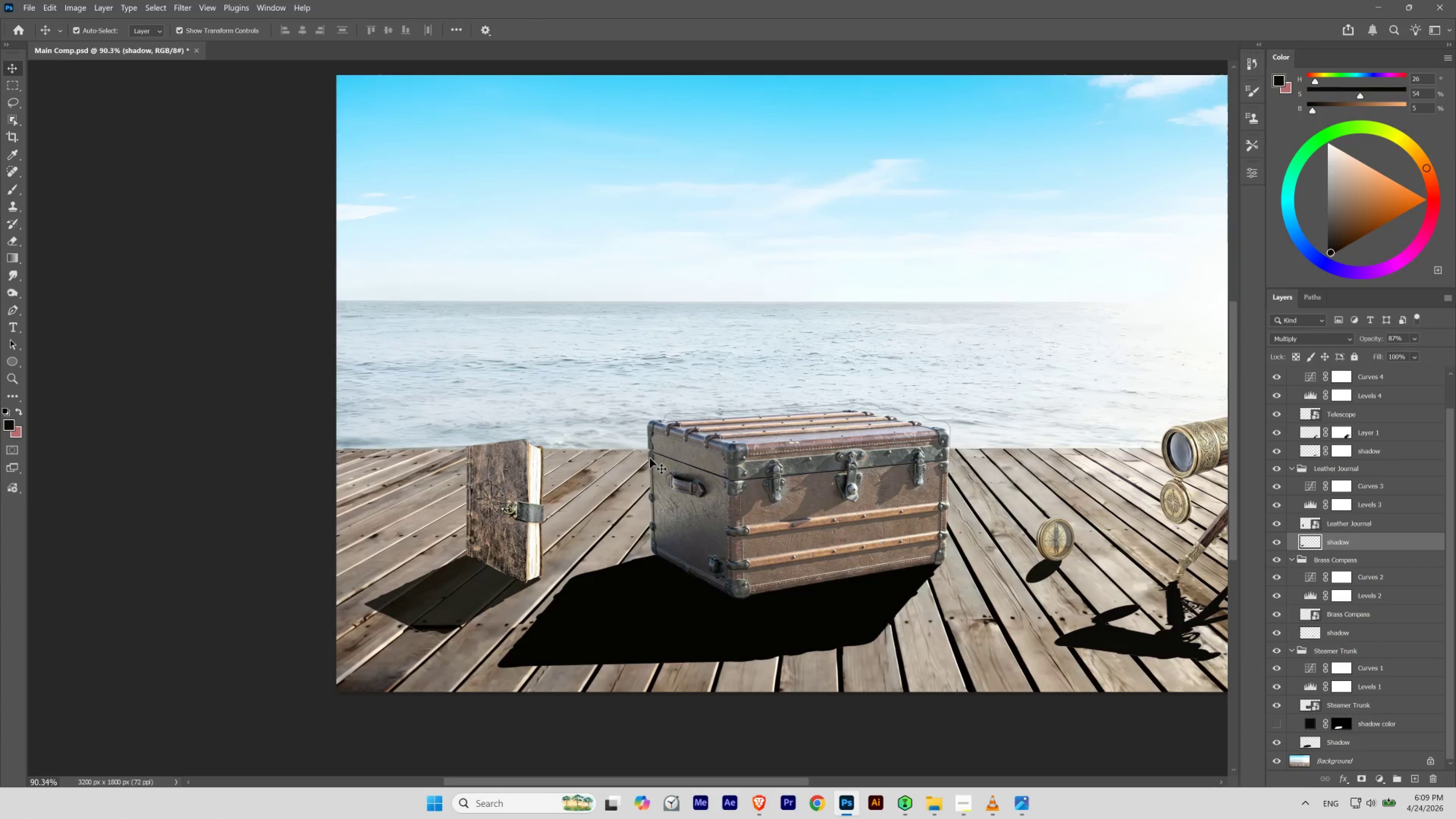 
key(Numpad7)
 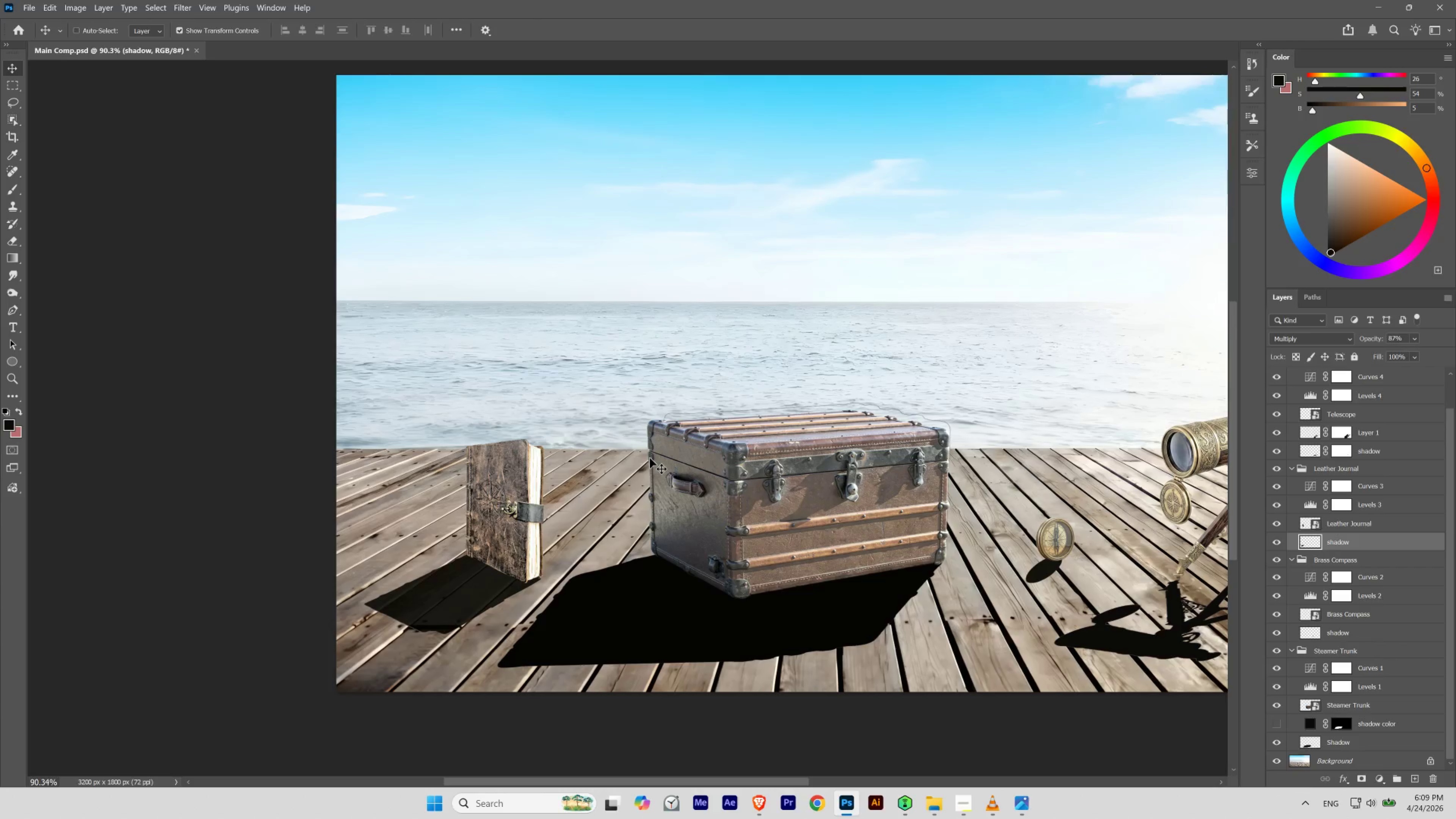 
key(Control+Z)
 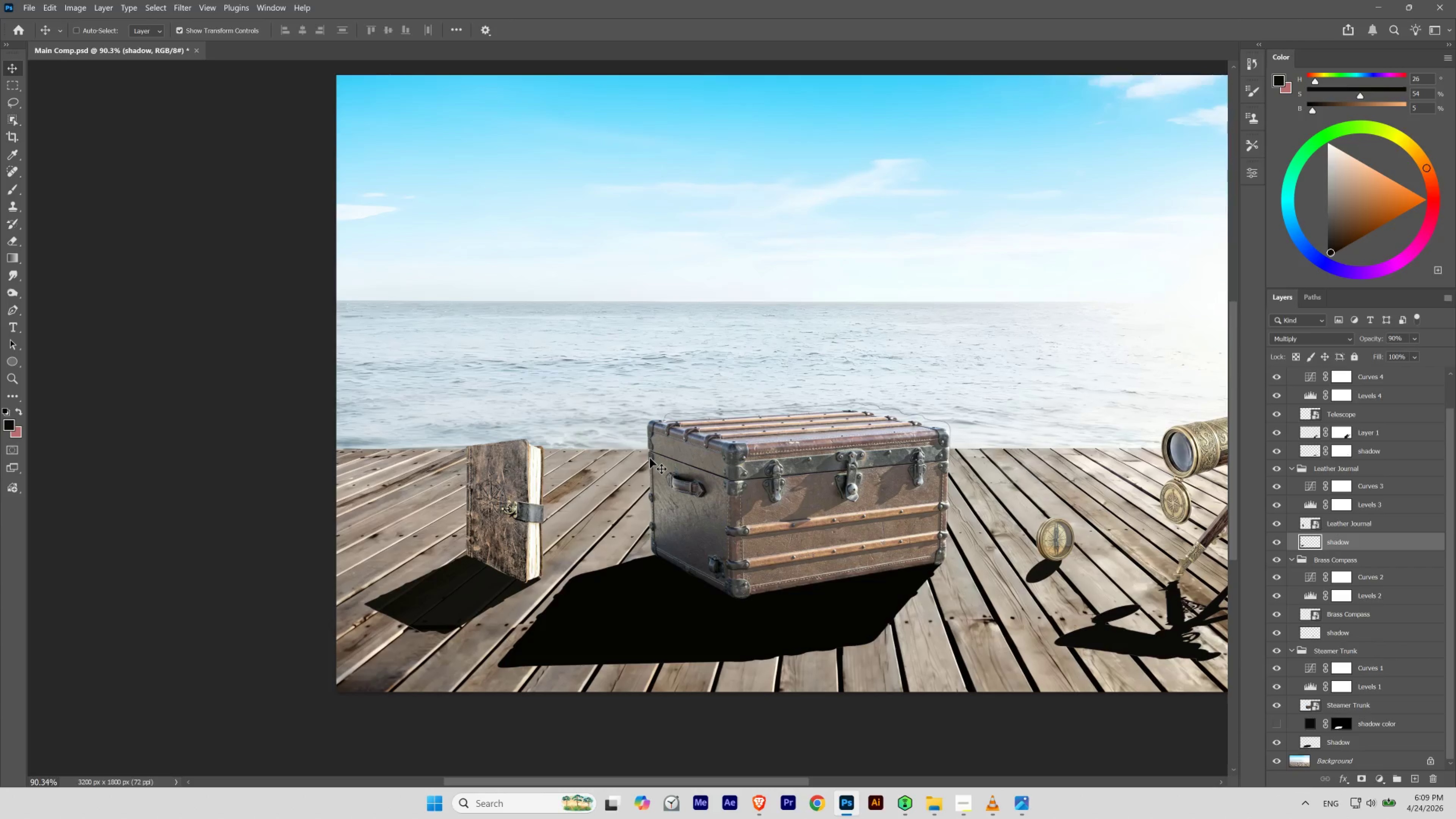 
key(Control+Z)
 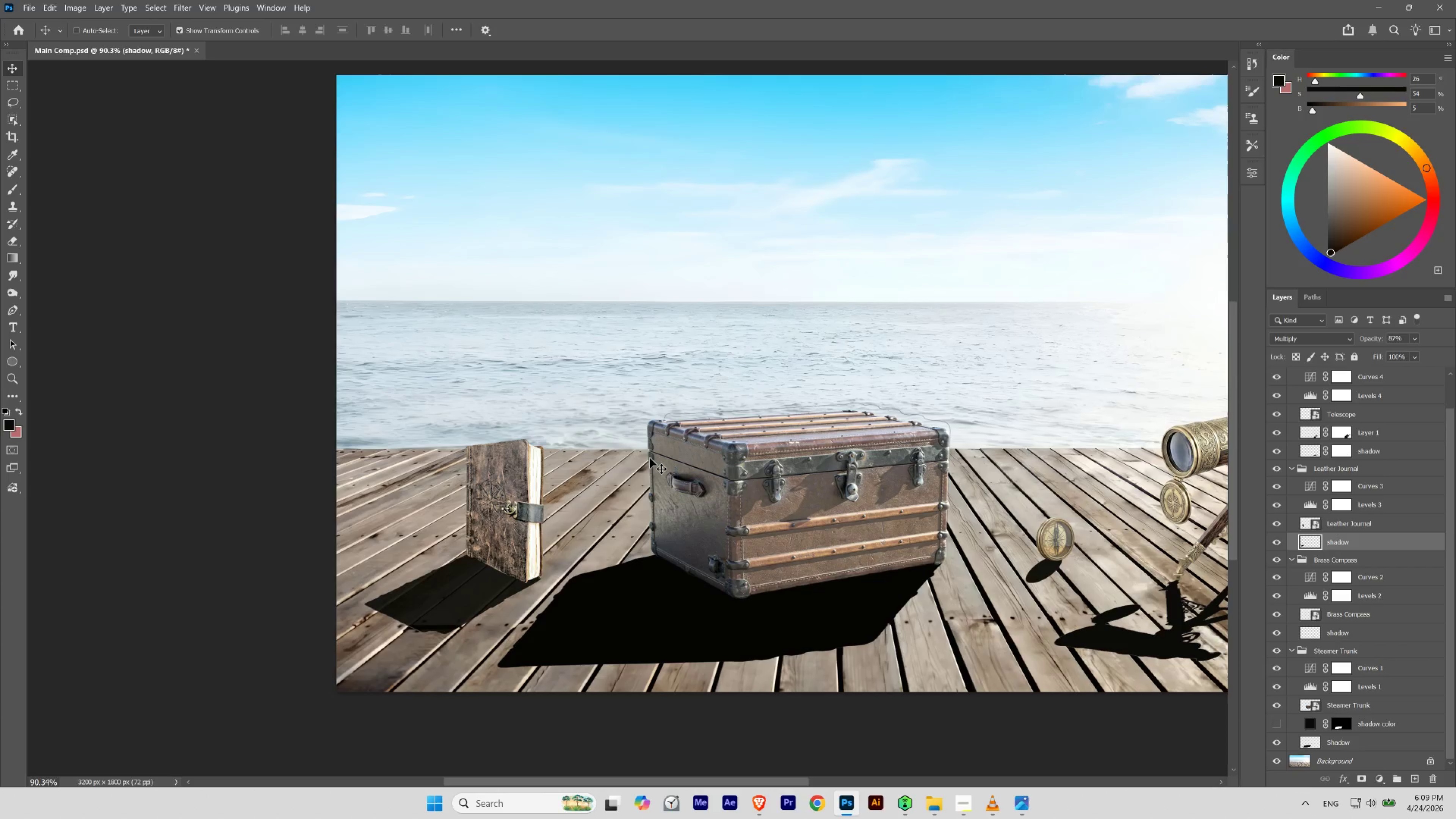 
key(Control+Z)
 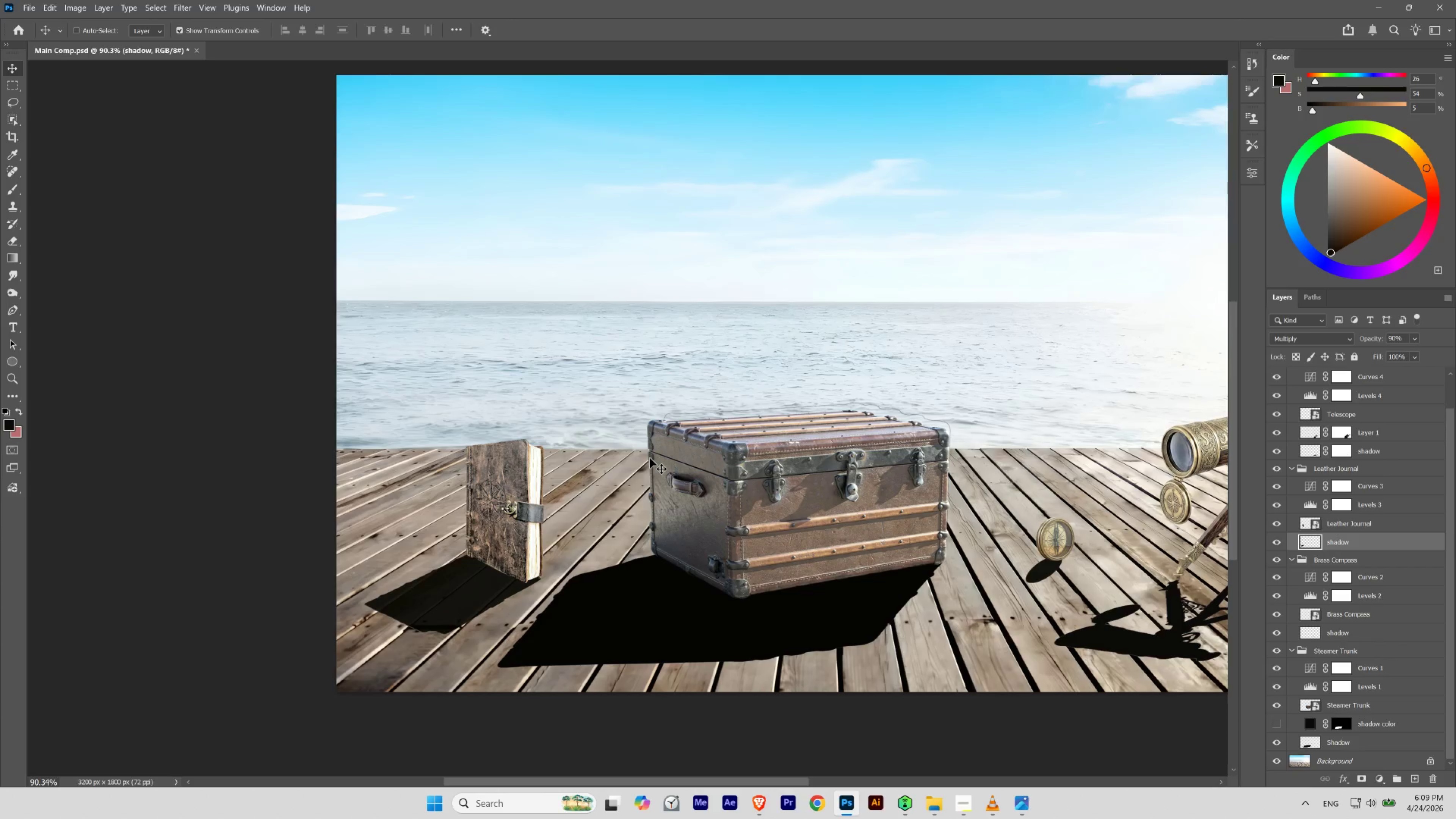 
key(Control+Shift+Z)
 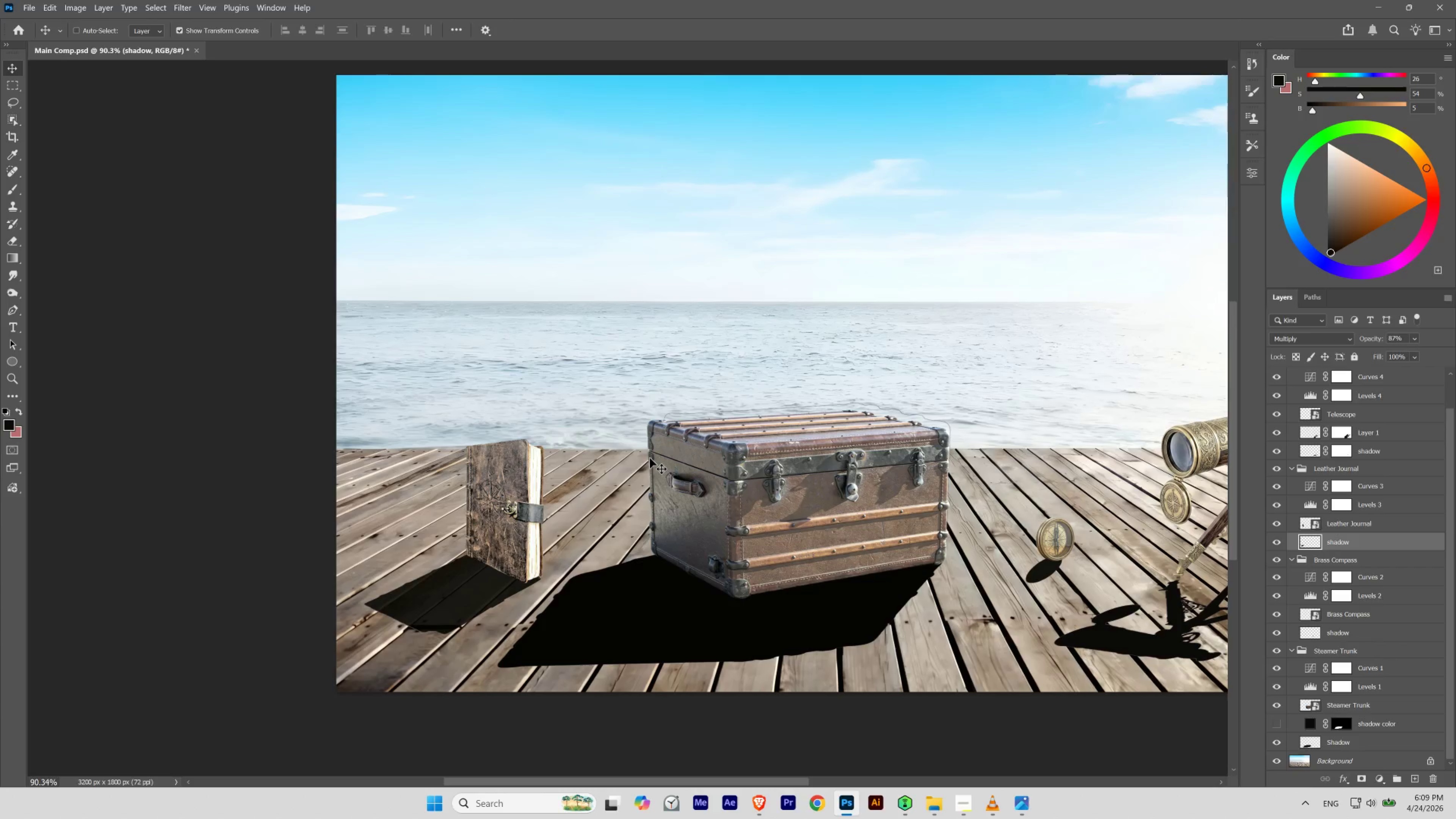 
key(Control+Z)
 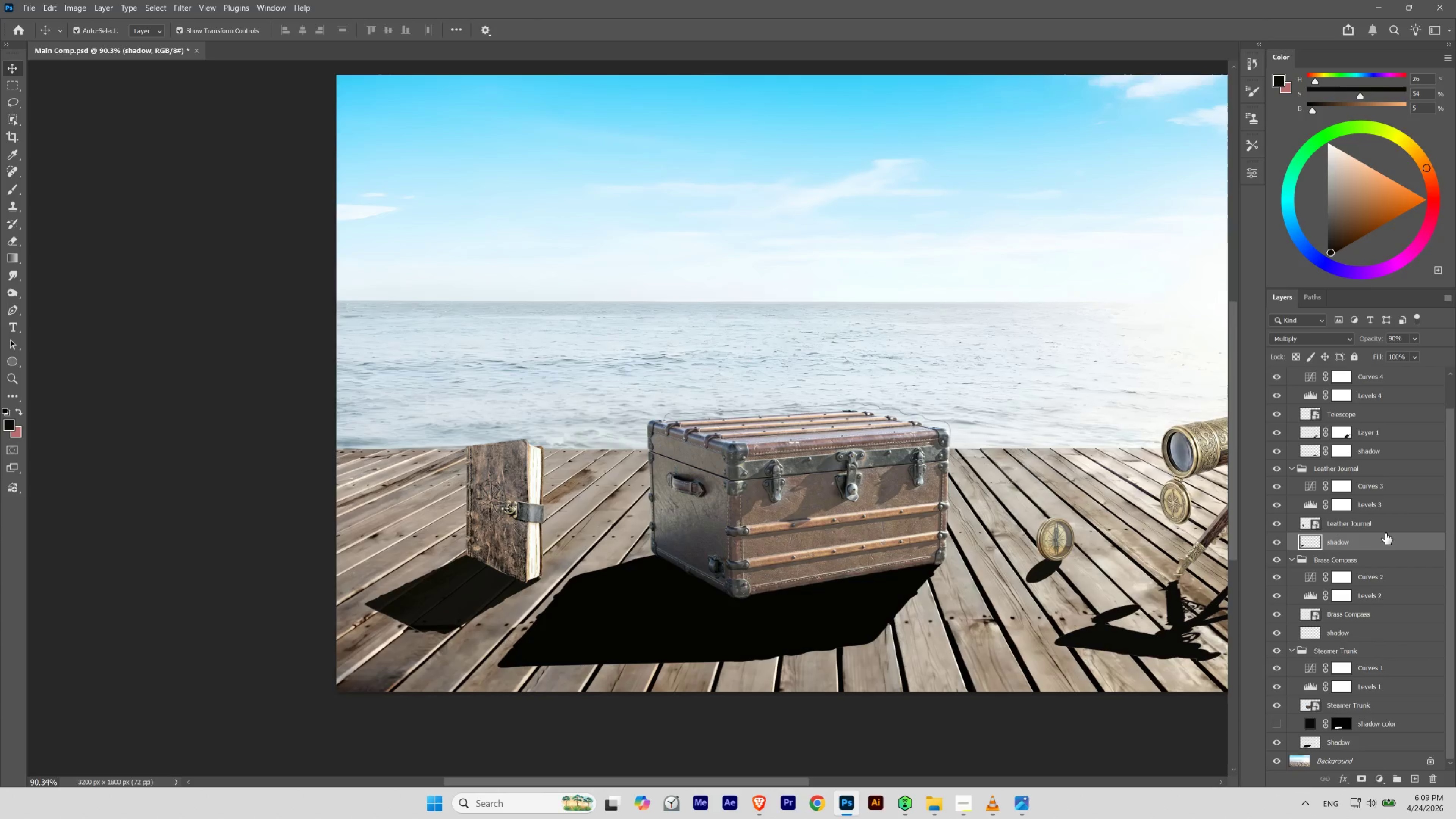 
left_click([1387, 540])
 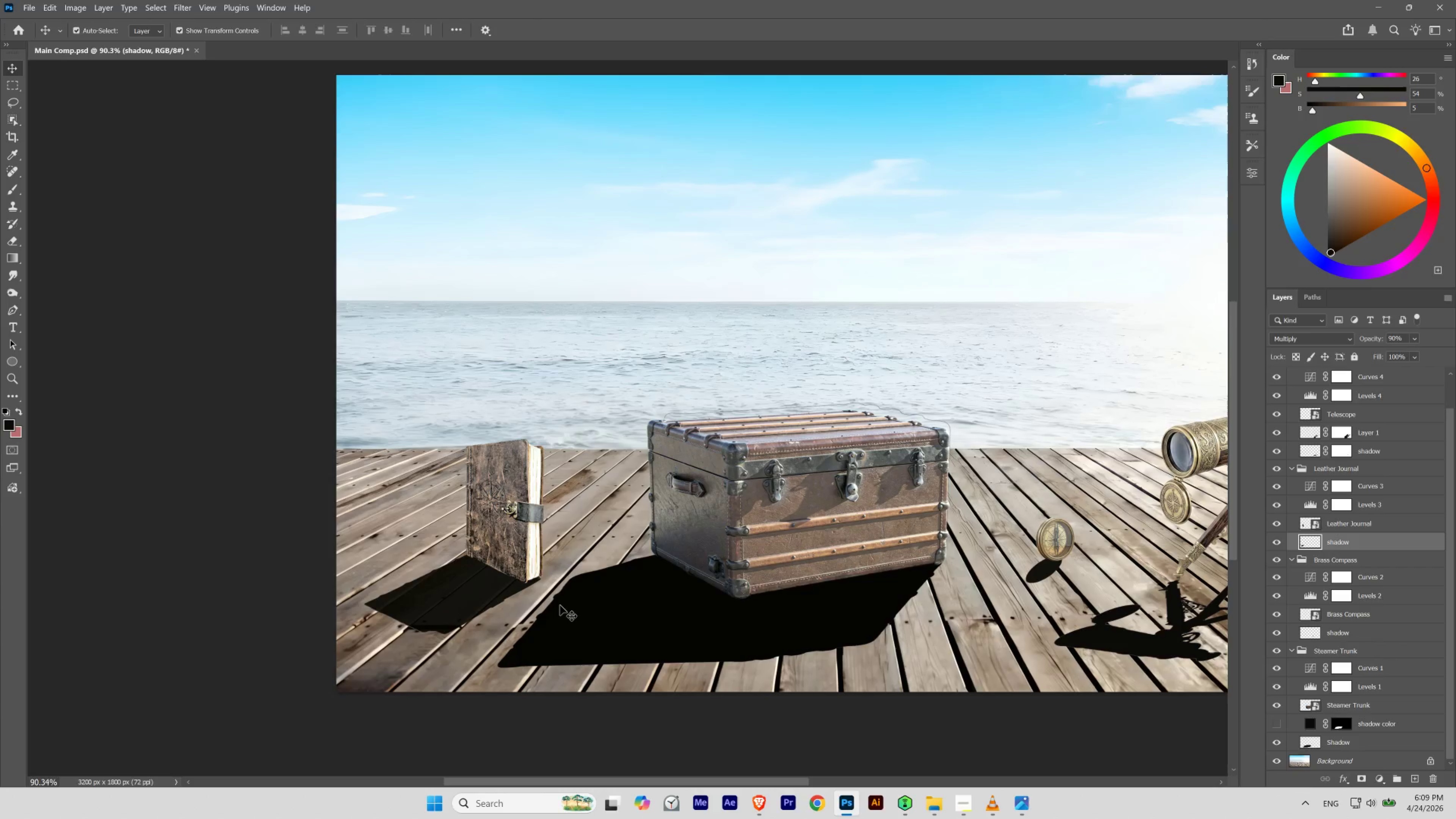 
hold_key(key=ControlLeft, duration=0.86)
 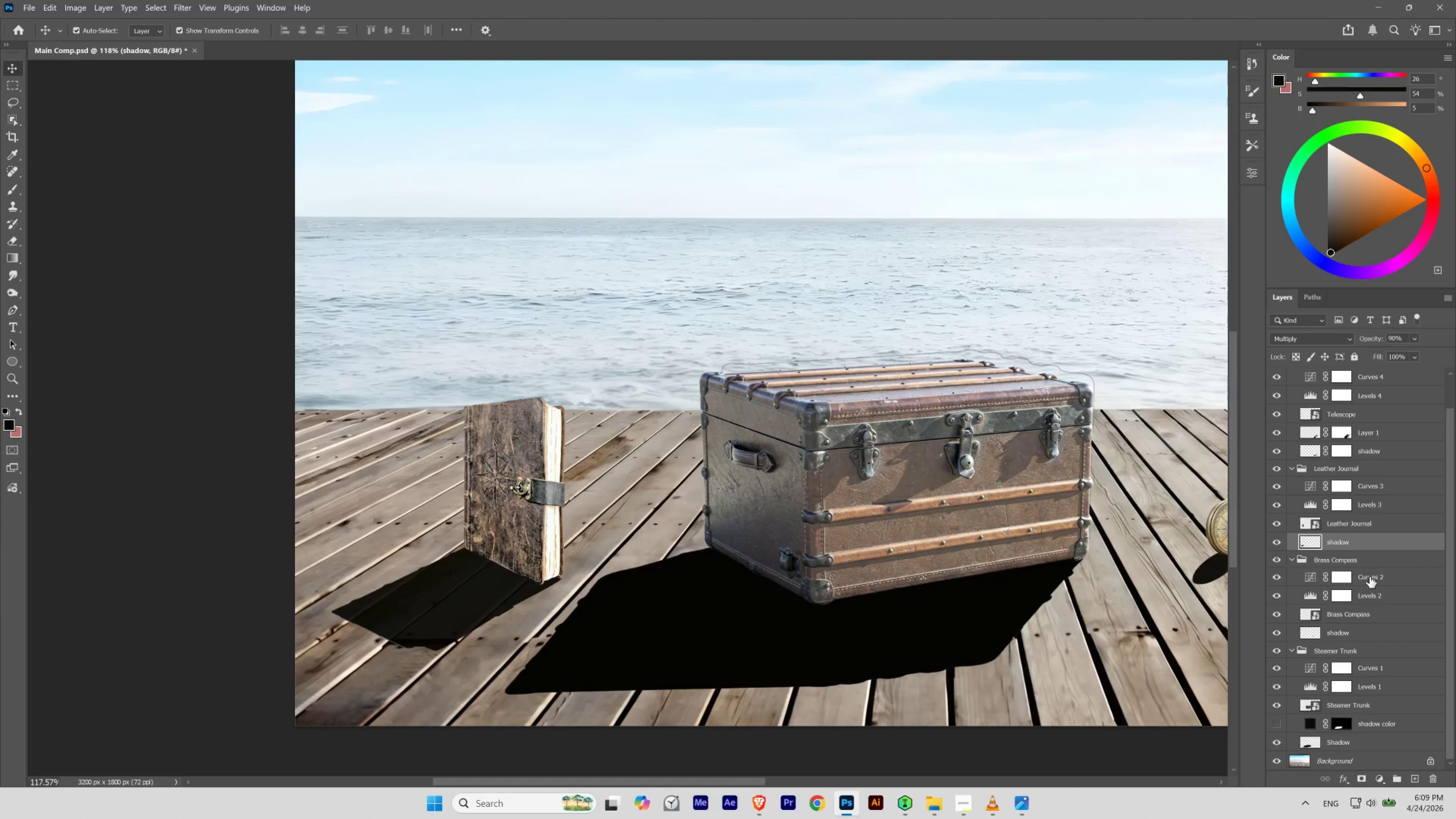 
hold_key(key=Space, duration=0.83)
 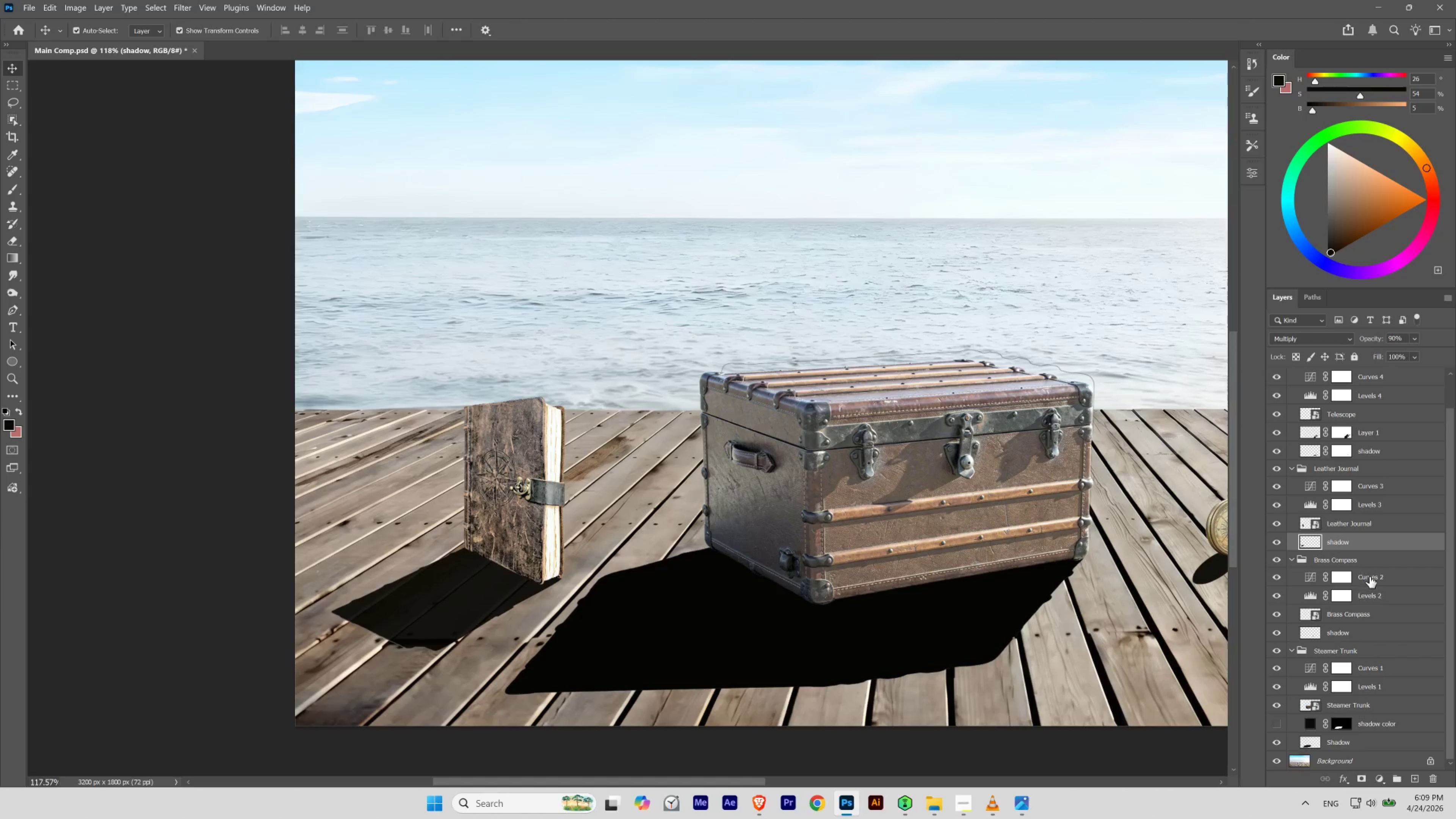 
left_click_drag(start_coordinate=[472, 578], to_coordinate=[484, 583])
 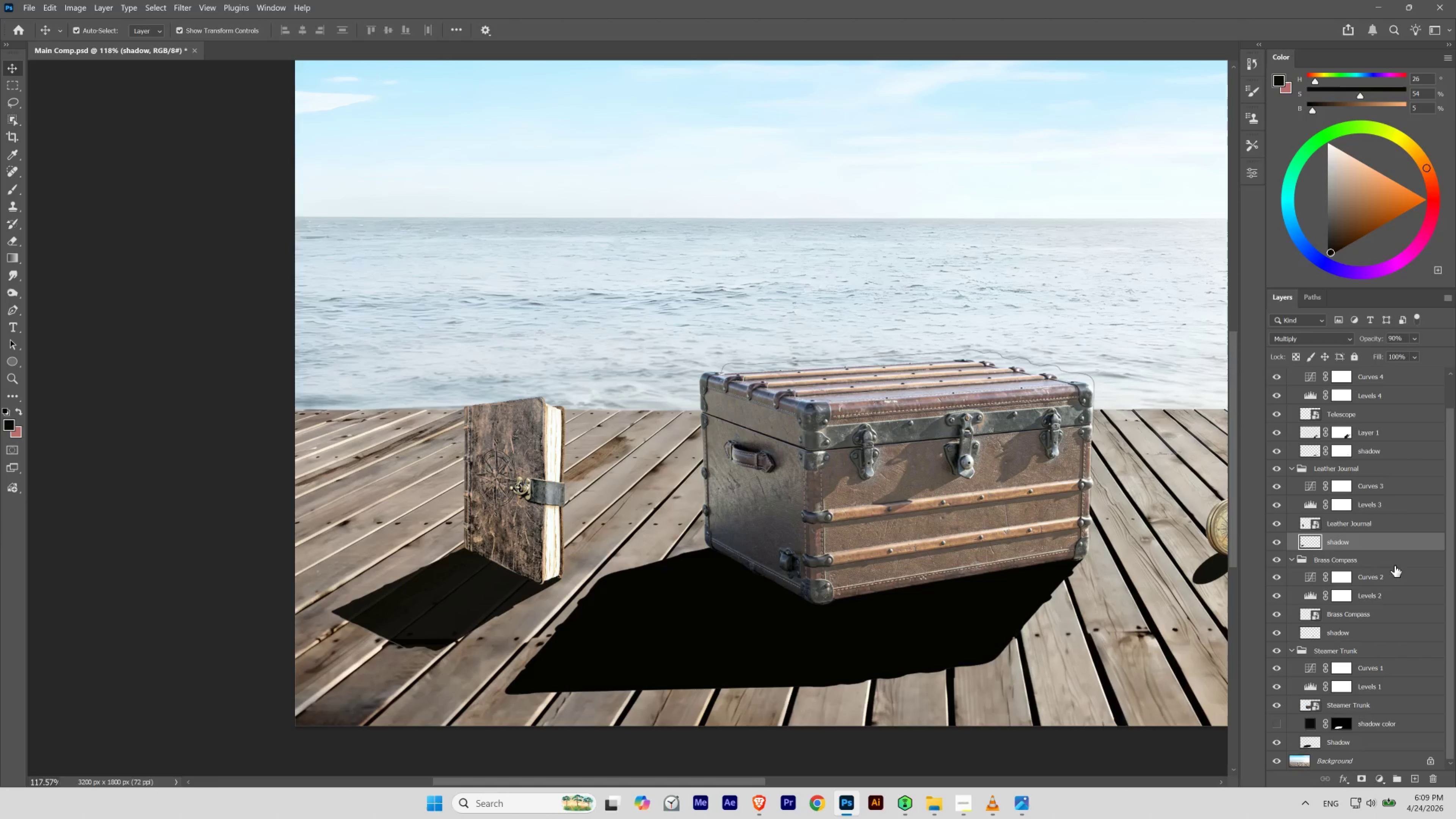 
right_click([1393, 545])
 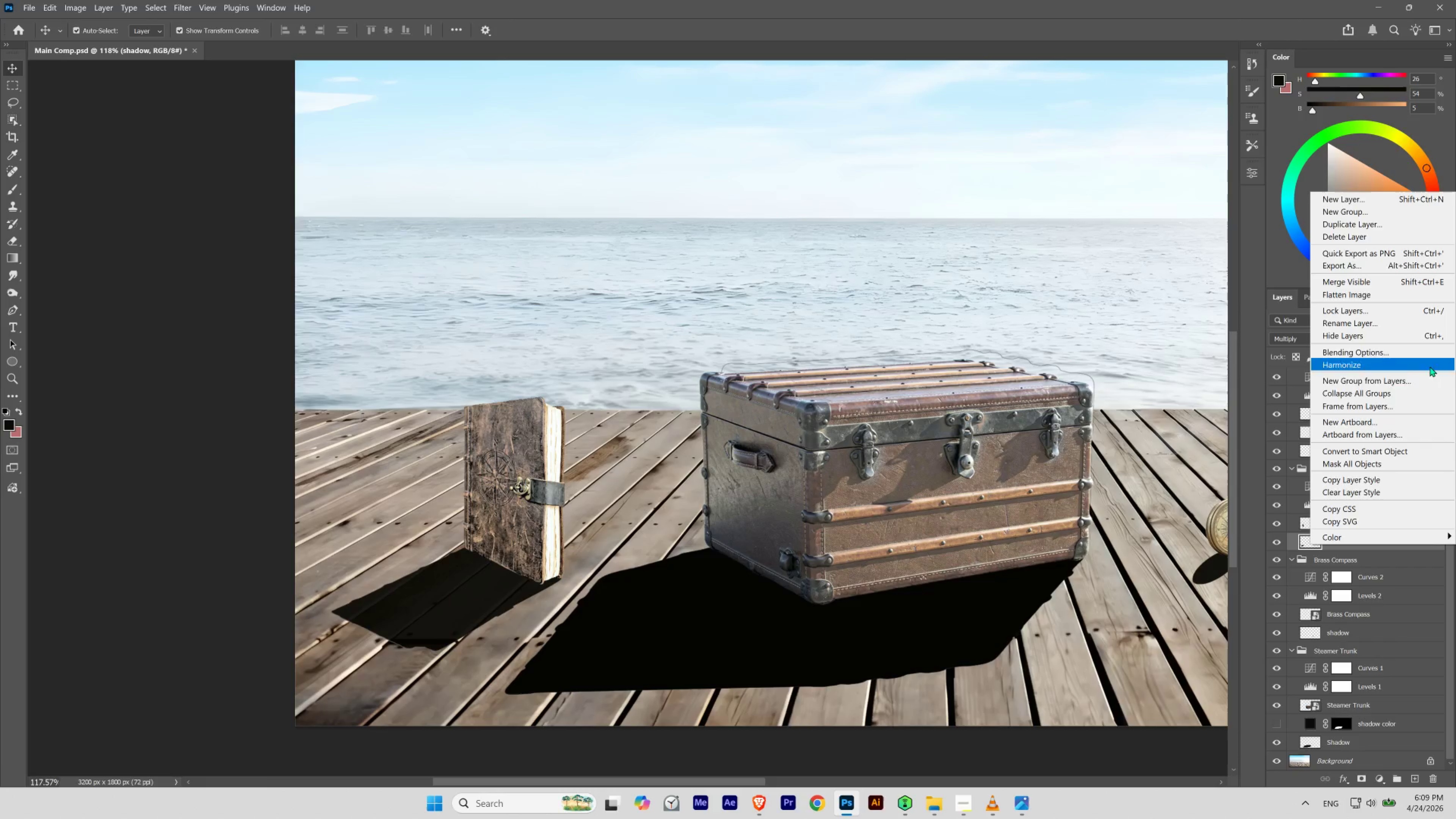 
left_click([1403, 447])
 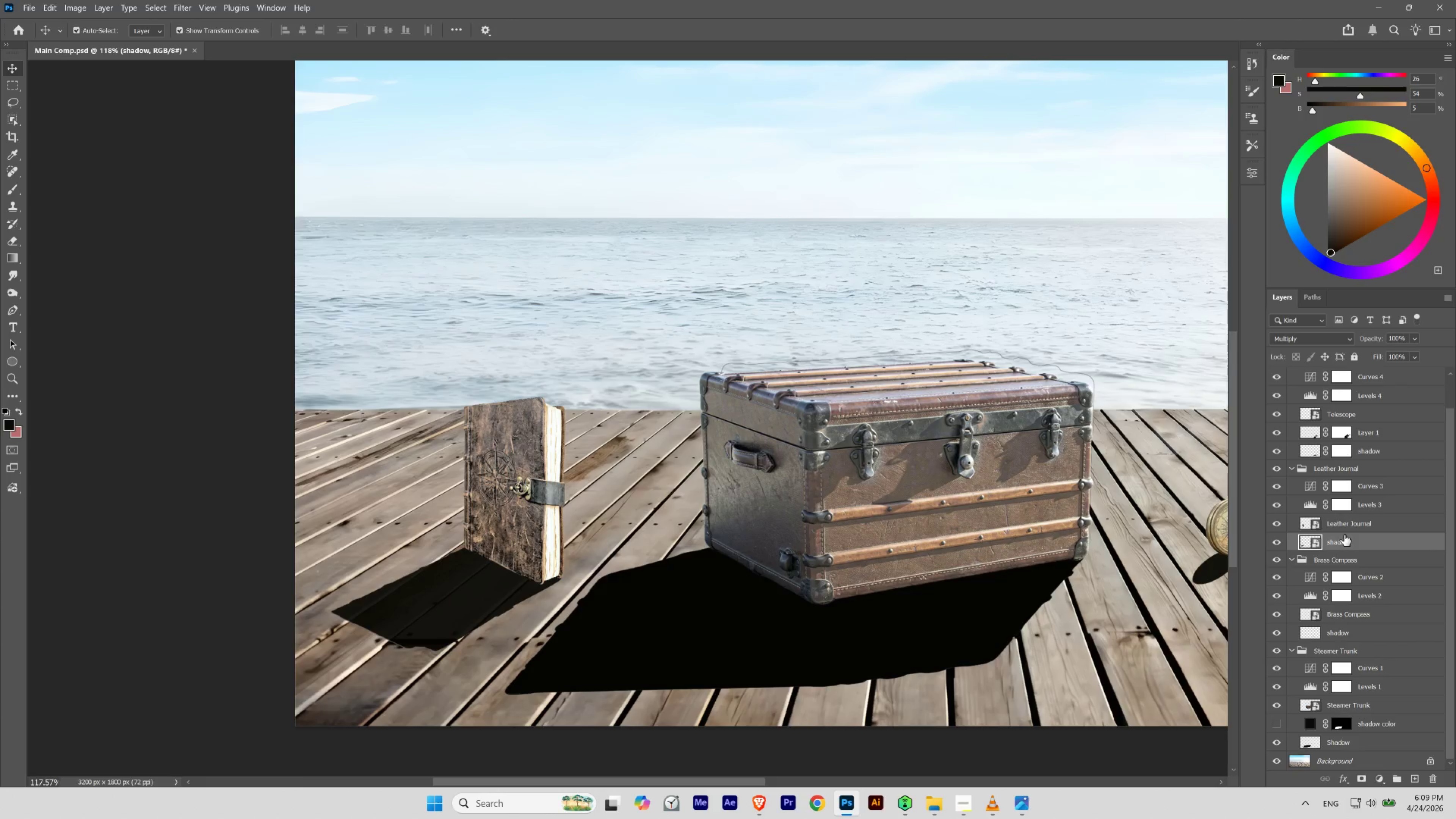 
key(Control+Z)
 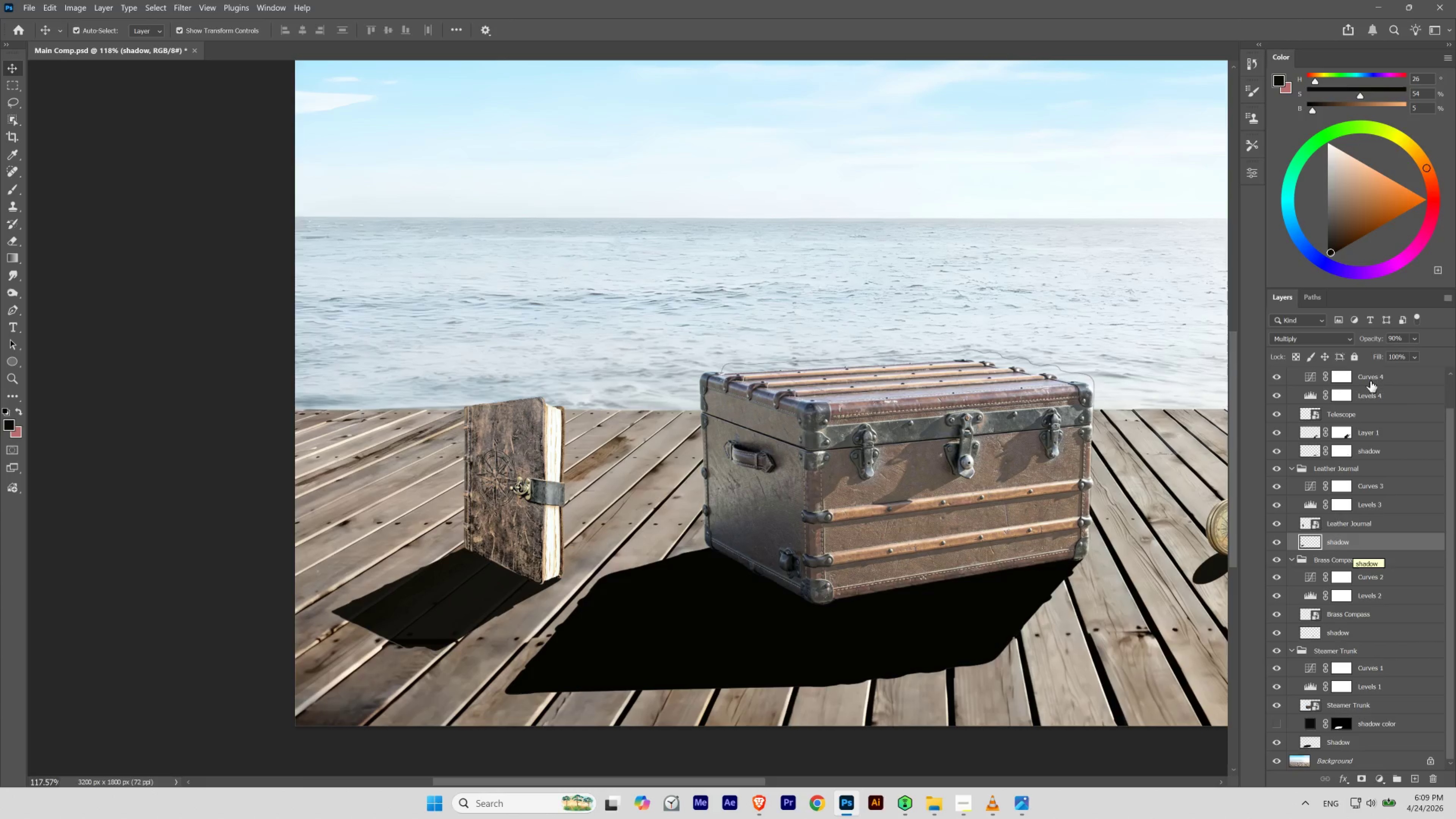 
key(V)
 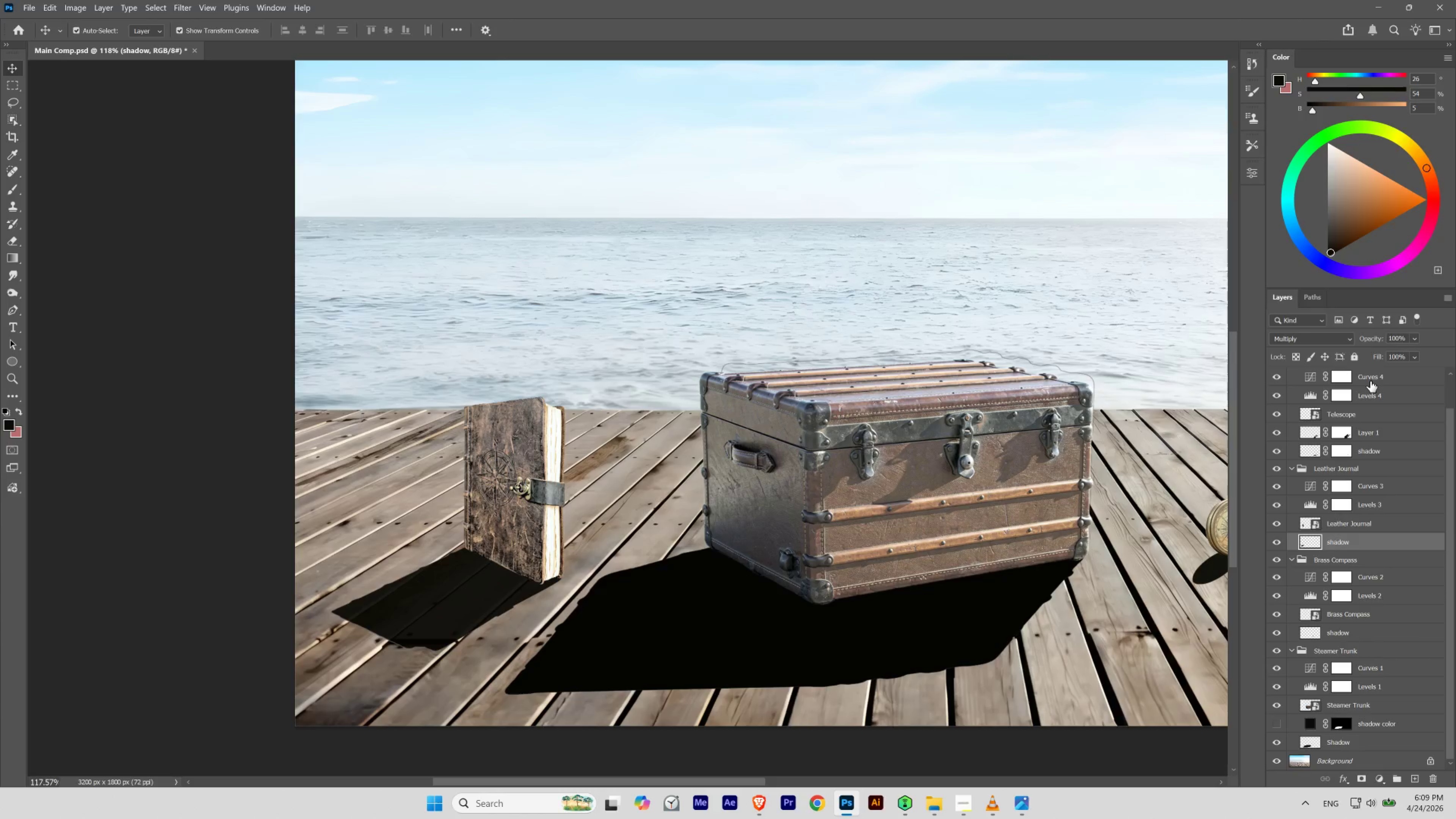 
key(Numpad0)
 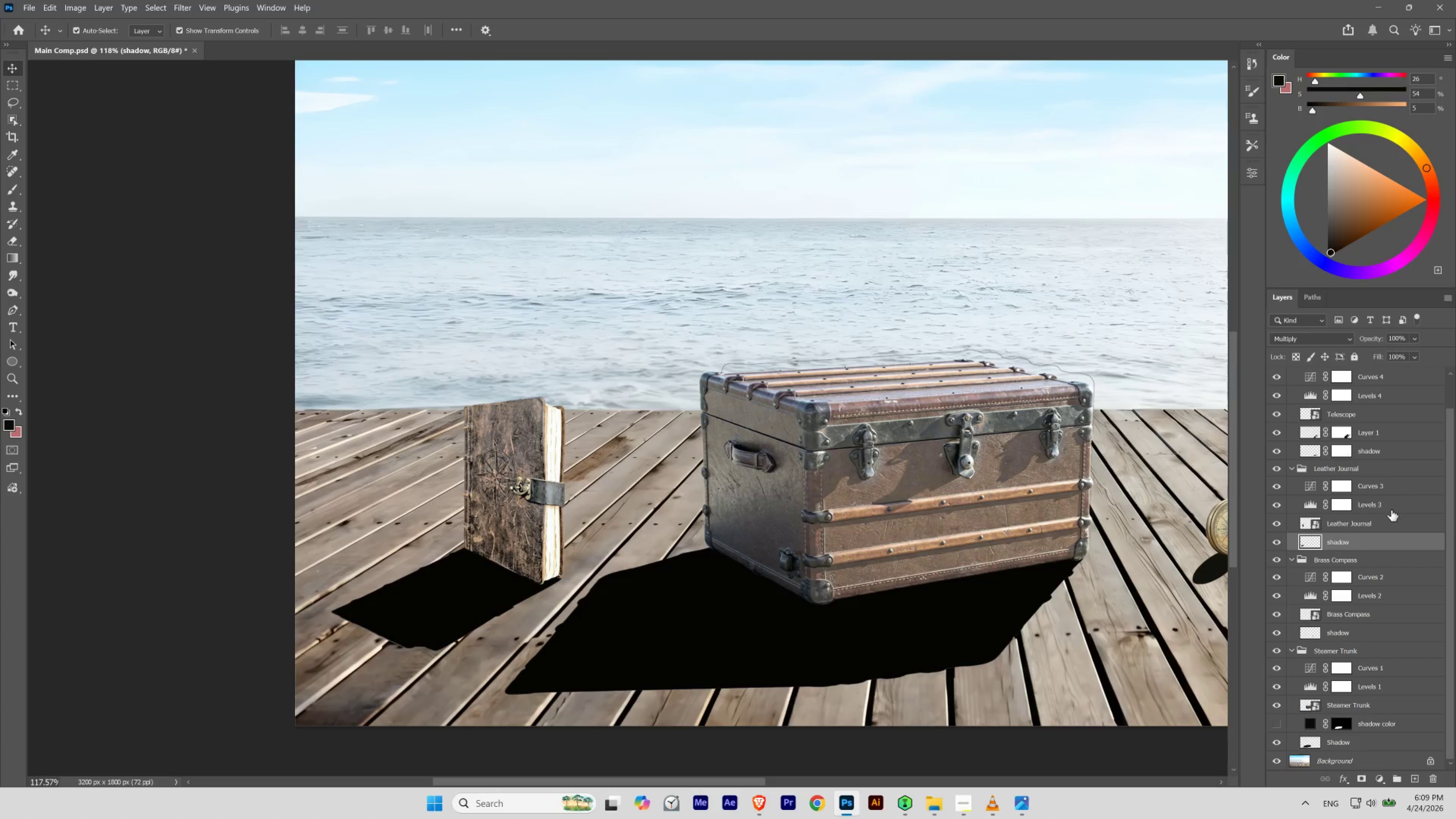 
right_click([1394, 539])
 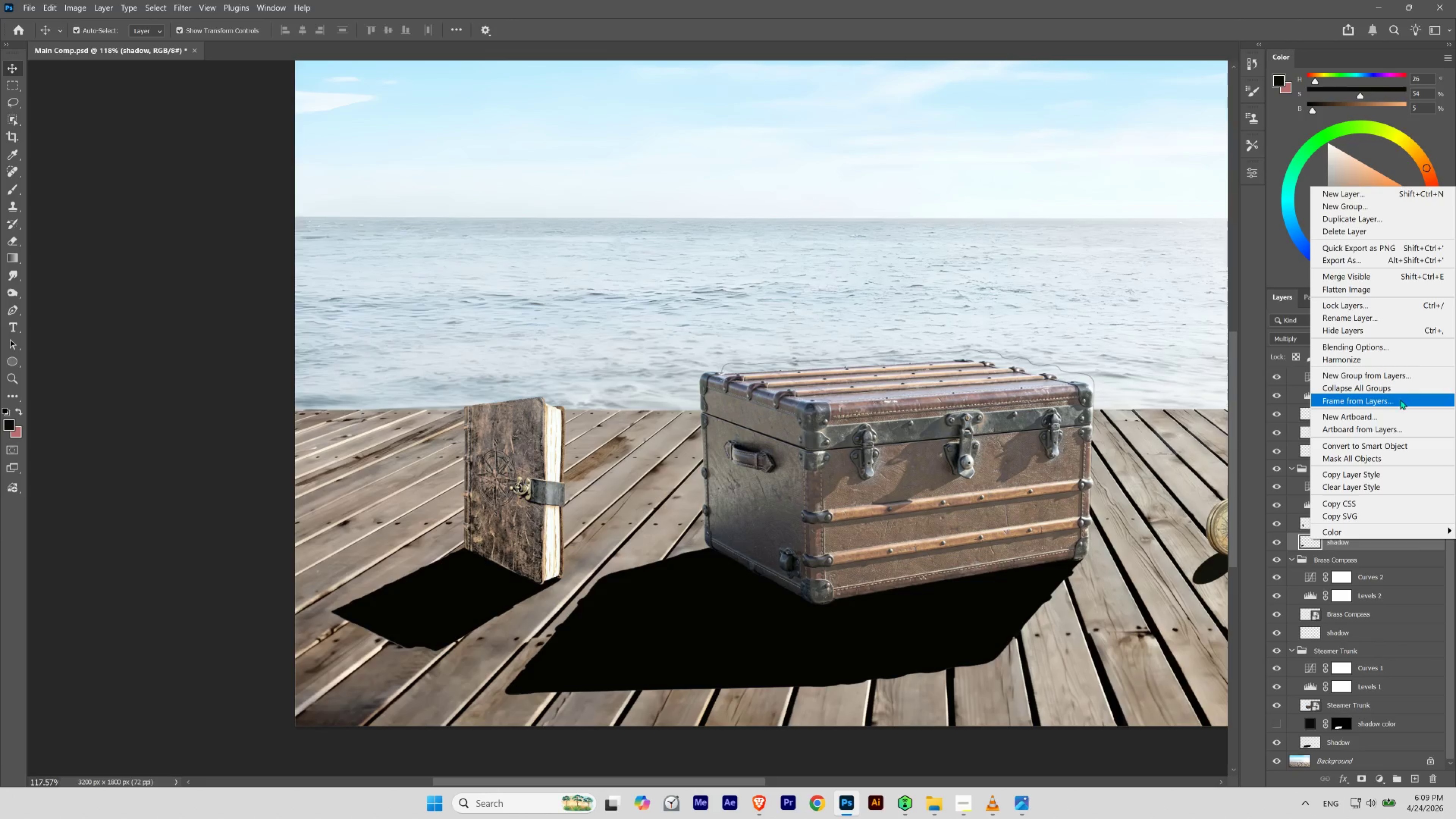 
left_click([1364, 440])
 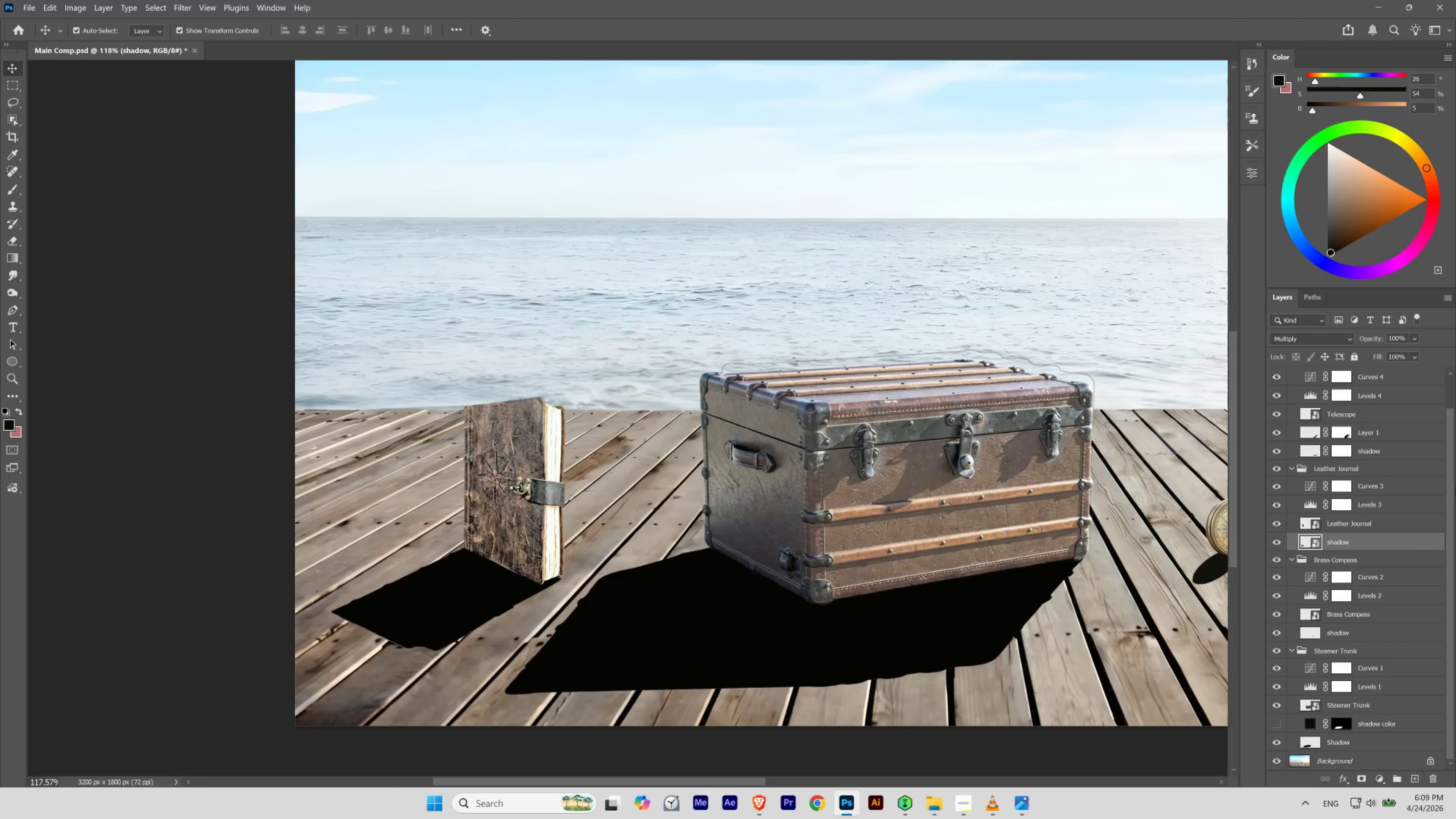 
key(V)
 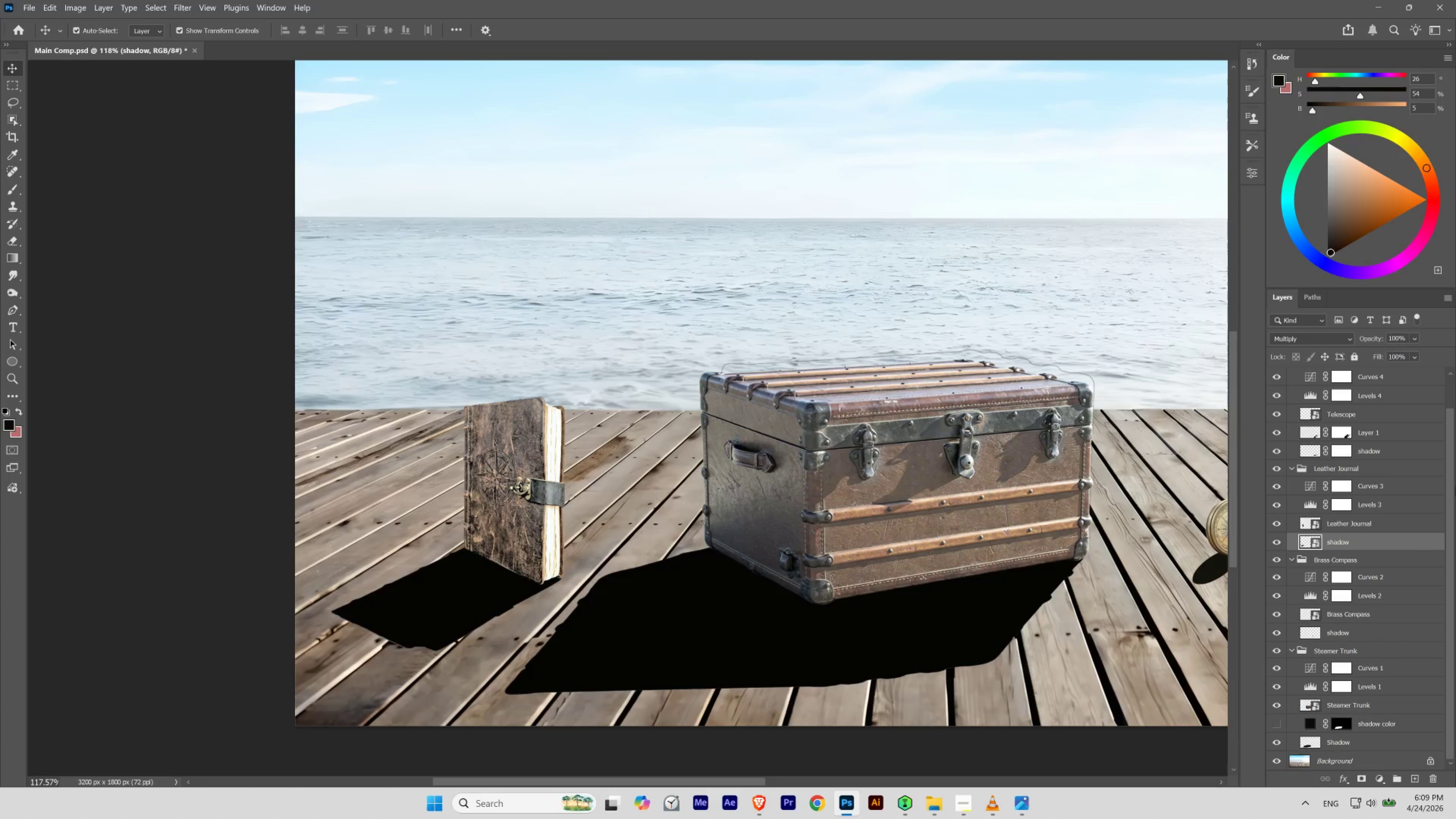 
key(Numpad9)
 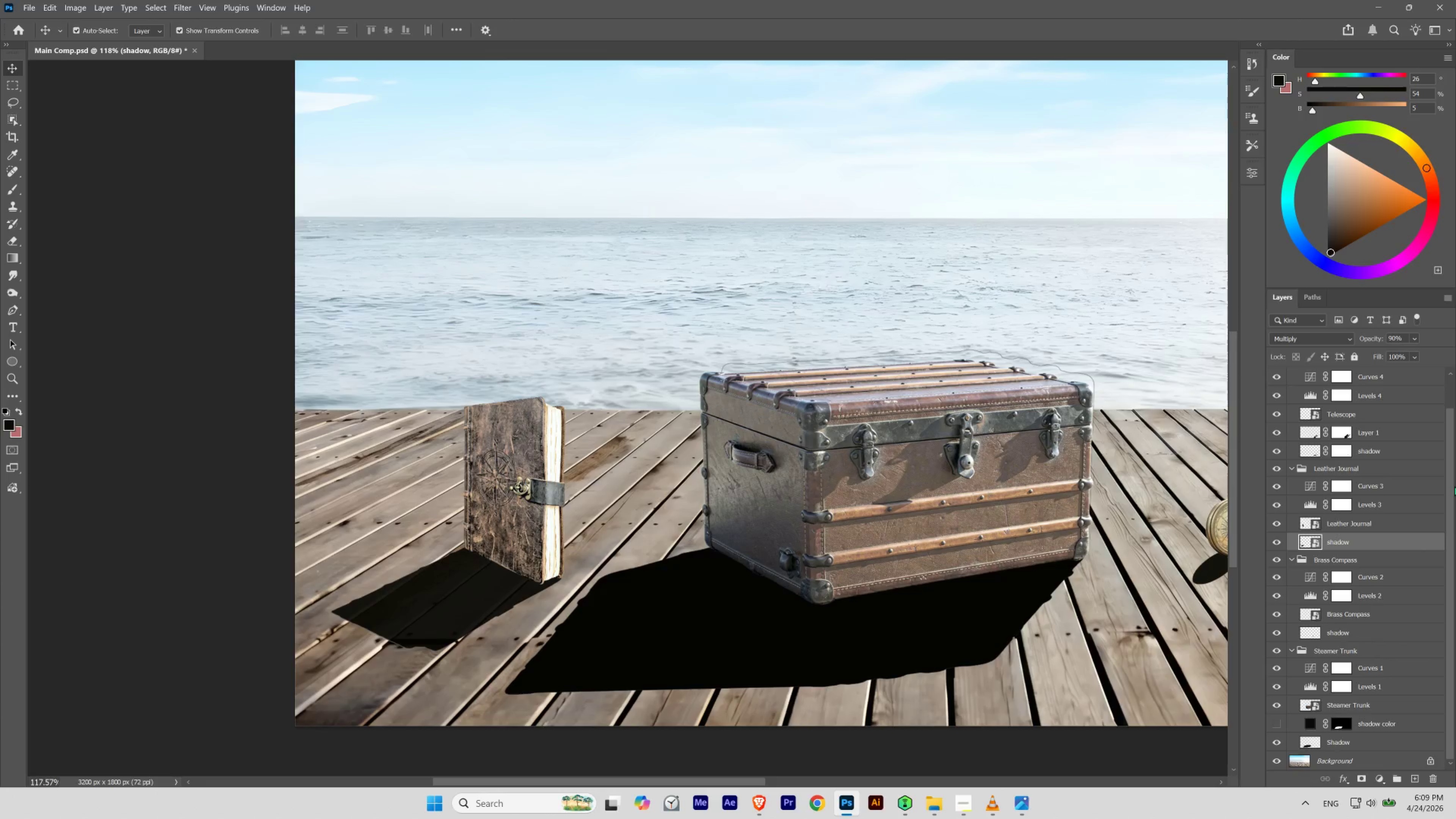 
key(Control+Z)
 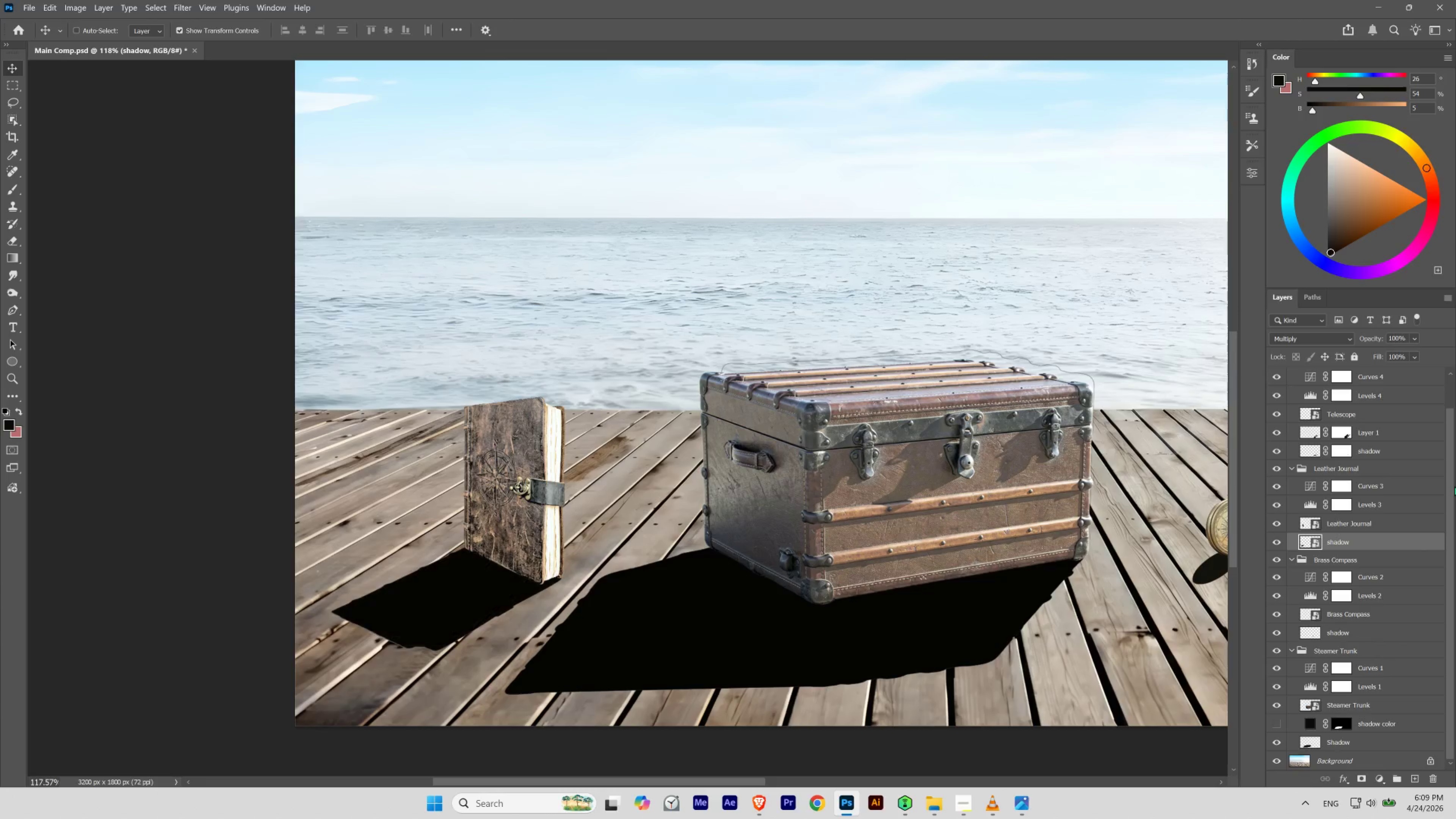 
key(Control+Shift+Z)
 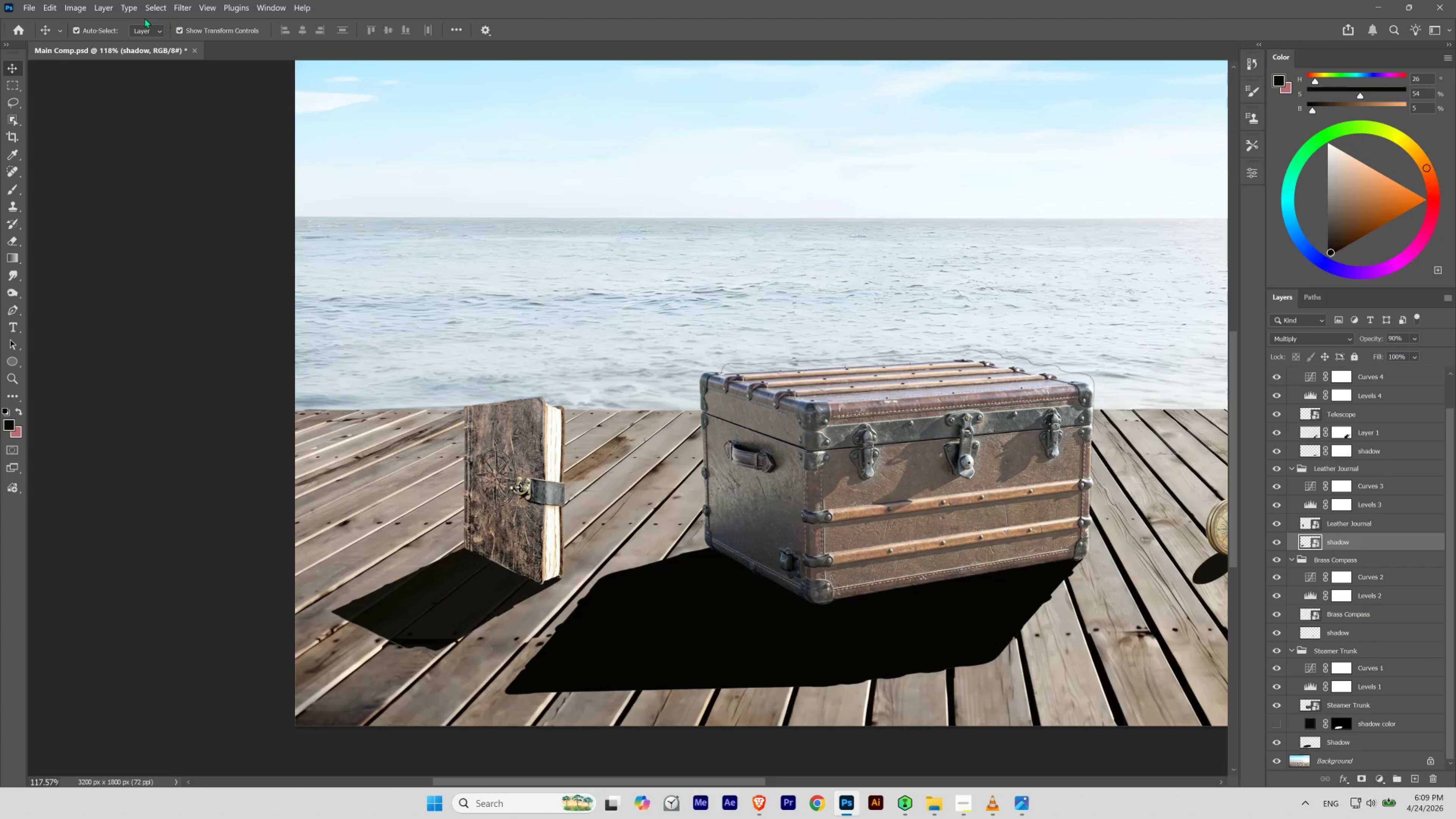 
wait(5.54)
 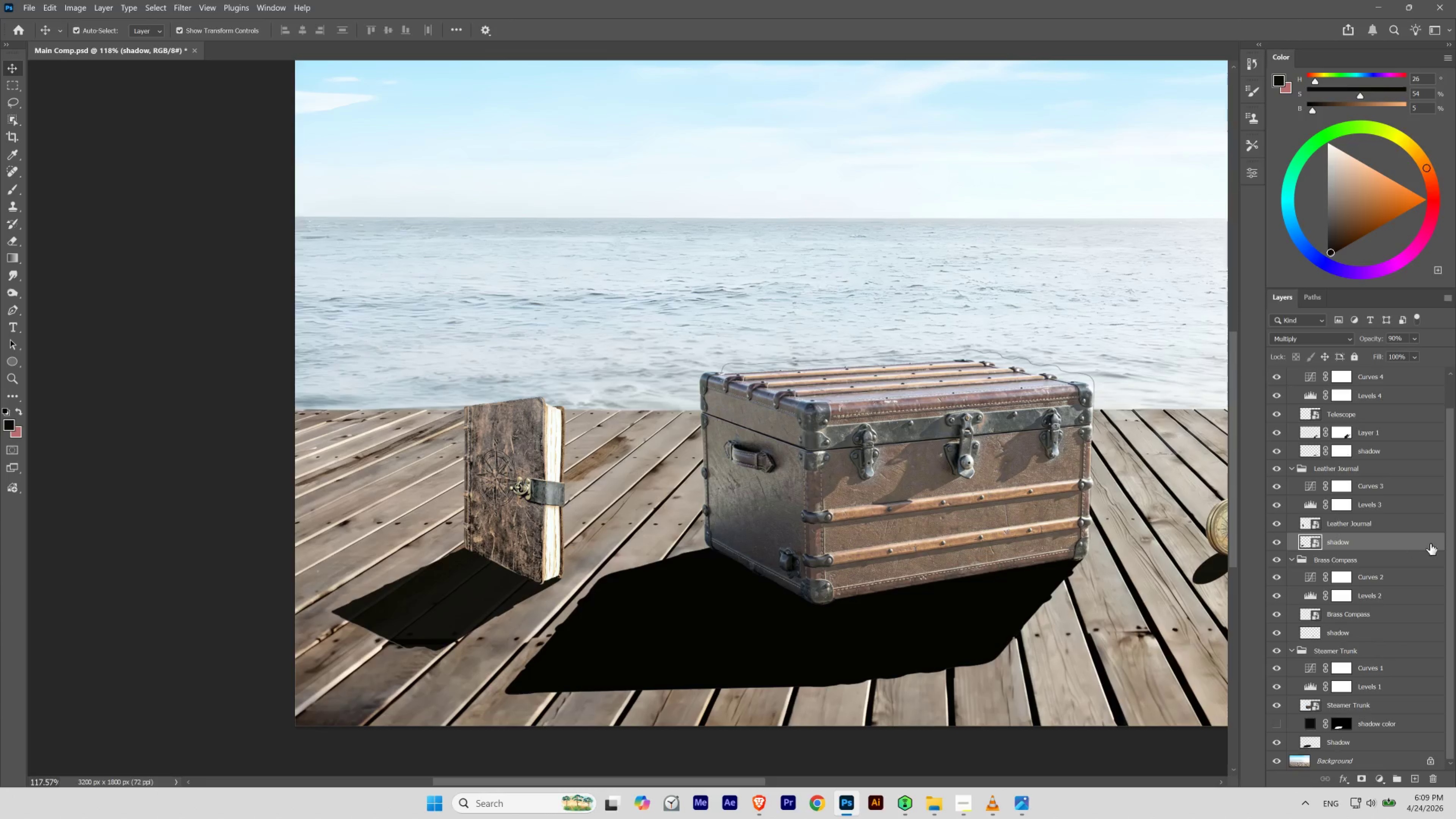 
left_click([179, 6])
 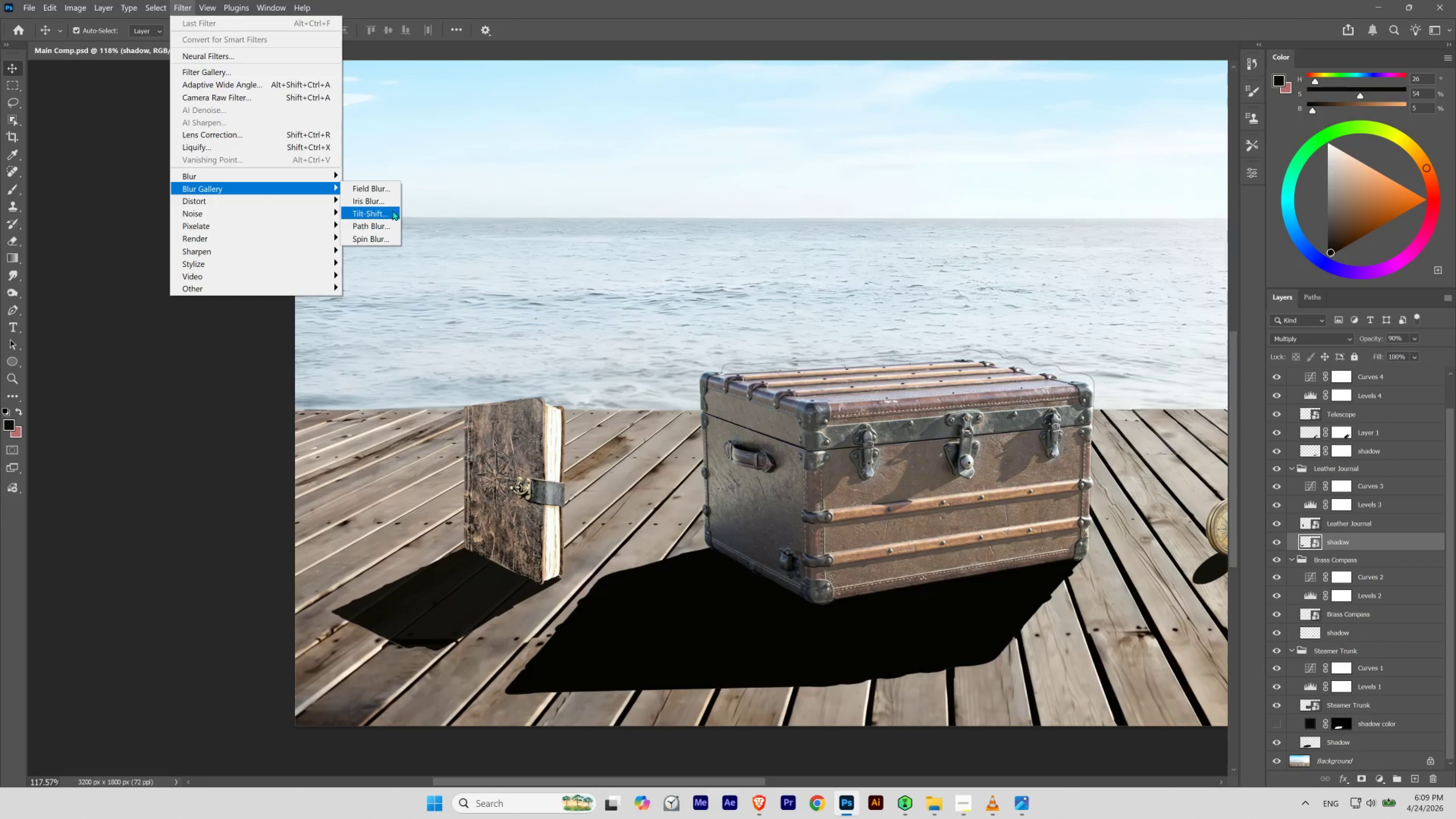 
left_click([392, 208])
 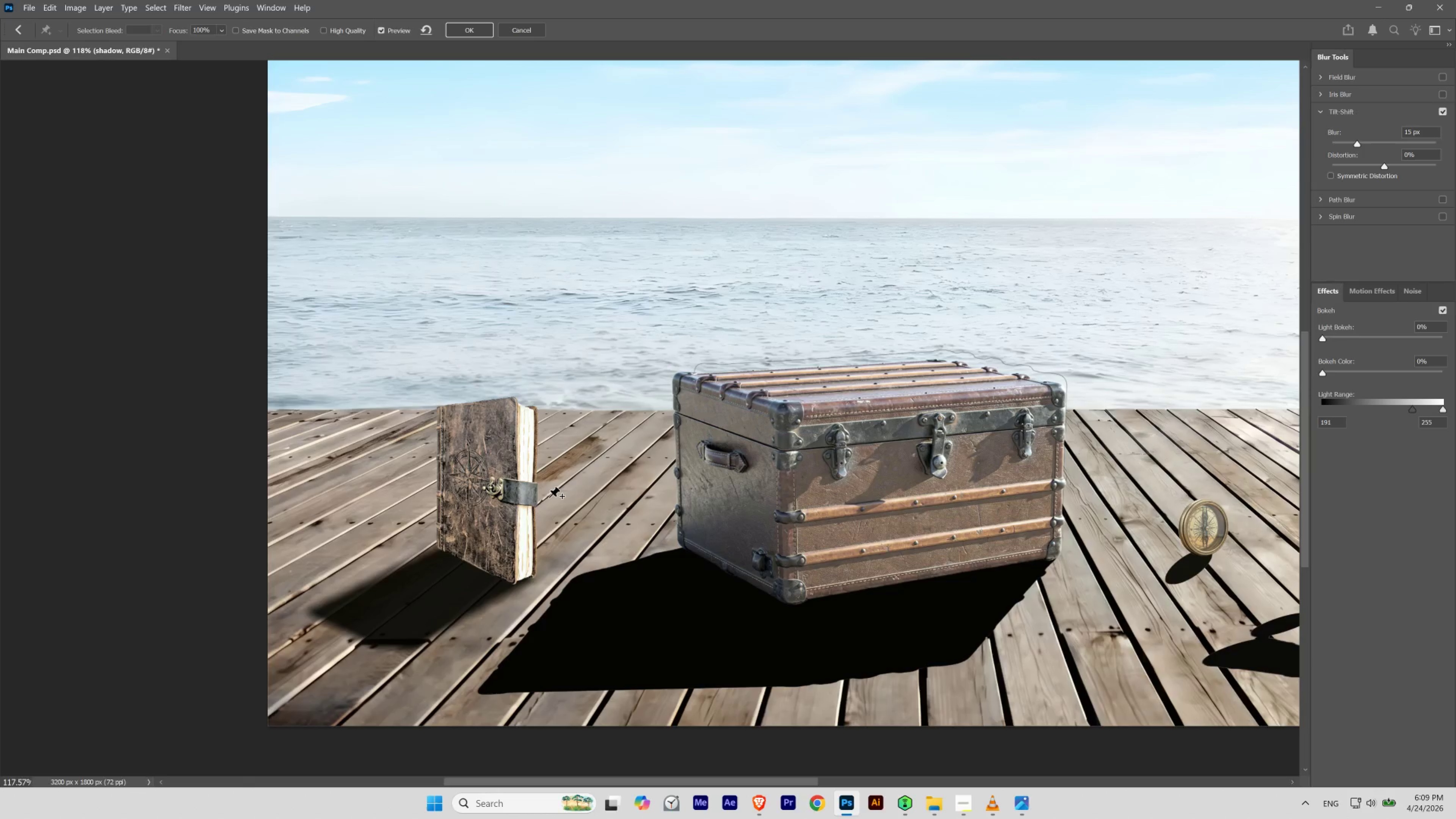 
key(Control+H)
 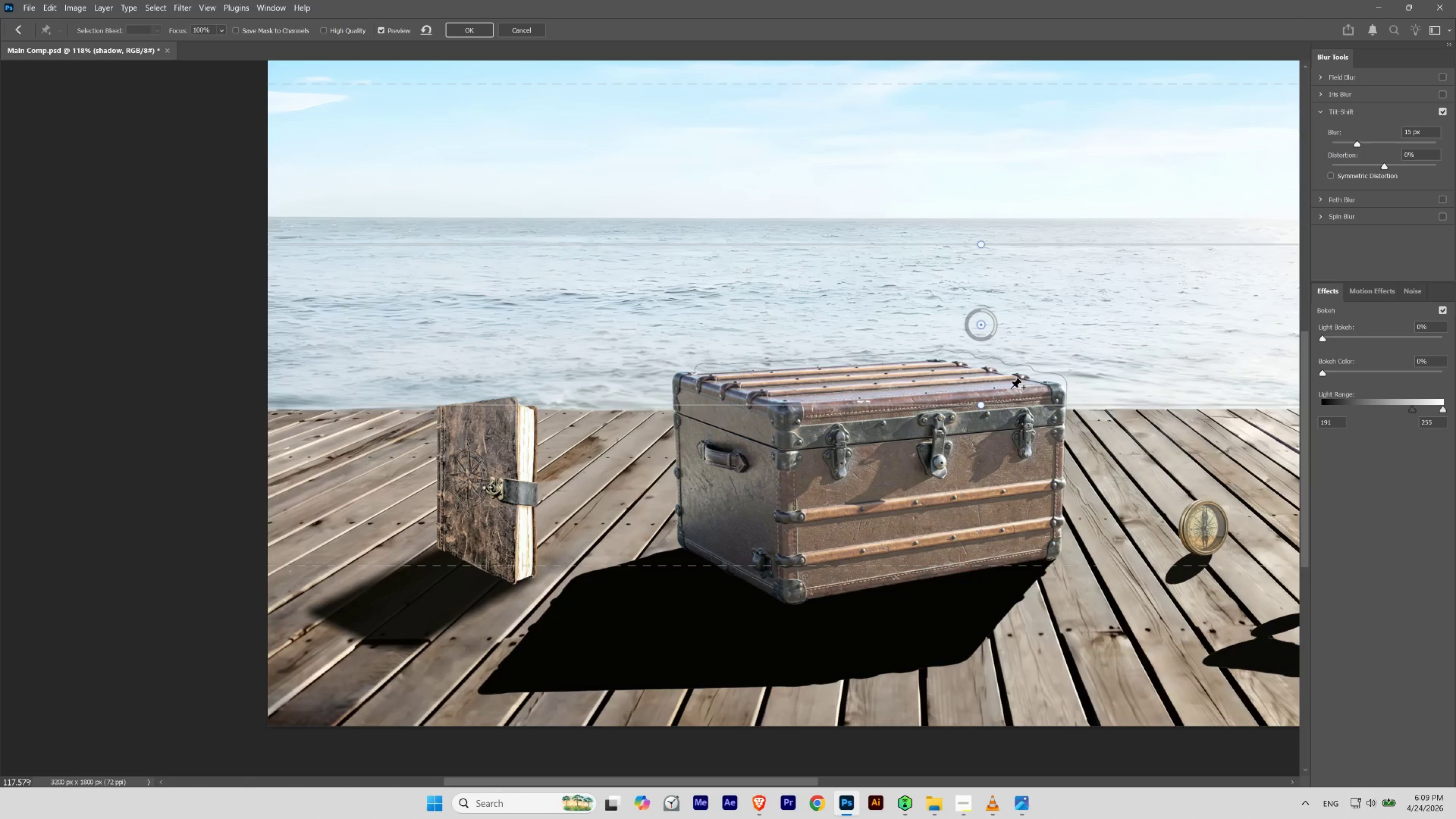 
hold_key(key=Space, duration=0.64)
 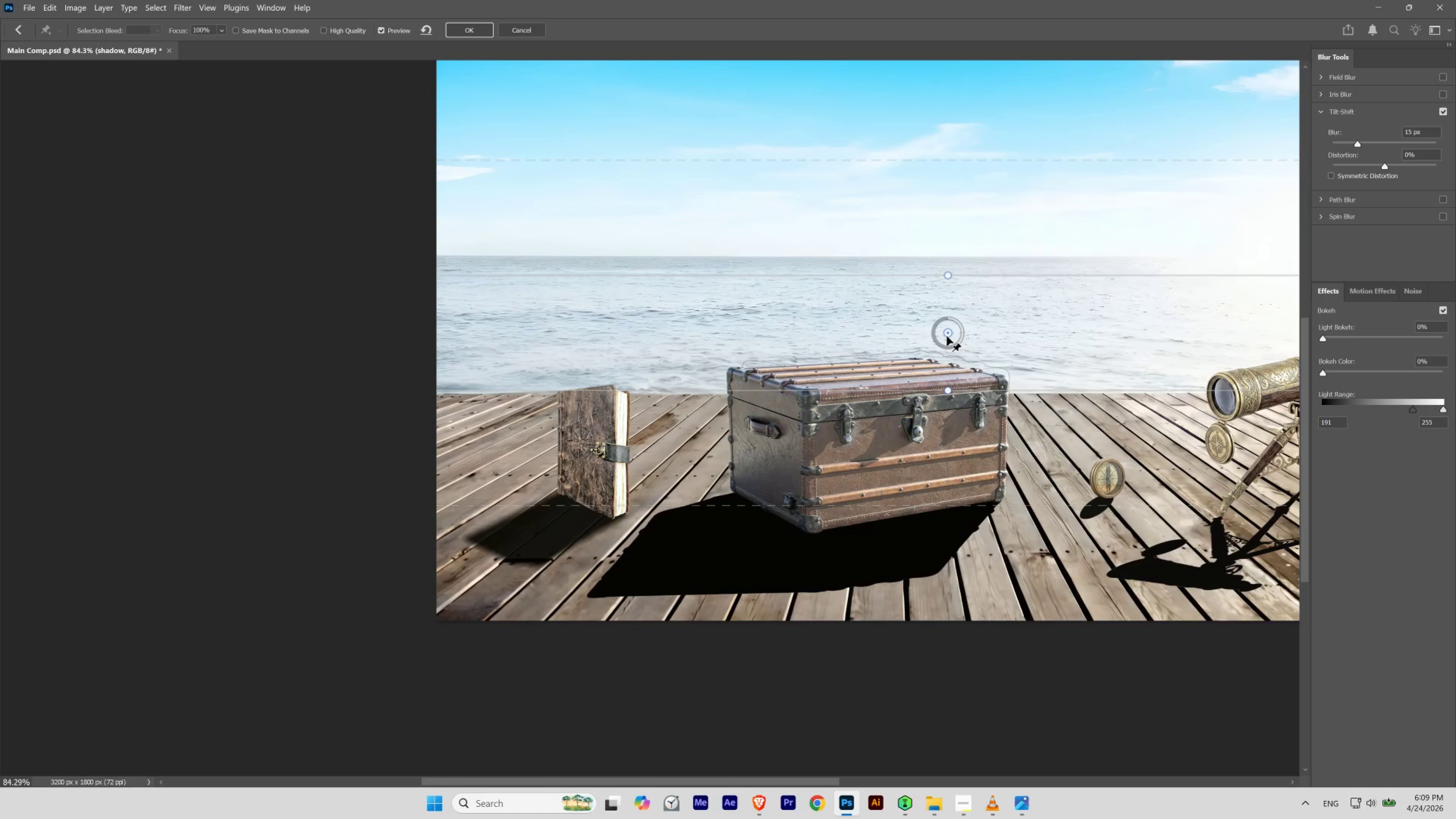 
hold_key(key=ControlLeft, duration=0.61)
left_click_drag(start_coordinate=[864, 354], to_coordinate=[850, 366])
 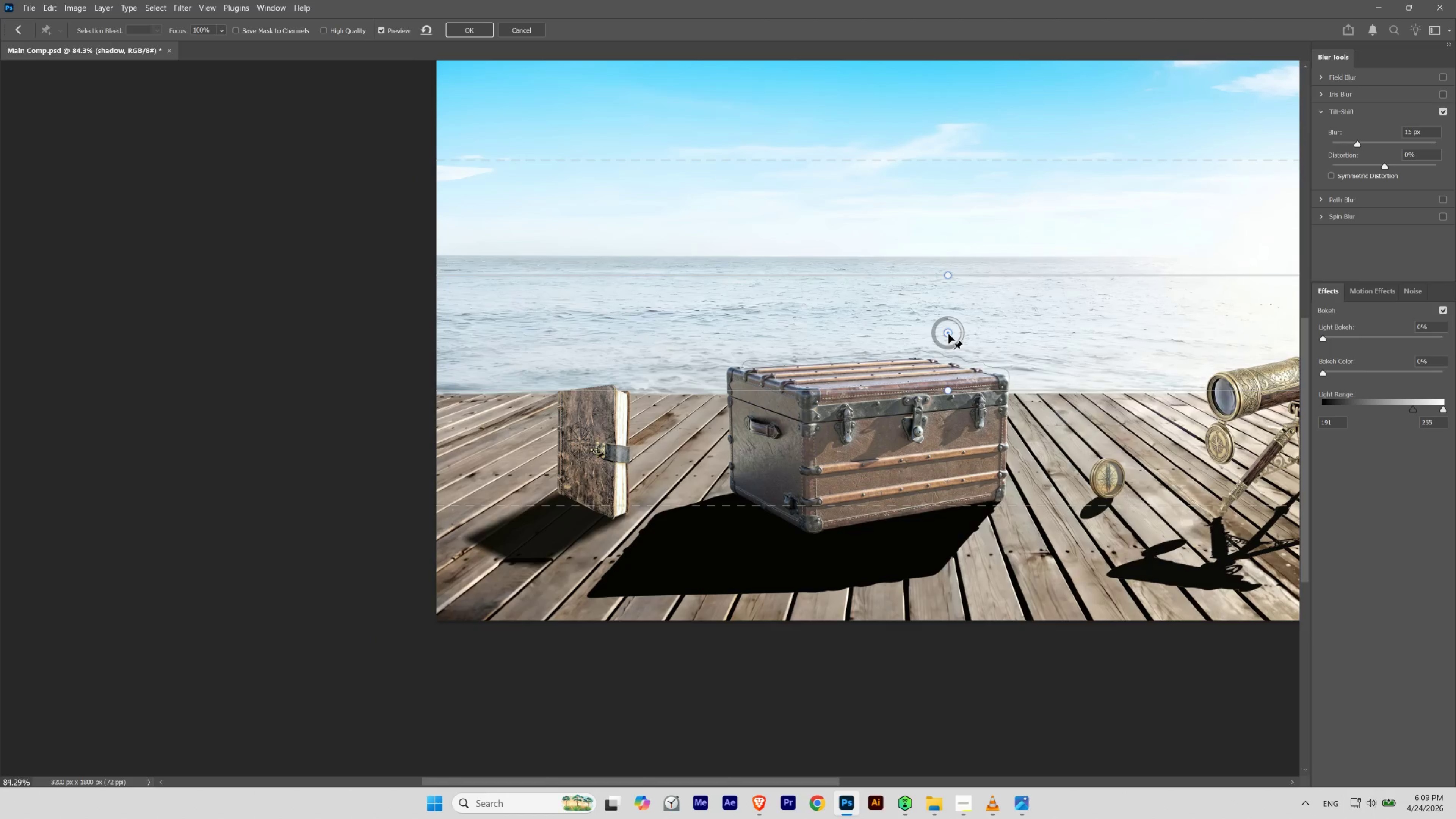 
left_click_drag(start_coordinate=[948, 333], to_coordinate=[594, 486])
 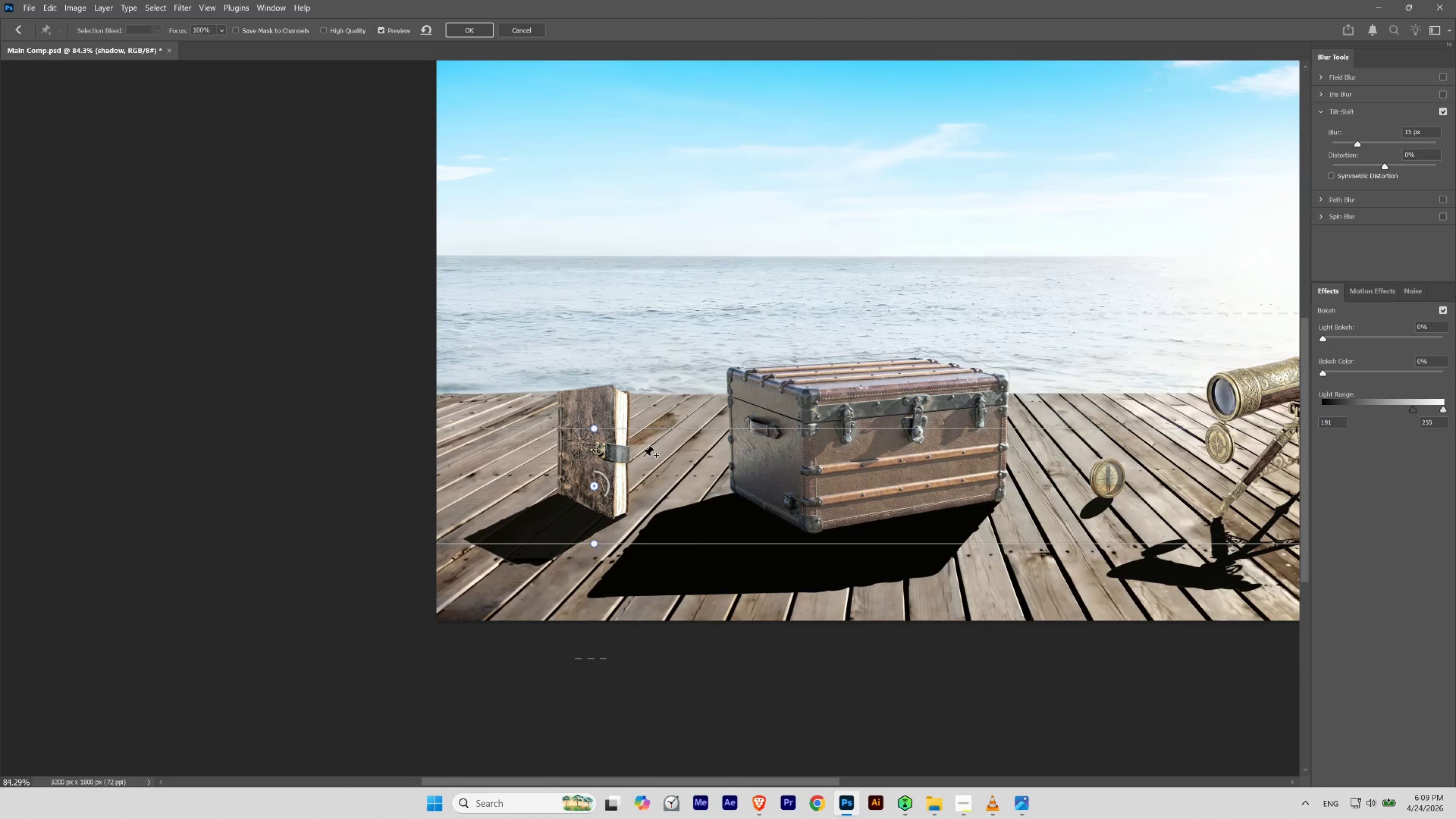 
hold_key(key=ControlLeft, duration=0.68)
 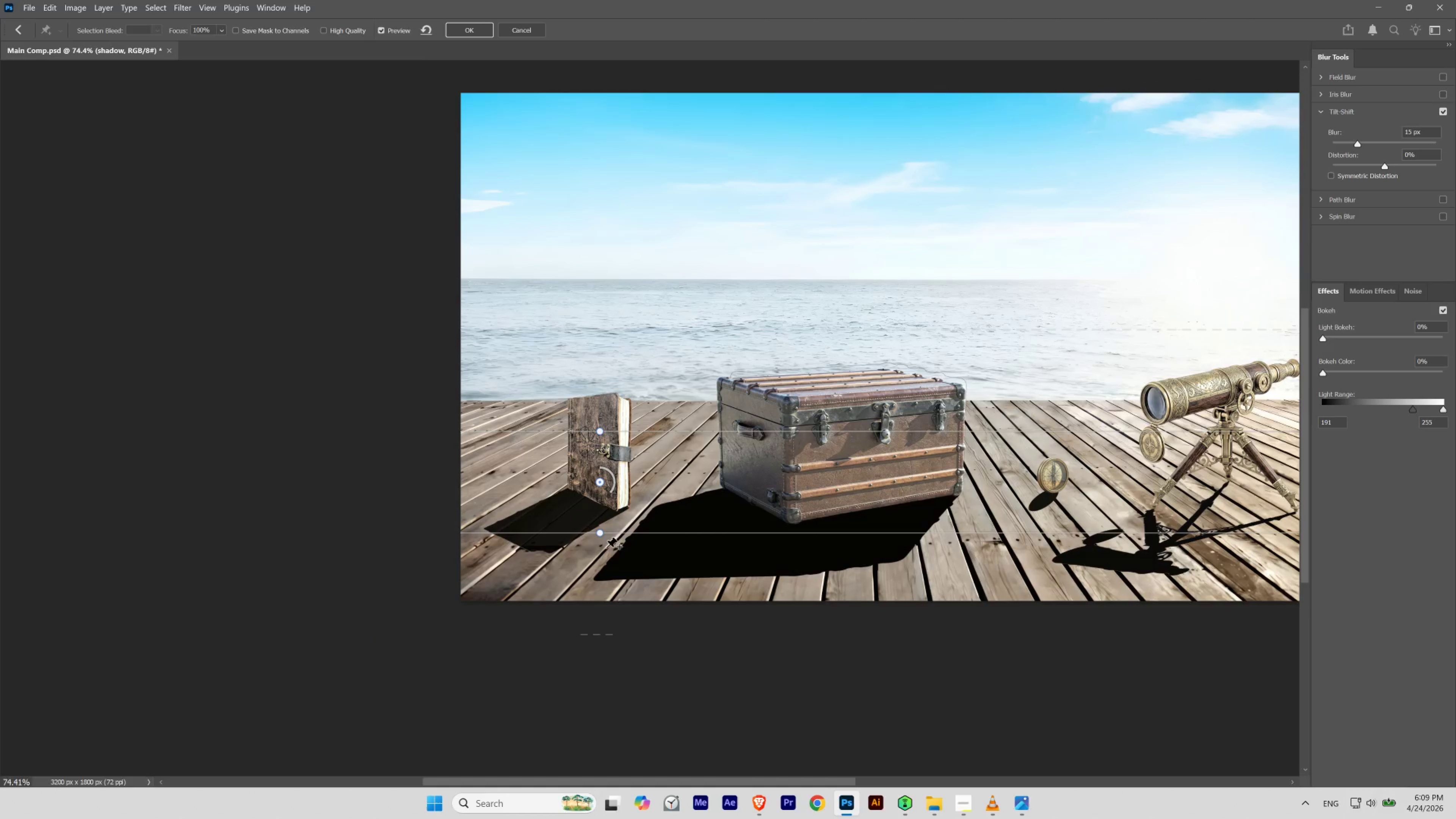 
hold_key(key=Space, duration=0.66)
 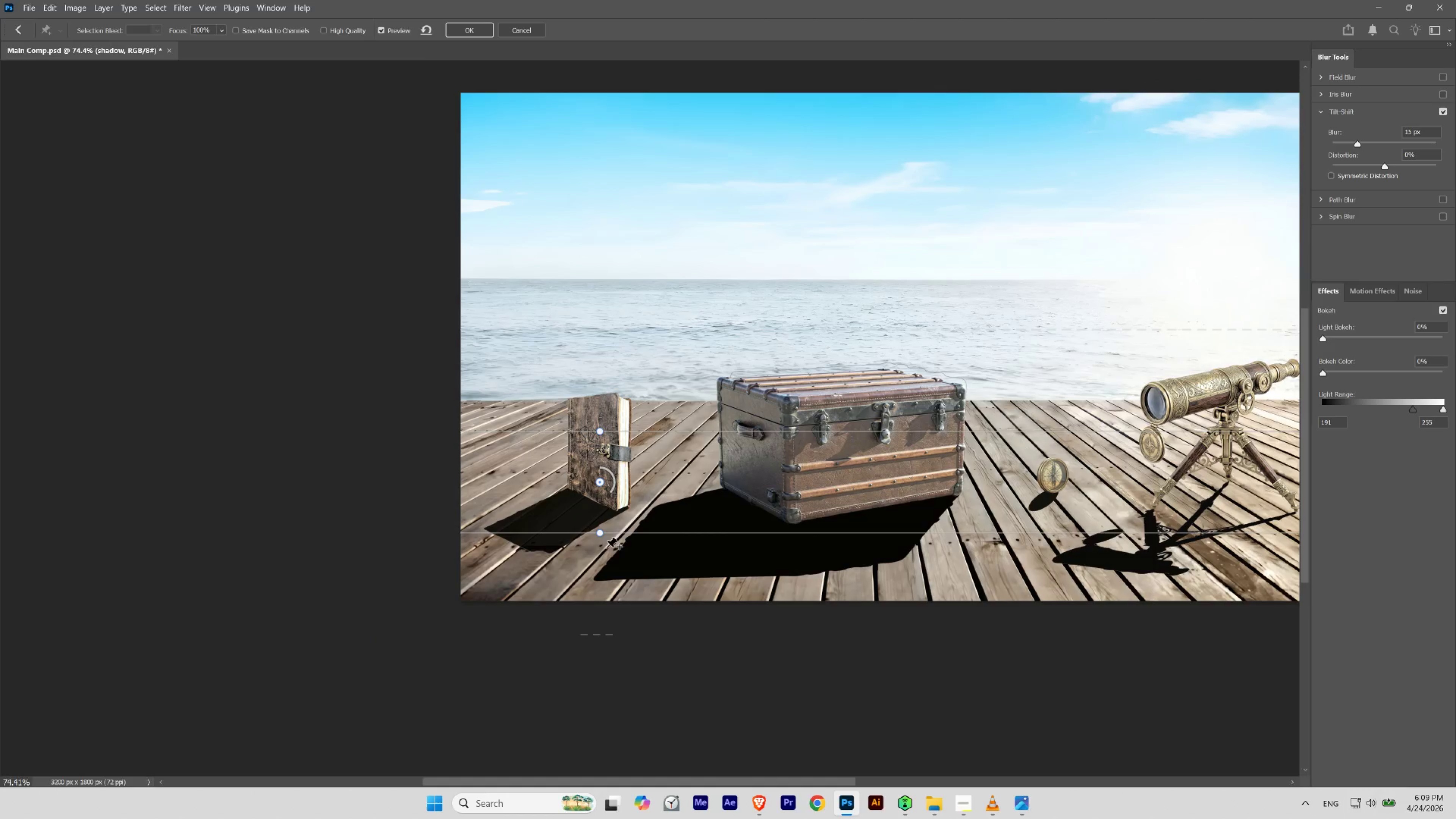 
left_click_drag(start_coordinate=[643, 453], to_coordinate=[636, 462])
 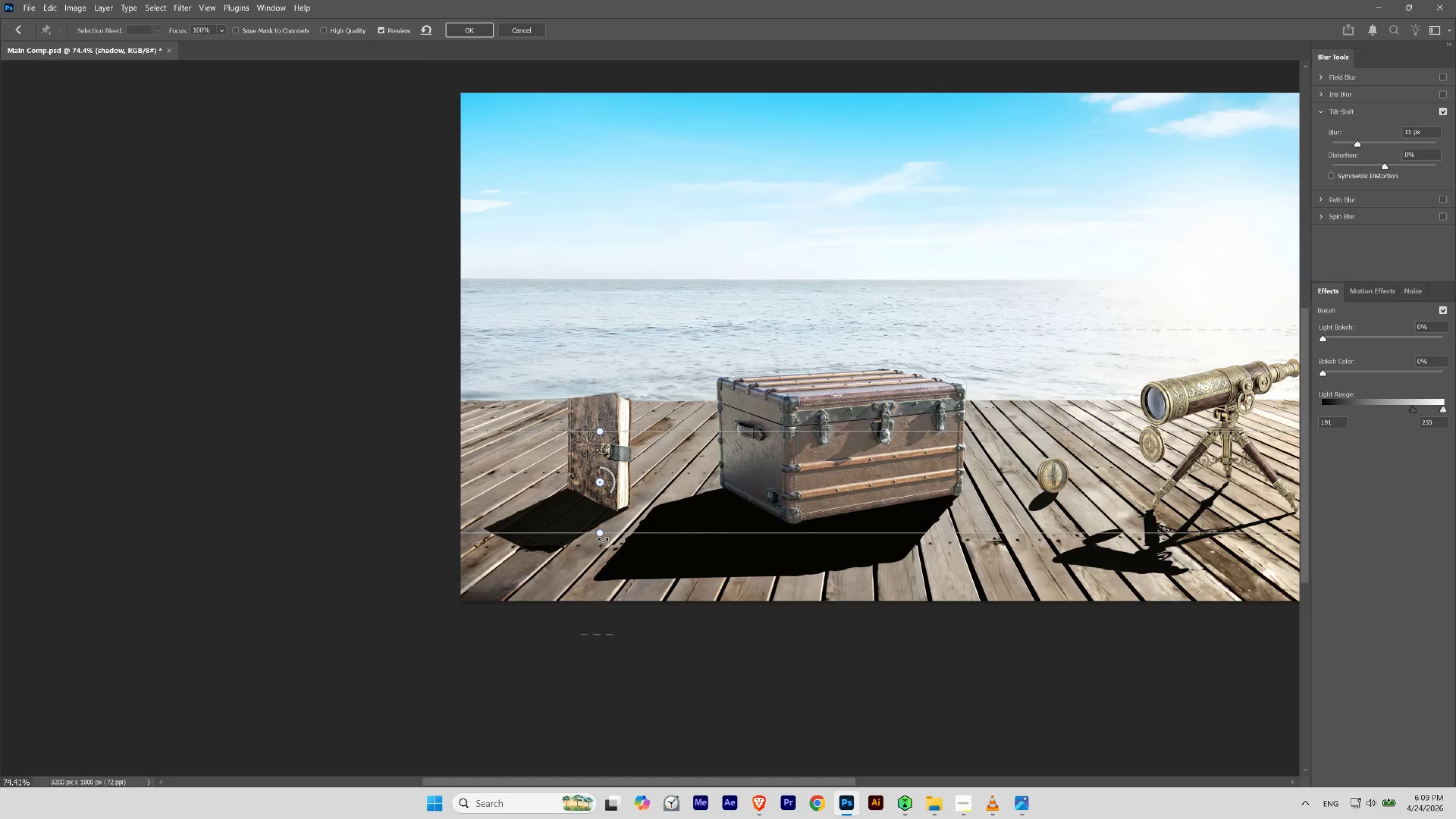 
left_click_drag(start_coordinate=[603, 538], to_coordinate=[554, 556])
 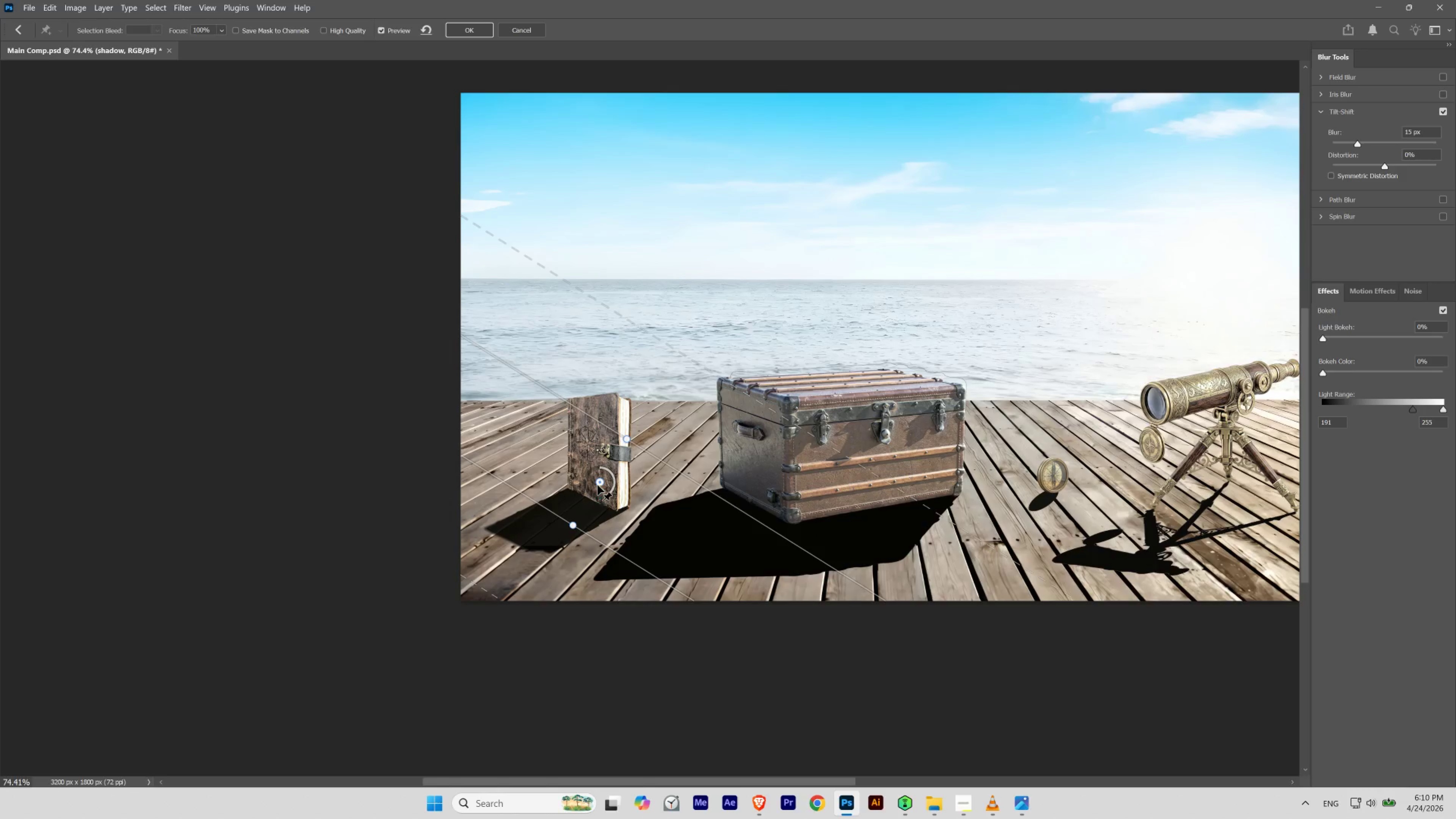 
left_click_drag(start_coordinate=[597, 482], to_coordinate=[599, 491])
 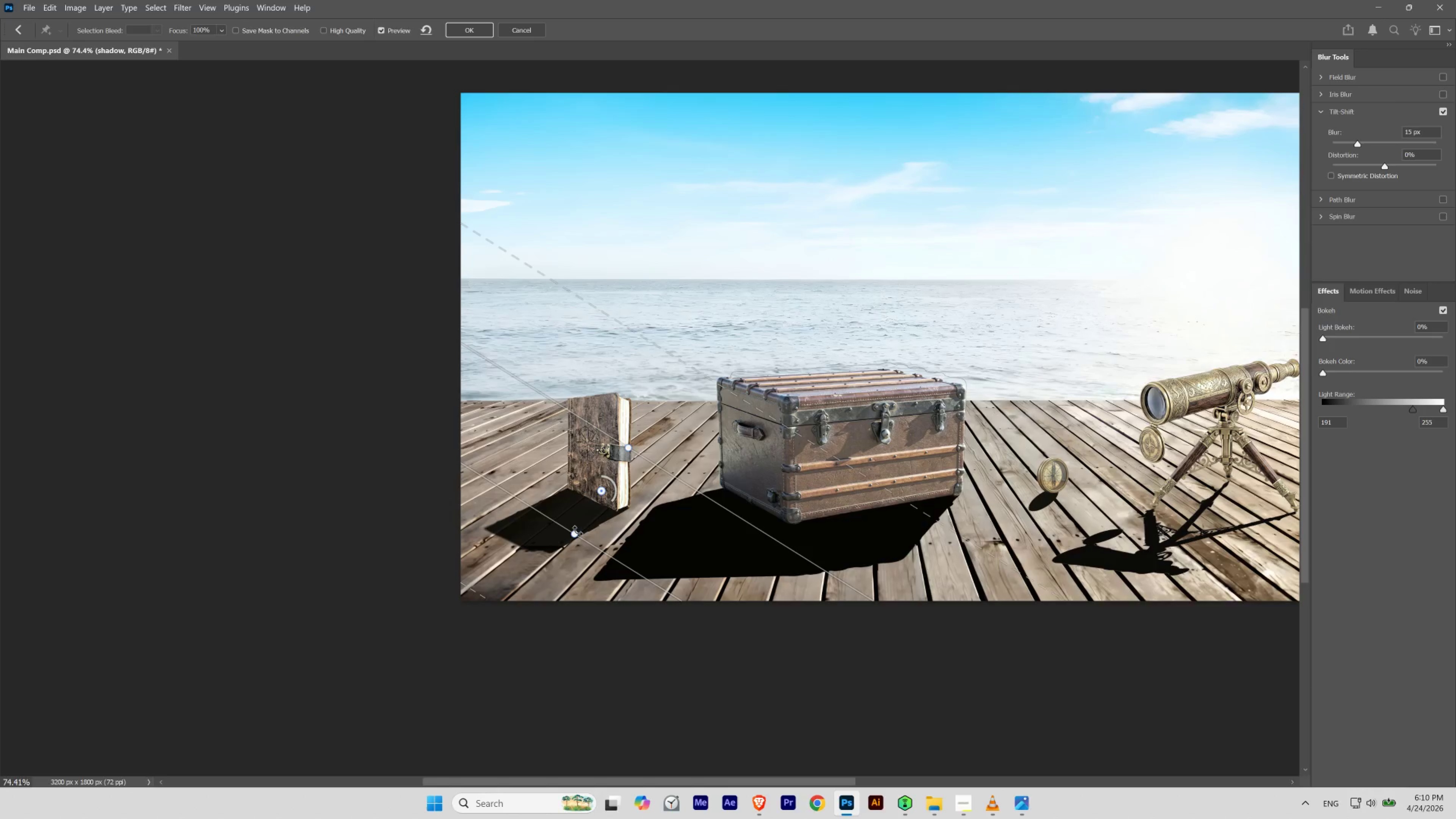 
left_click_drag(start_coordinate=[574, 535], to_coordinate=[563, 544])
 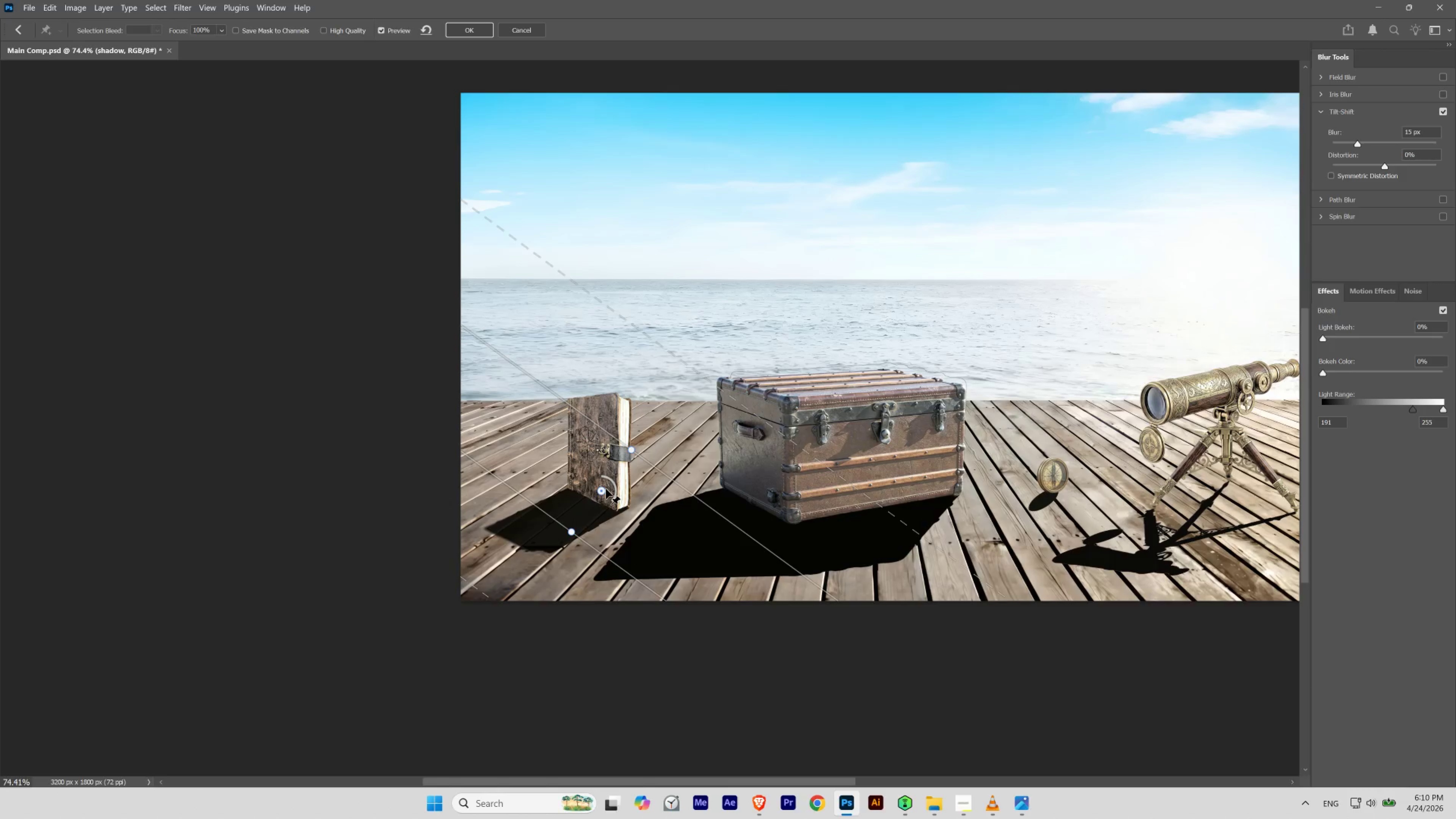 
left_click_drag(start_coordinate=[602, 490], to_coordinate=[609, 487])
 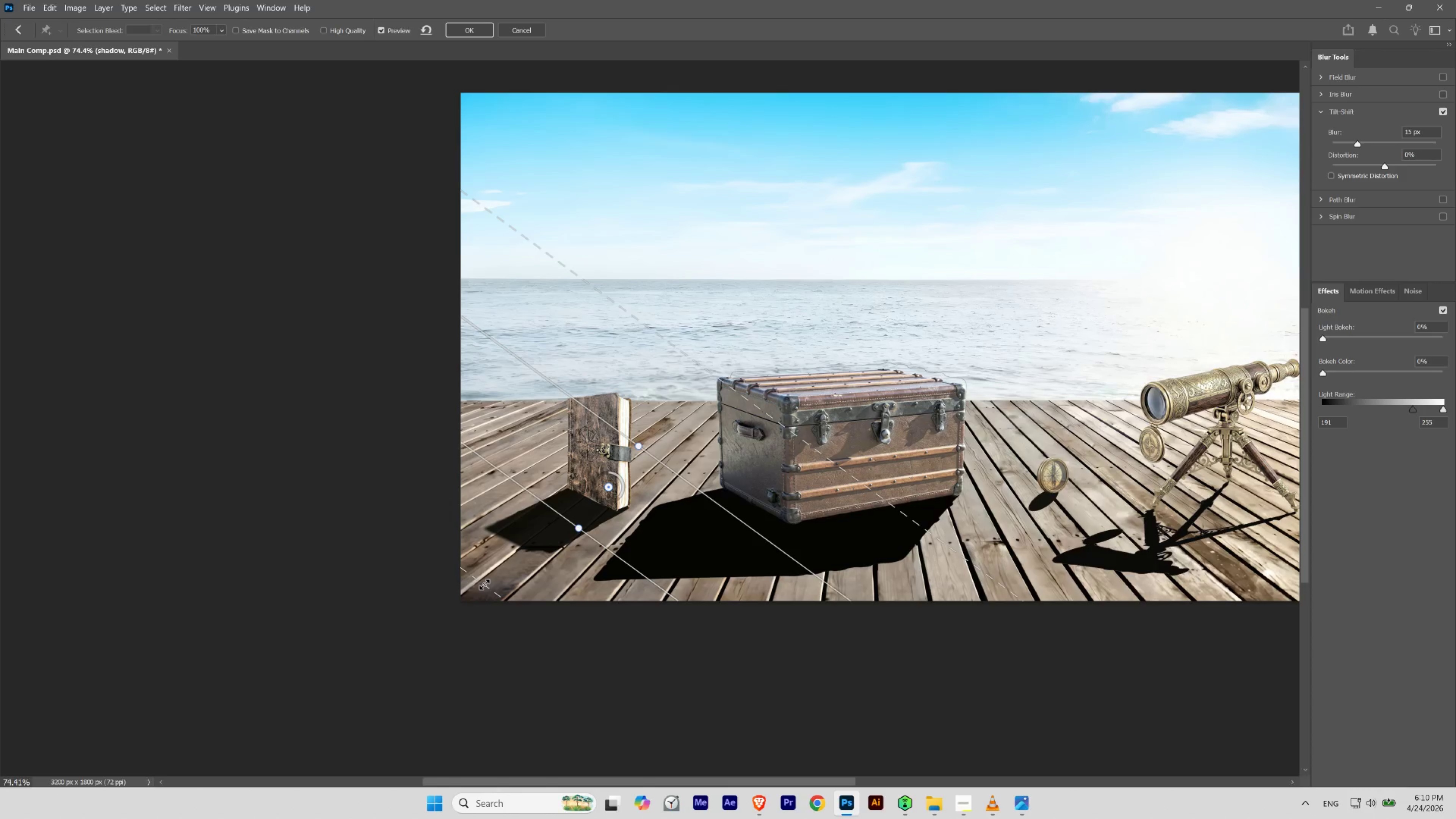 
left_click_drag(start_coordinate=[484, 584], to_coordinate=[440, 592])
 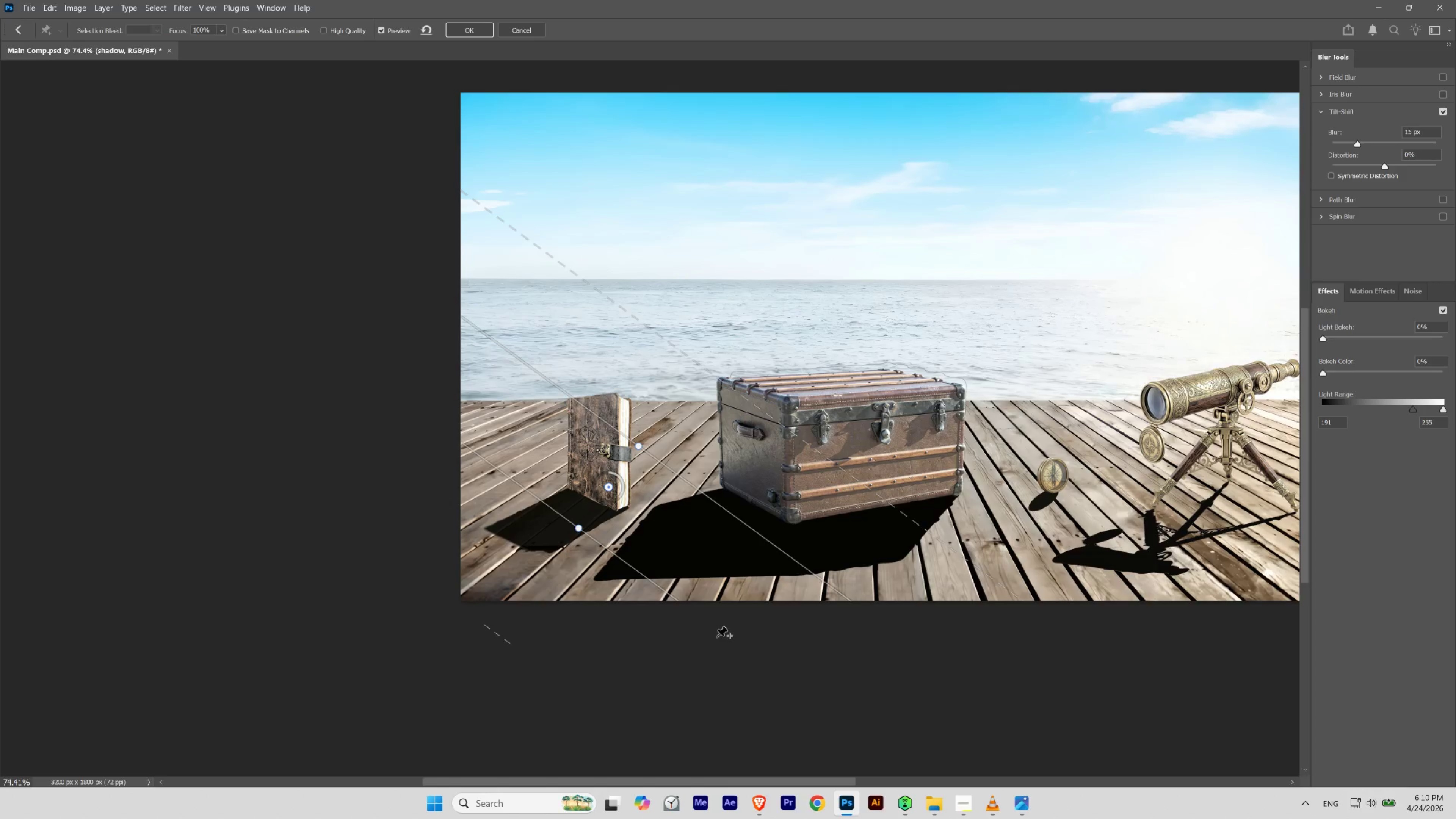 
hold_key(key=ControlLeft, duration=0.89)
 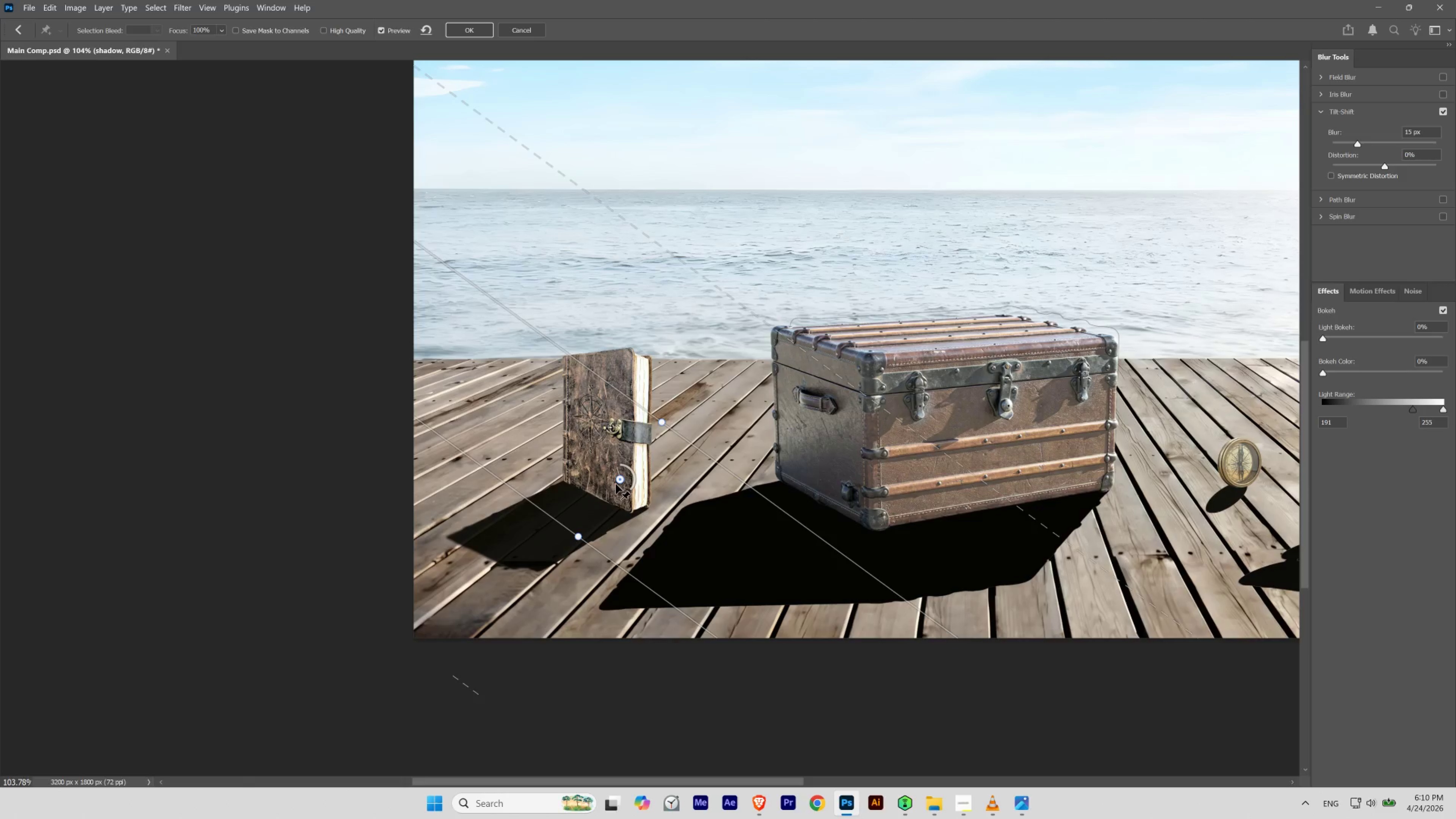 
hold_key(key=Space, duration=0.91)
 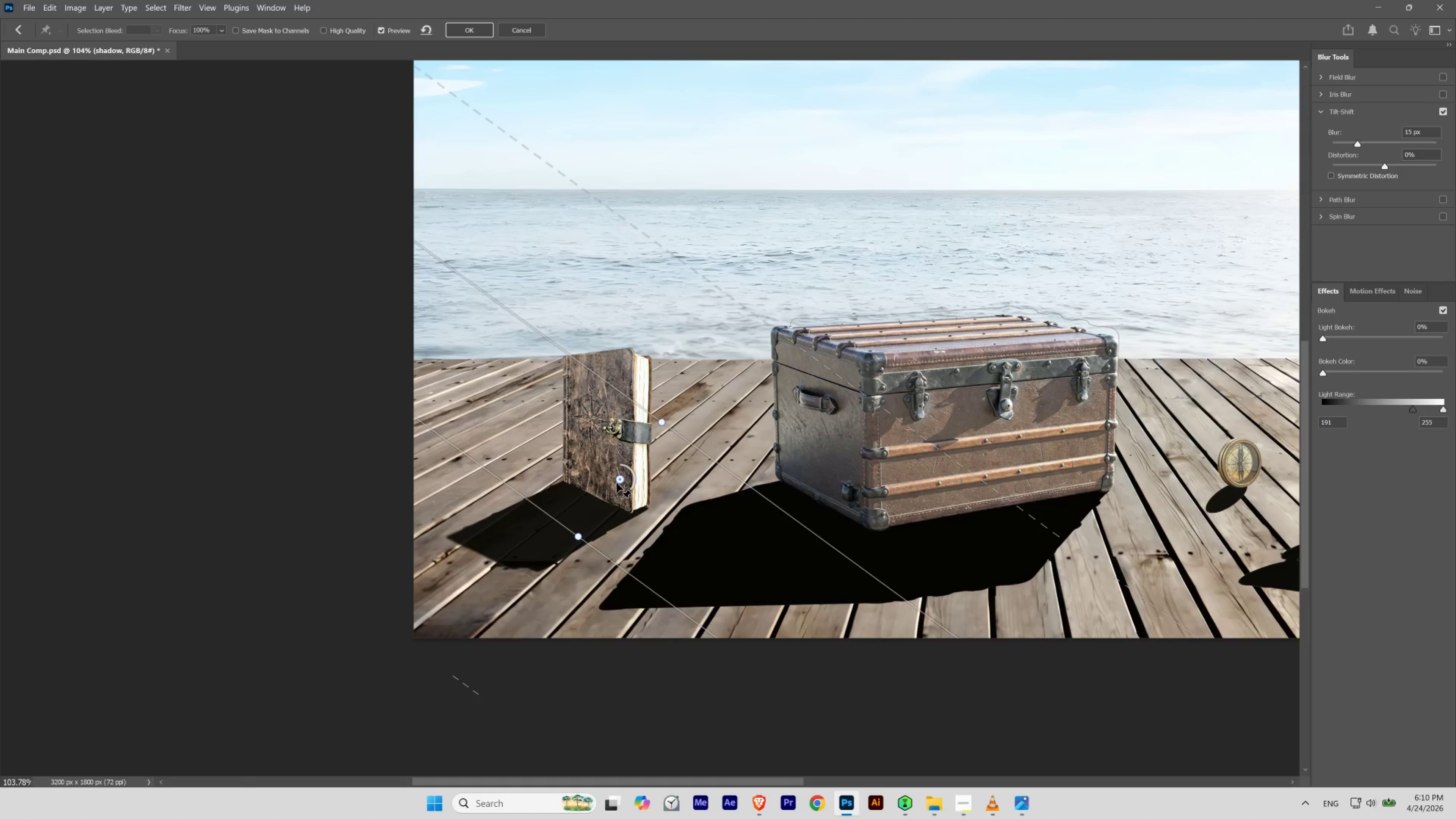 
left_click_drag(start_coordinate=[580, 506], to_coordinate=[594, 516])
 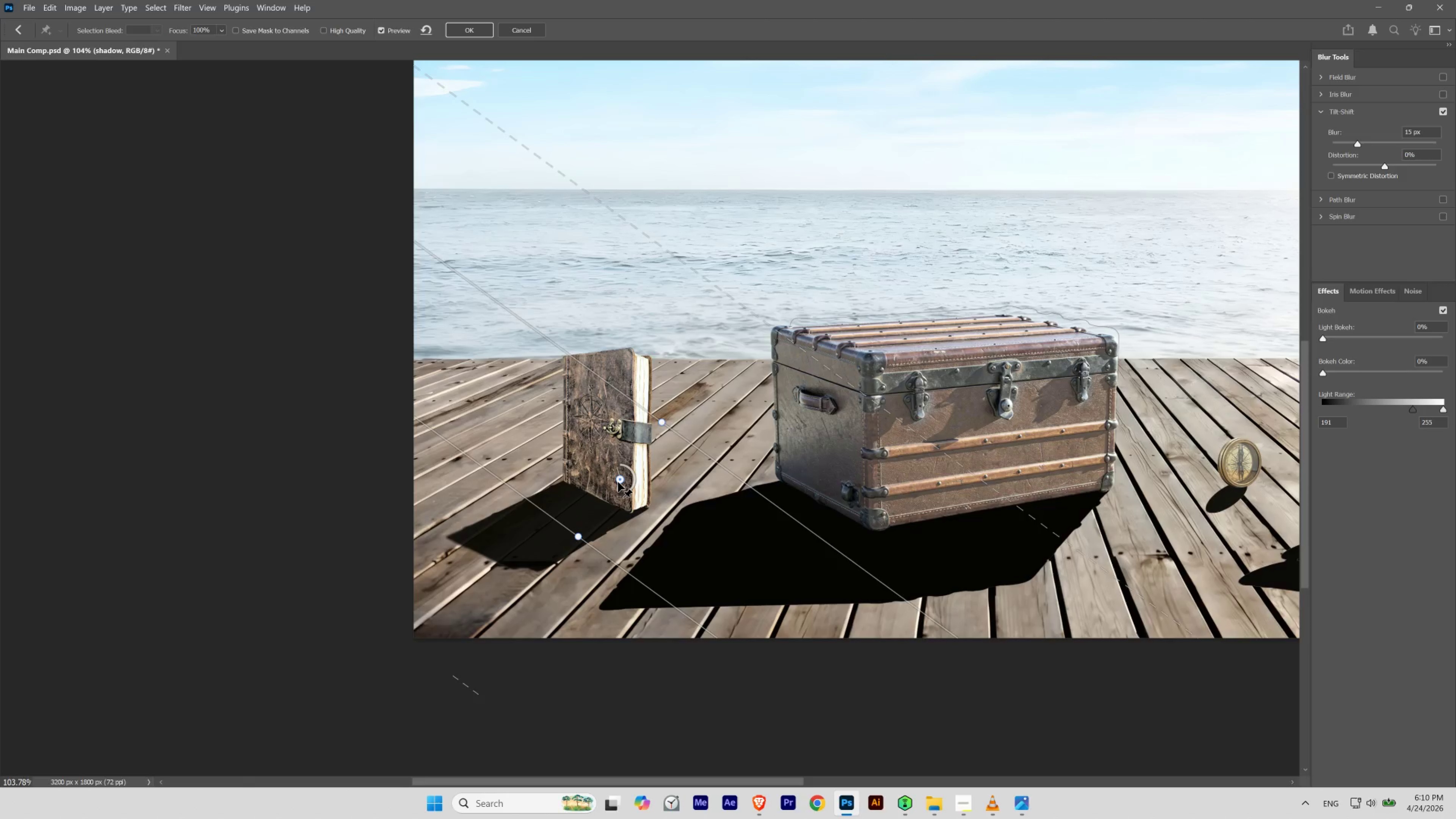 
left_click_drag(start_coordinate=[618, 481], to_coordinate=[627, 478])
 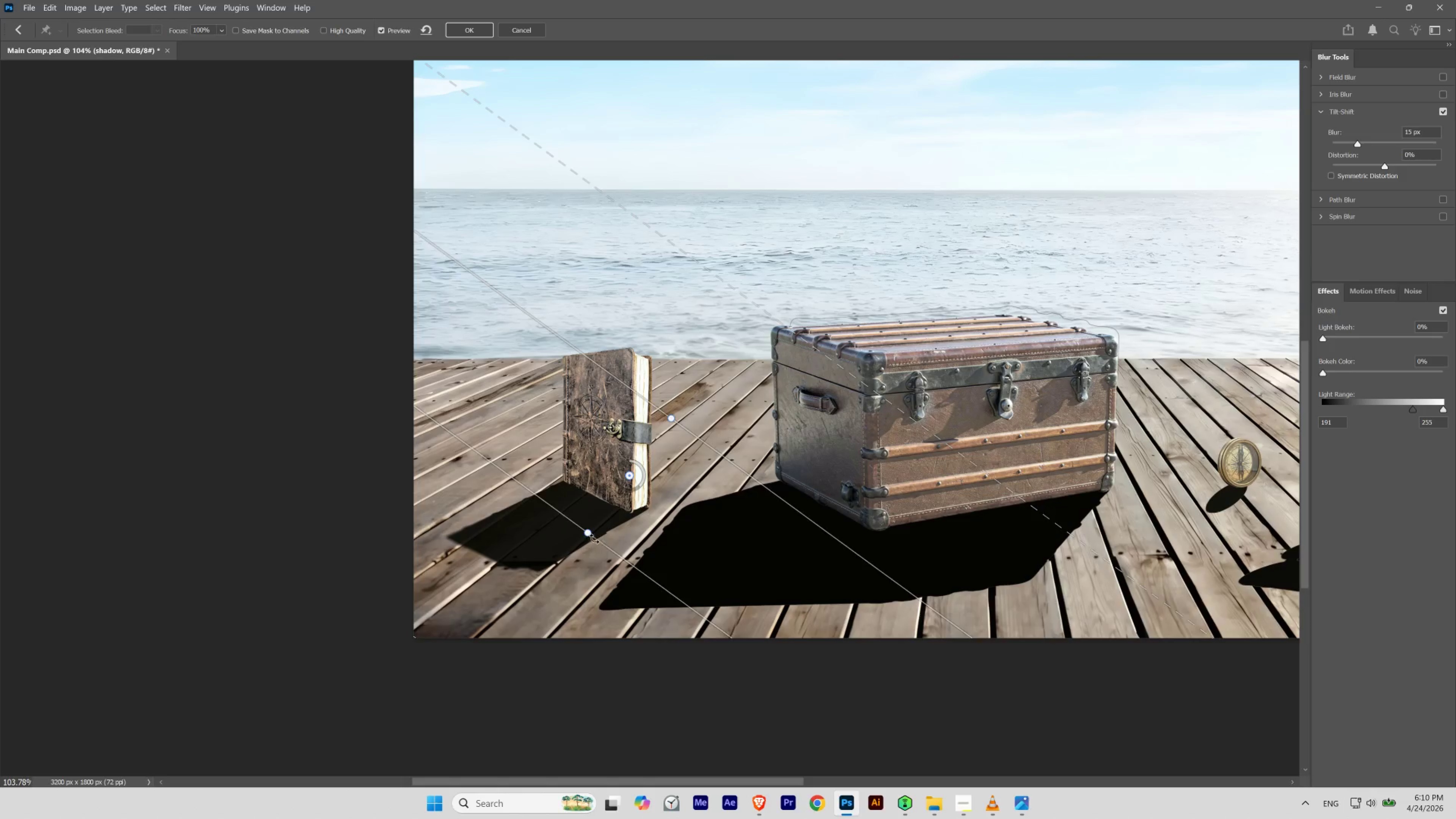 
left_click_drag(start_coordinate=[591, 538], to_coordinate=[591, 542])
 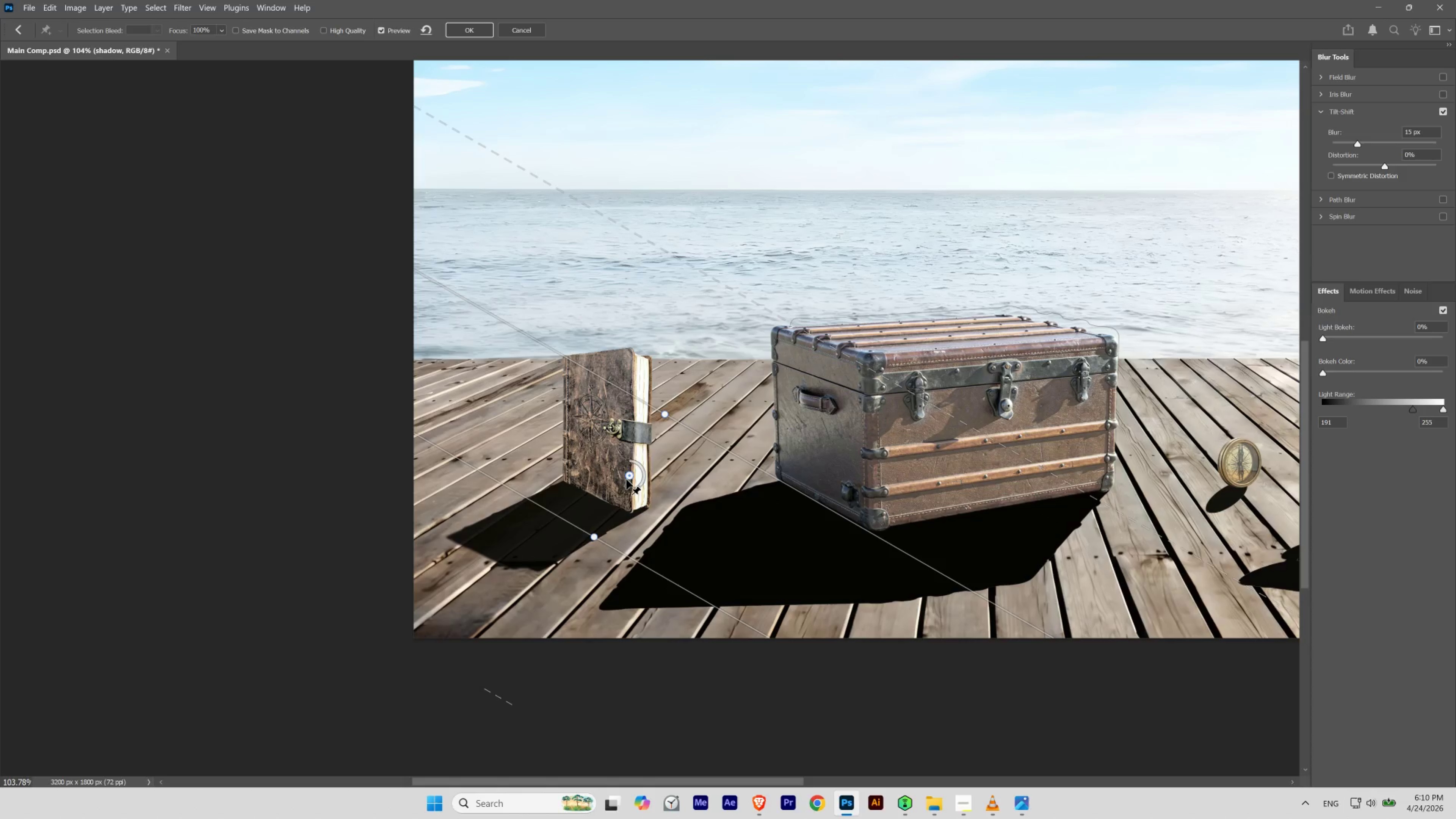 
left_click_drag(start_coordinate=[626, 479], to_coordinate=[634, 471])
 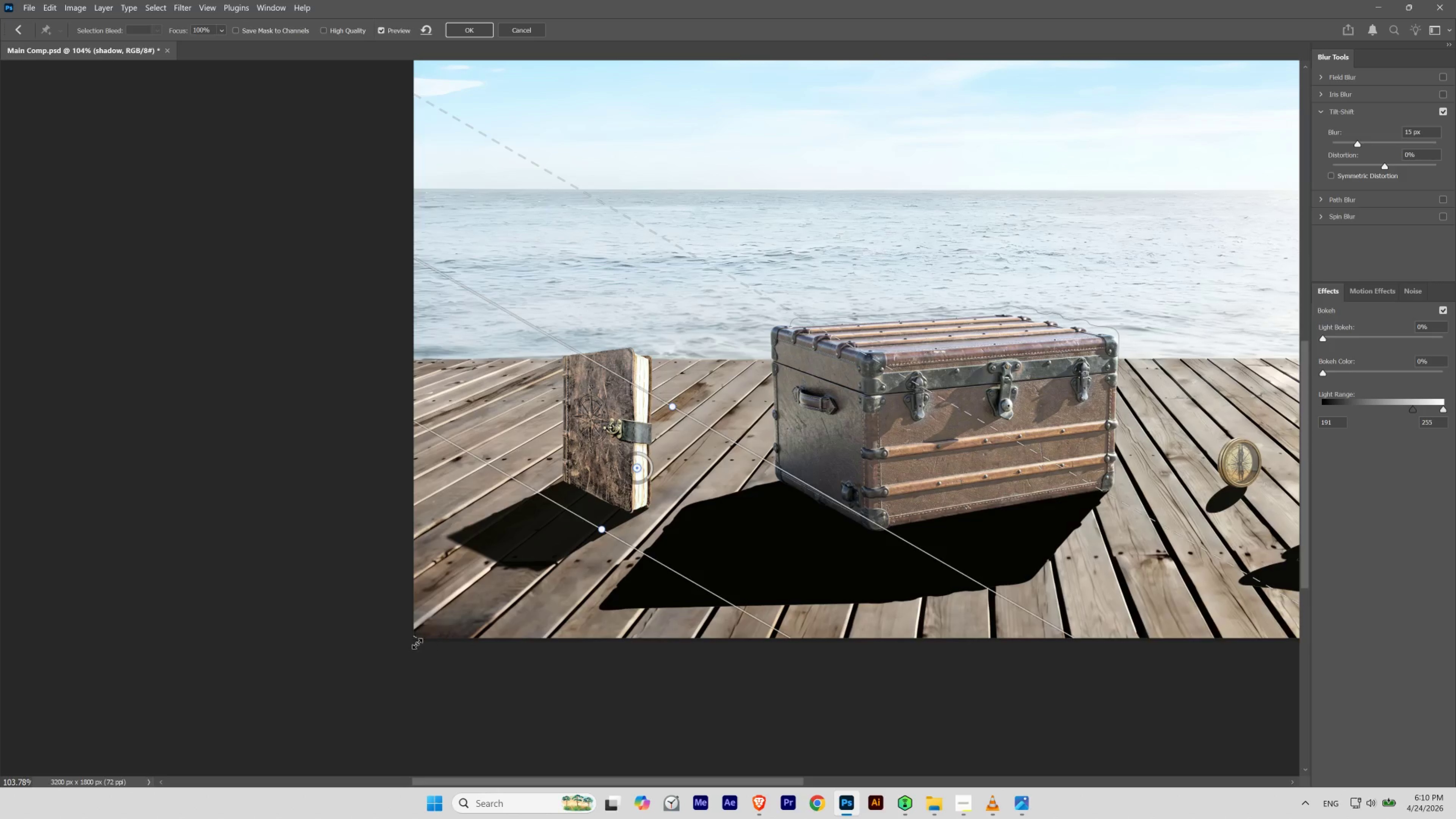 
left_click_drag(start_coordinate=[417, 640], to_coordinate=[426, 639])
 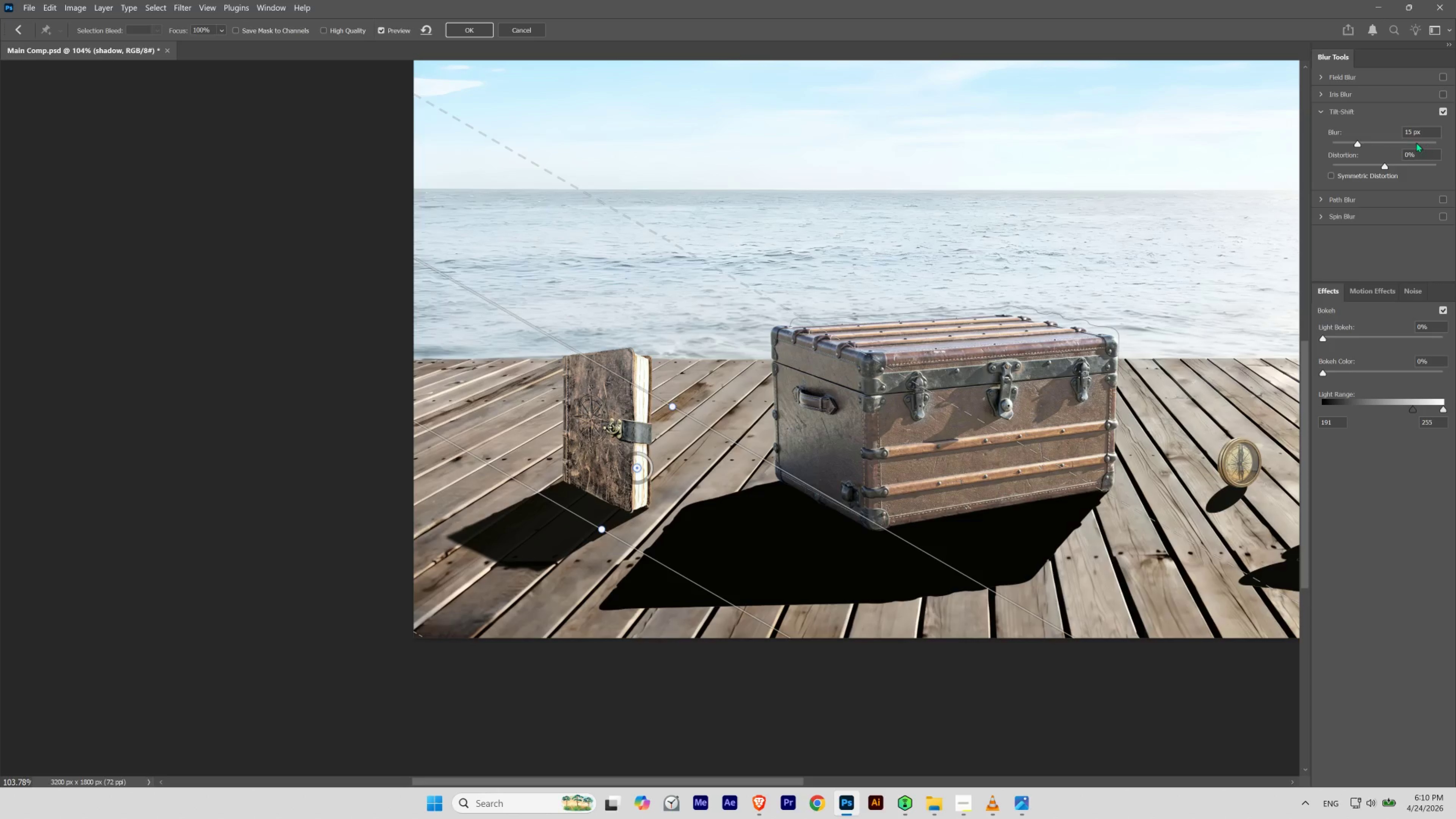 
left_click_drag(start_coordinate=[1421, 130], to_coordinate=[1385, 136])
 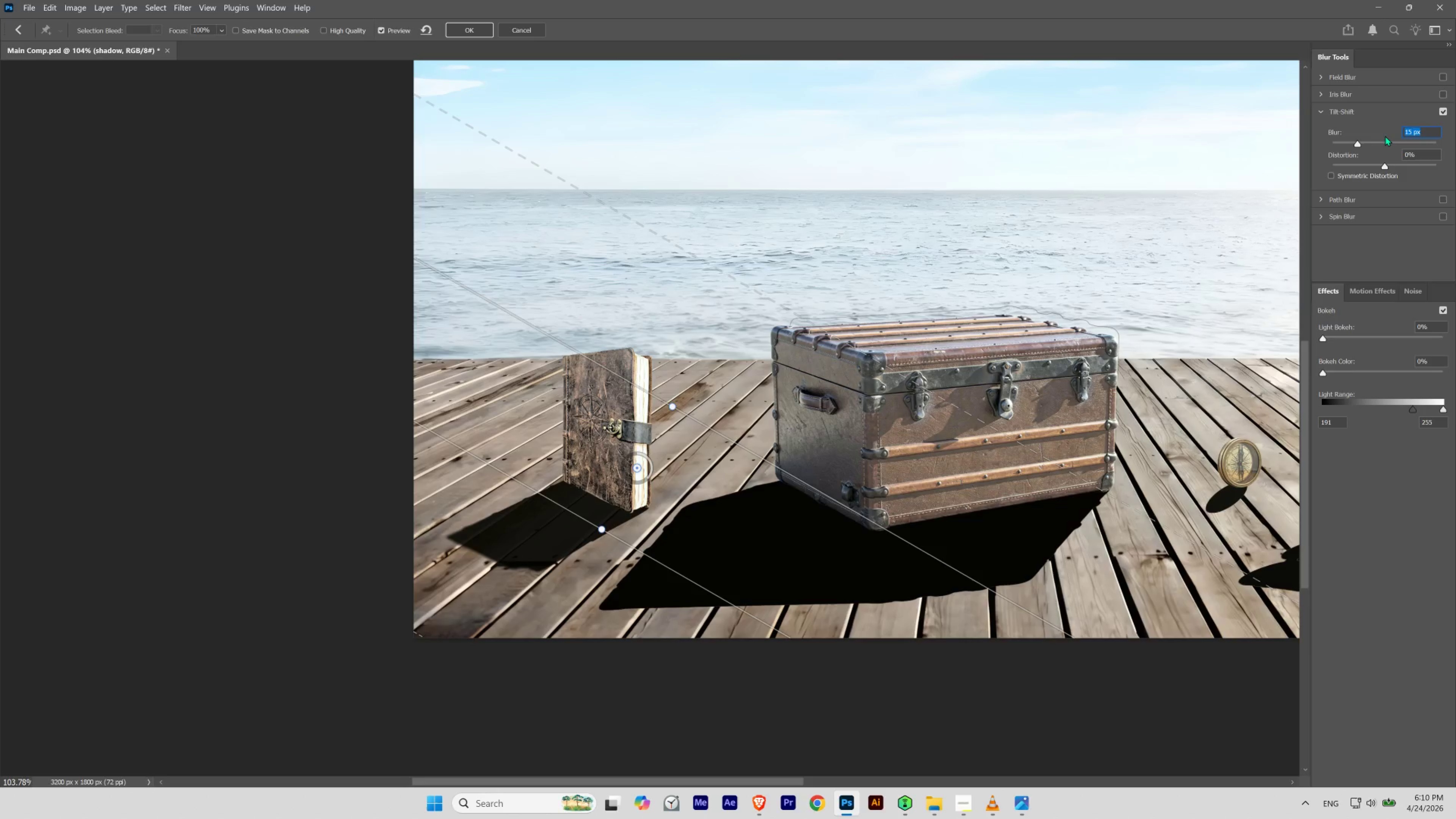 
key(Numpad1)
 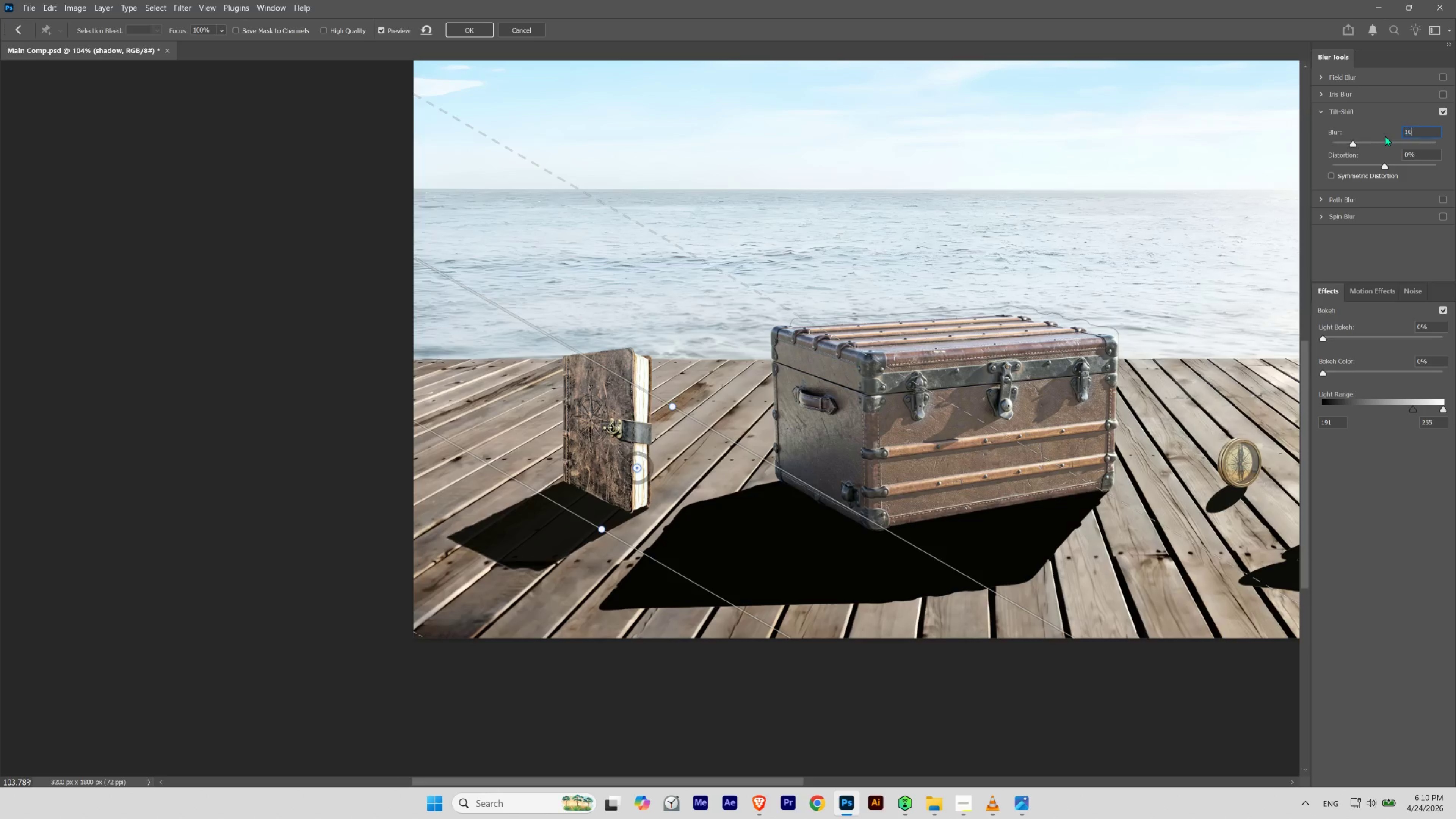 
key(Numpad0)
 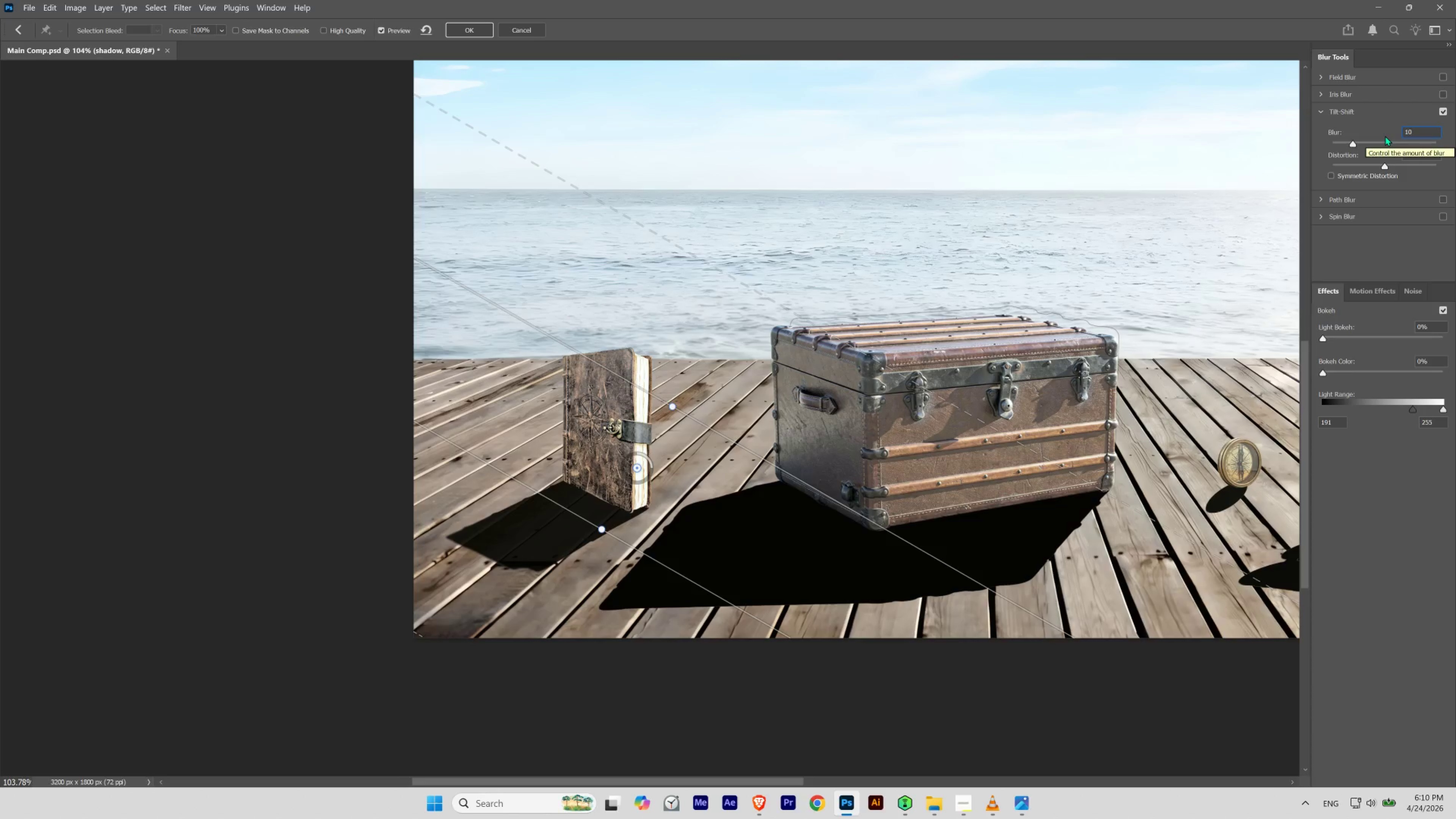 
key(Control+Z)
 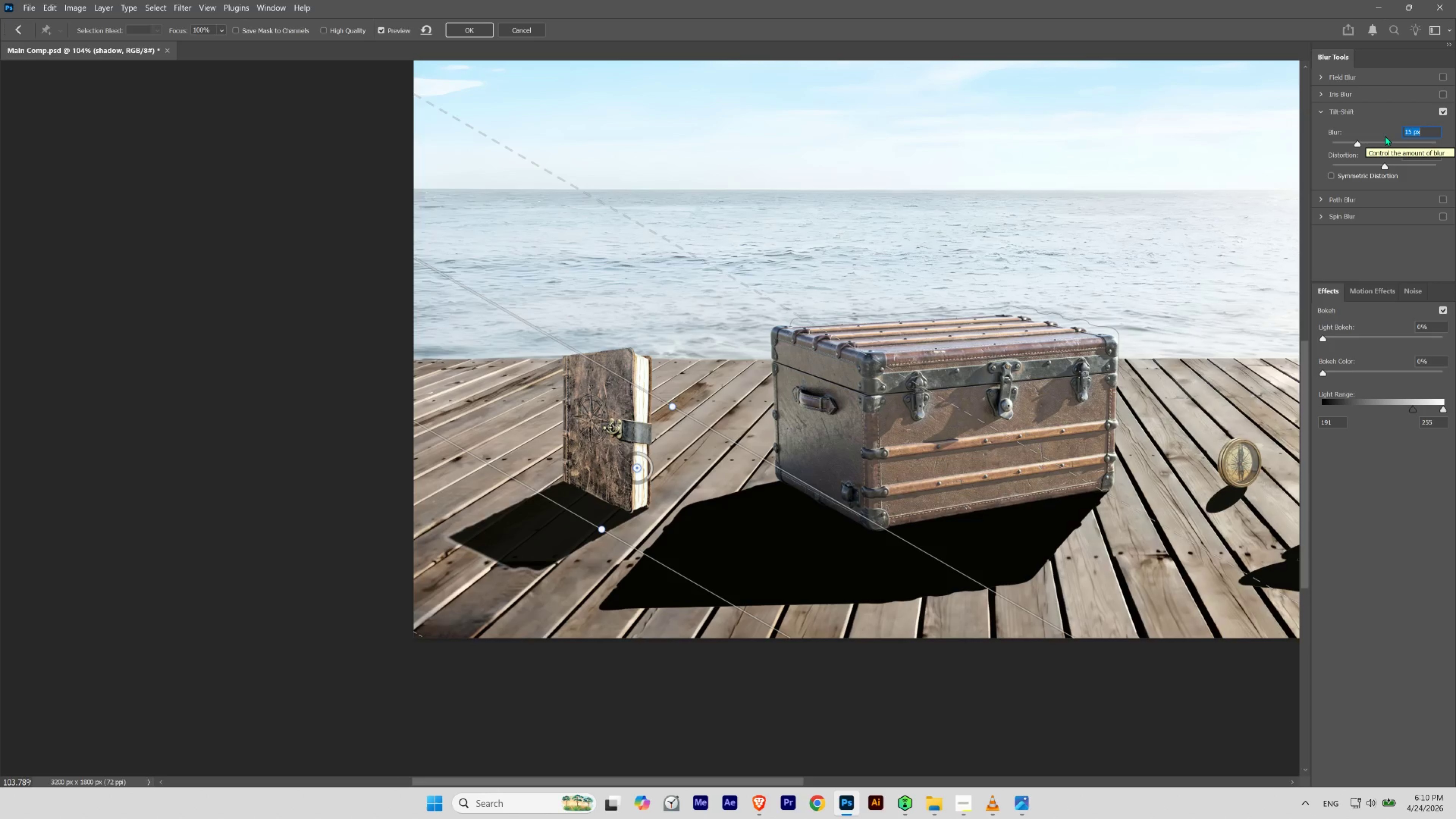 
key(Control+Shift+Z)
 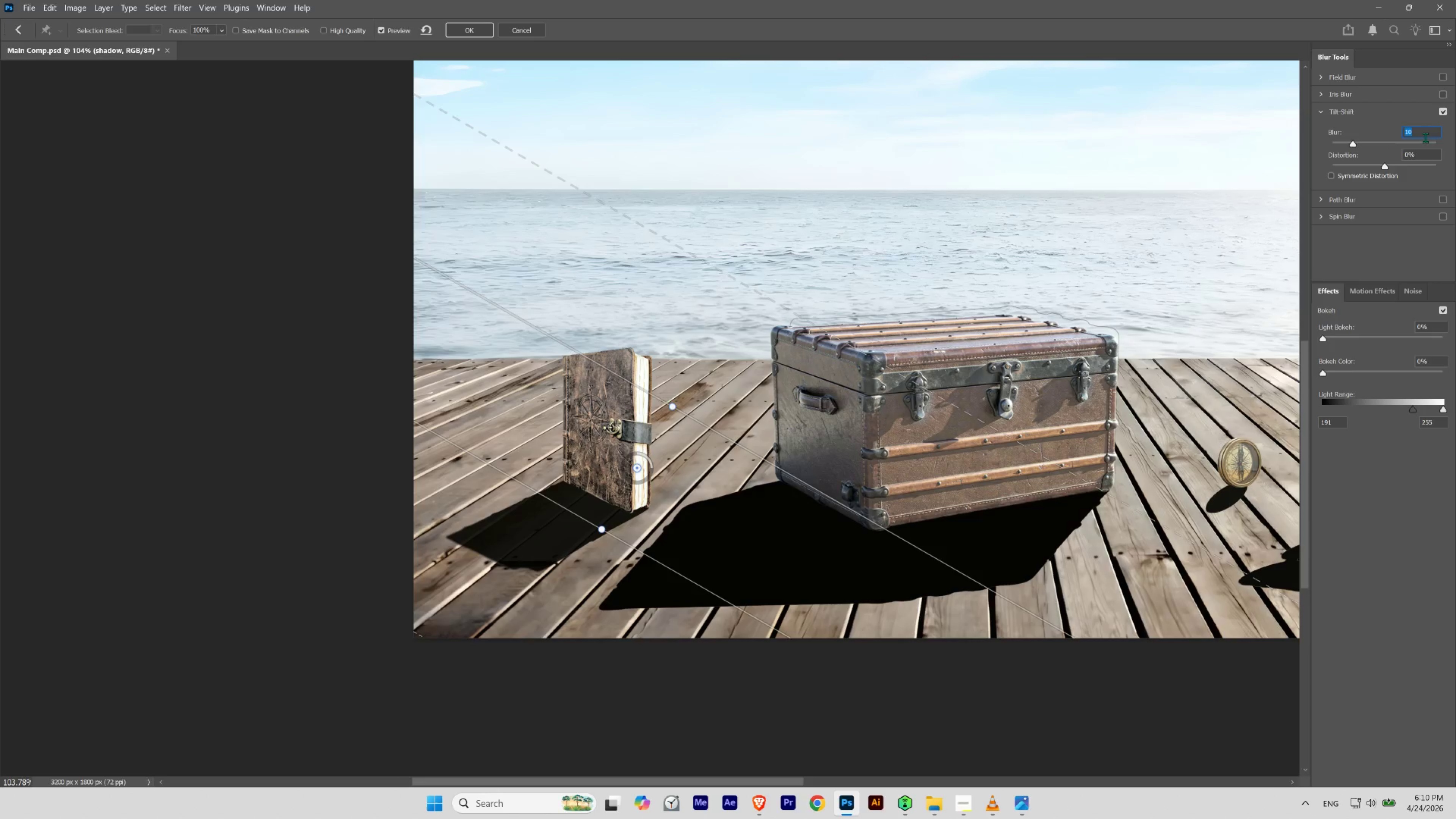 
key(Control+Z)
 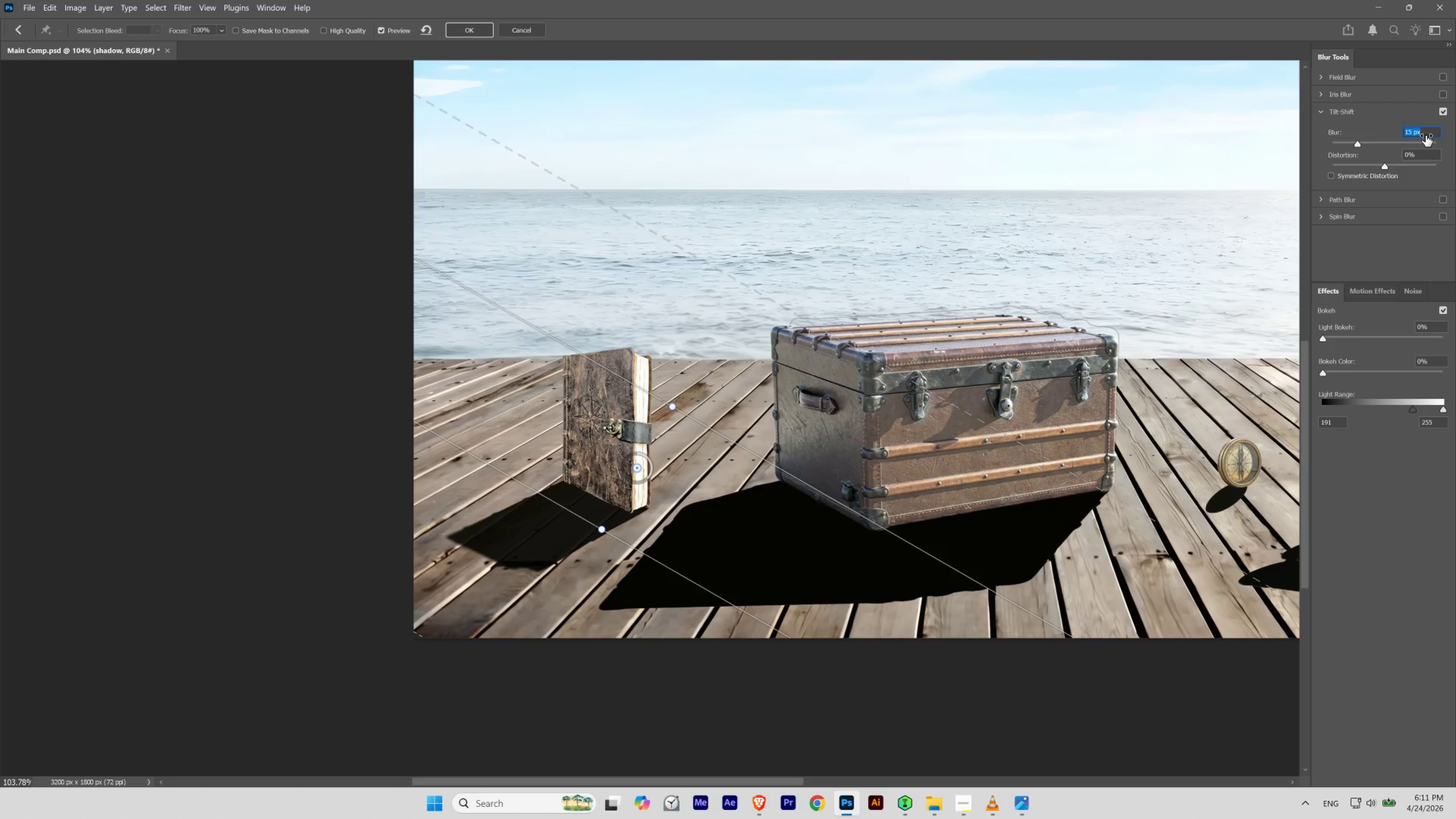 
key(Control+Shift+Z)
 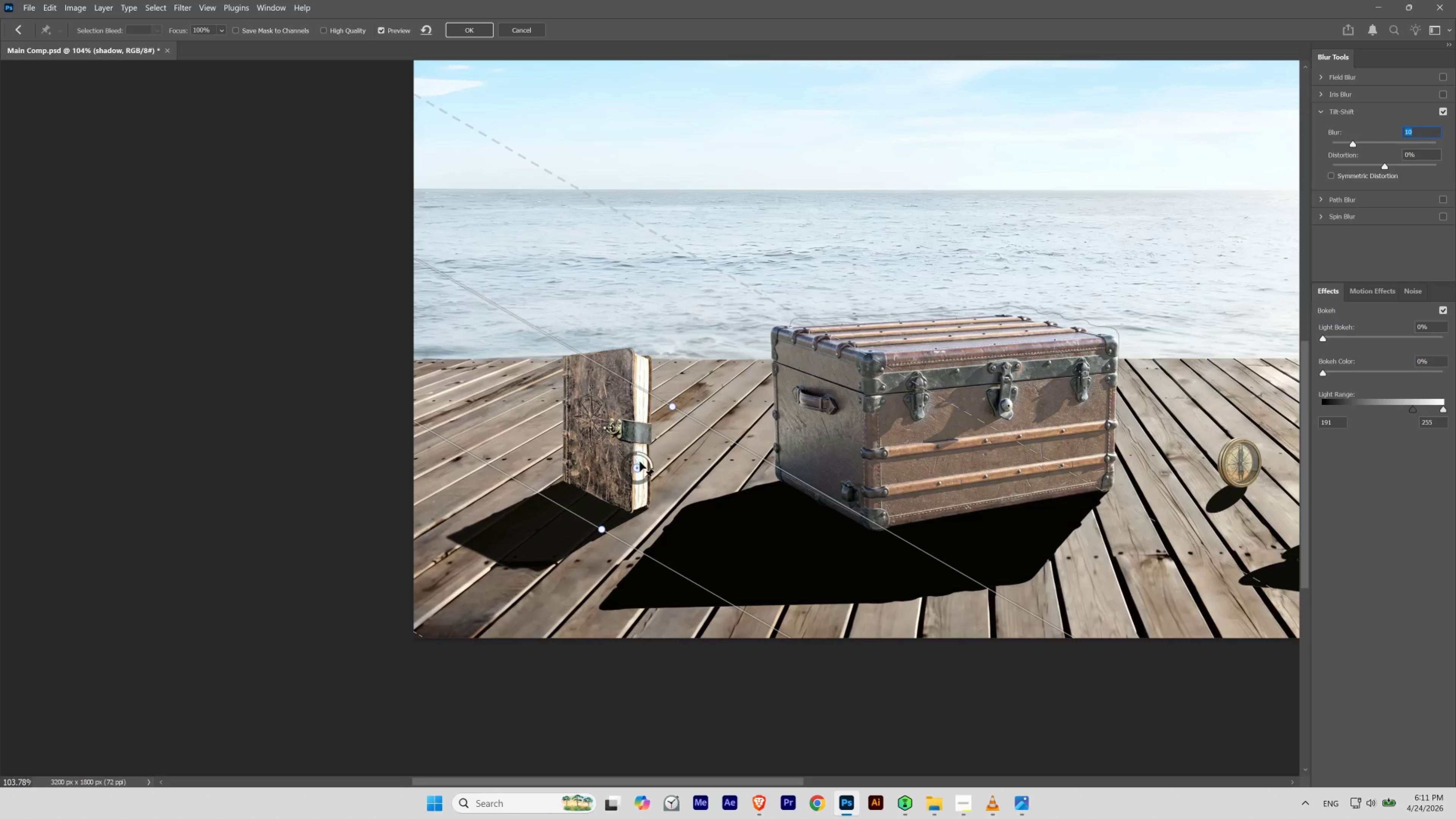 
wait(5.8)
 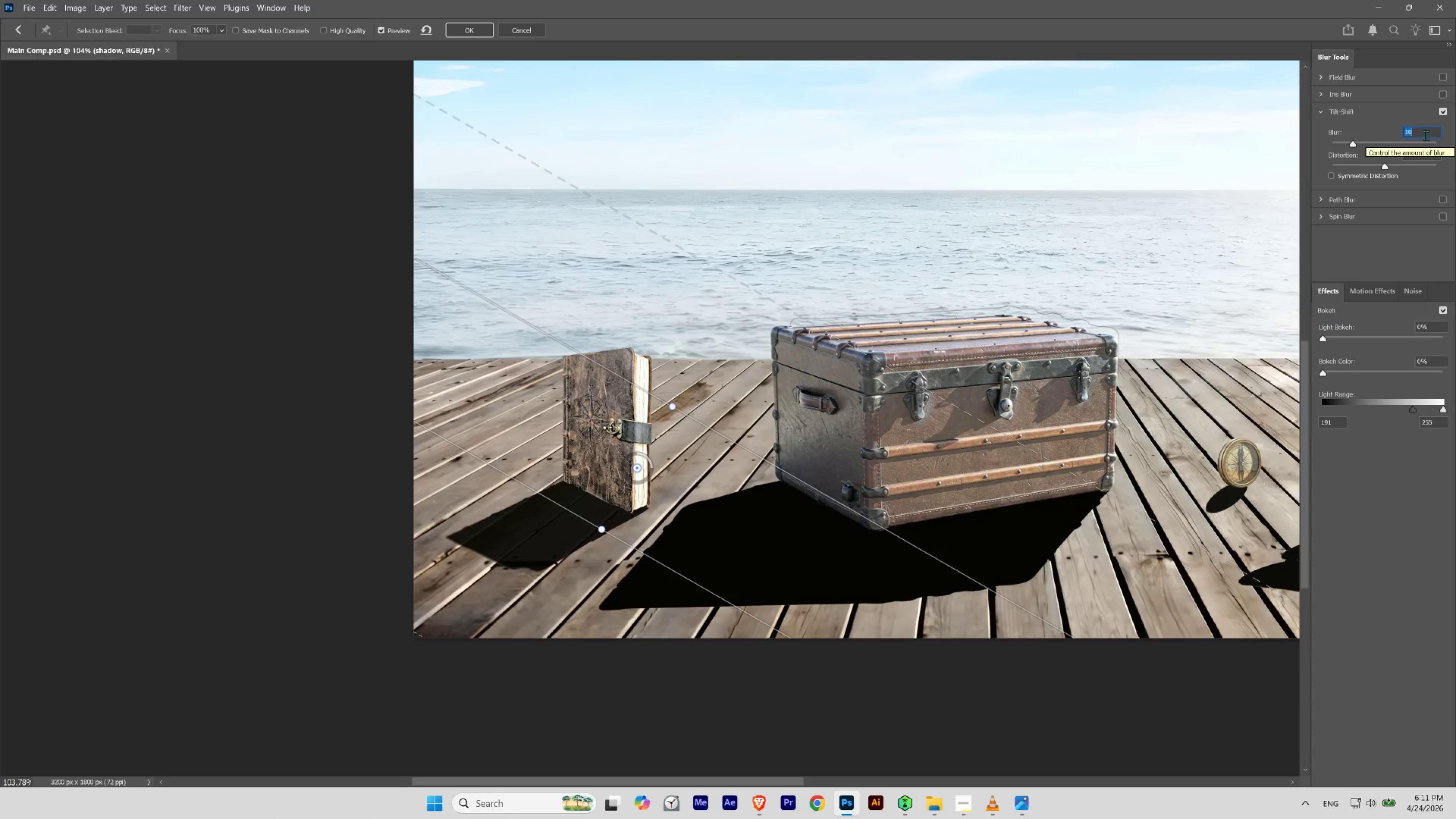 
left_click_drag(start_coordinate=[636, 466], to_coordinate=[646, 461])
 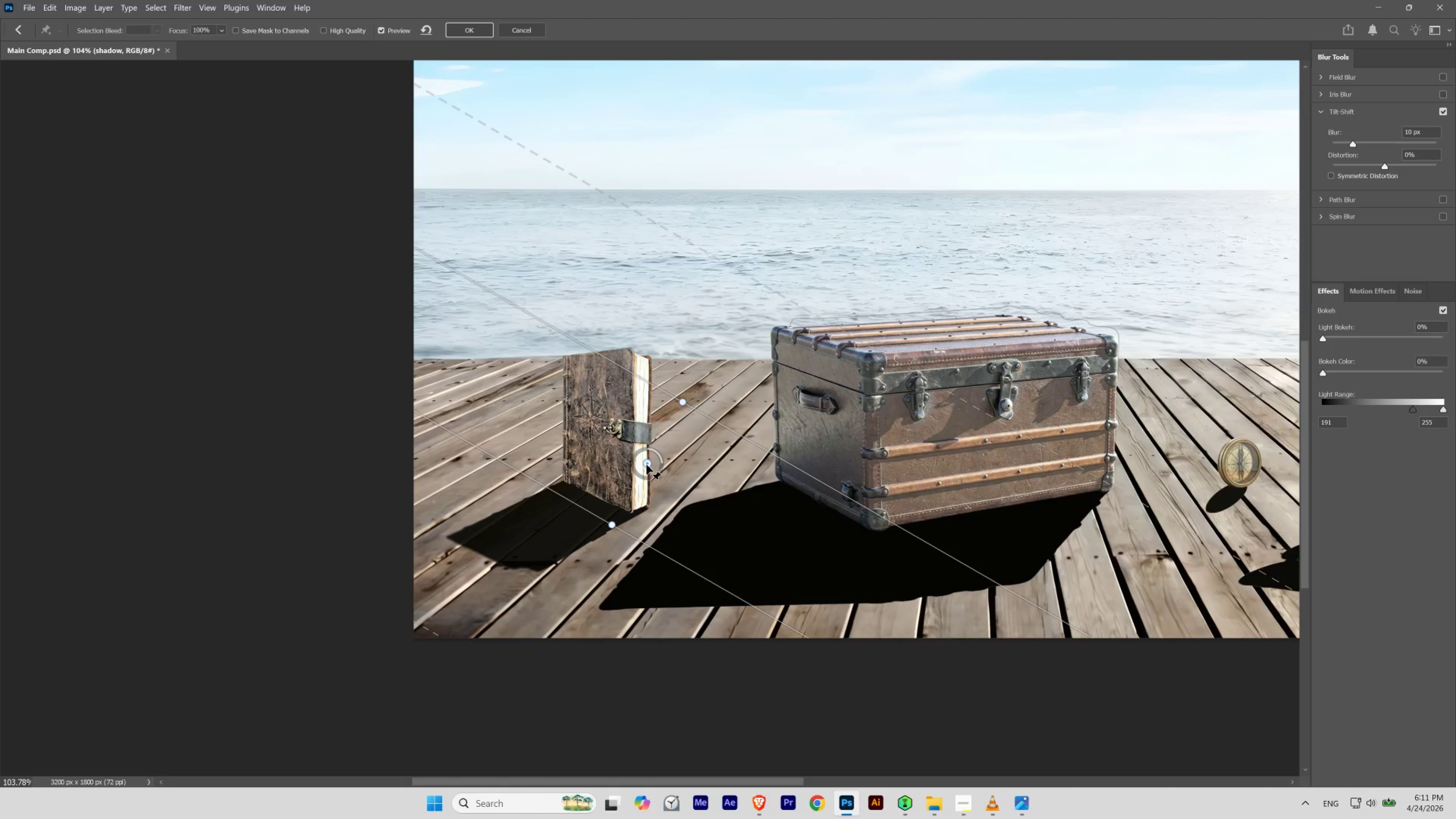 
left_click_drag(start_coordinate=[645, 464], to_coordinate=[656, 459])
 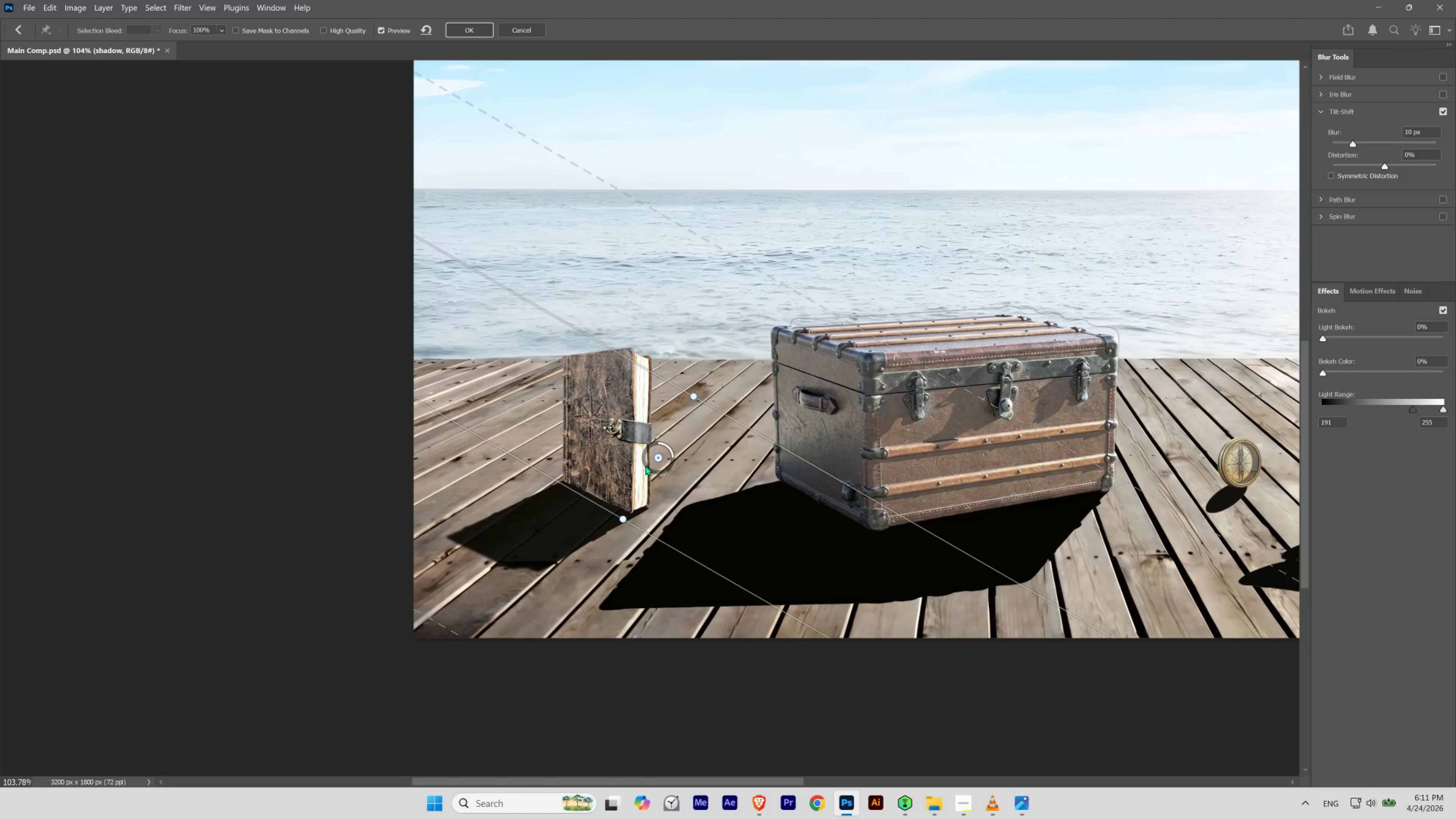 
left_click_drag(start_coordinate=[654, 459], to_coordinate=[667, 454])
 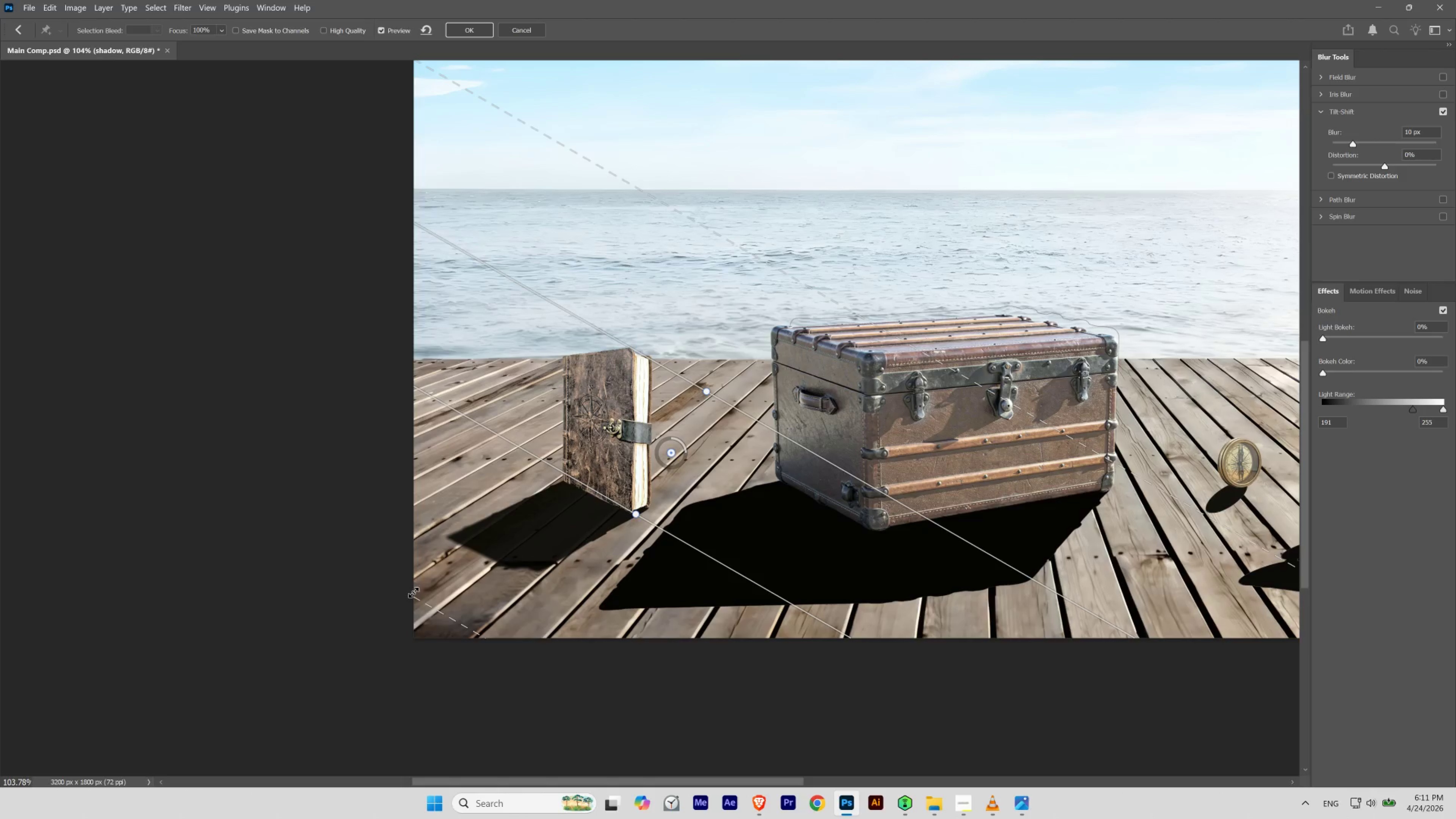 
left_click_drag(start_coordinate=[428, 602], to_coordinate=[427, 613])
 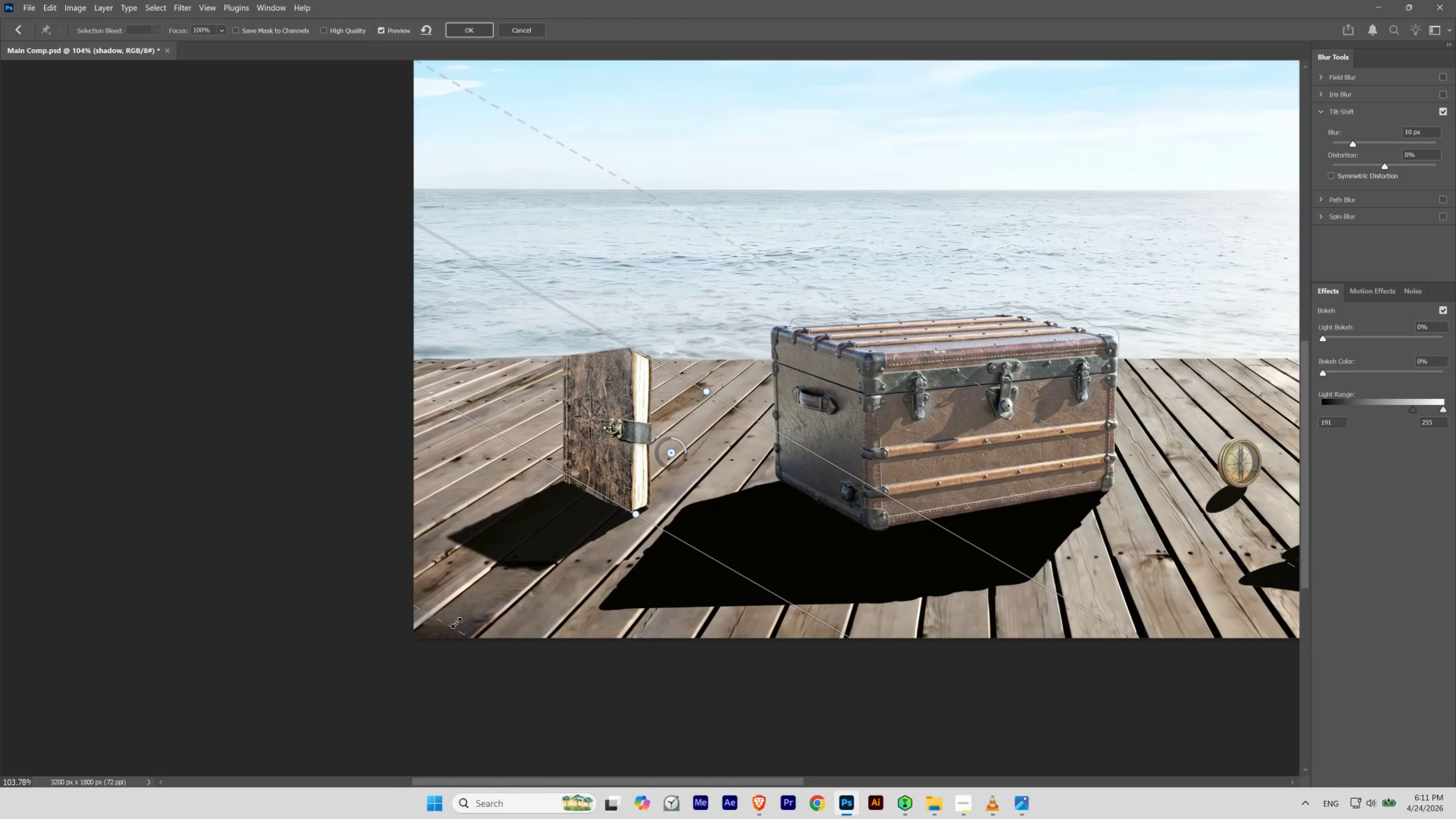 
left_click_drag(start_coordinate=[440, 623], to_coordinate=[453, 637])
 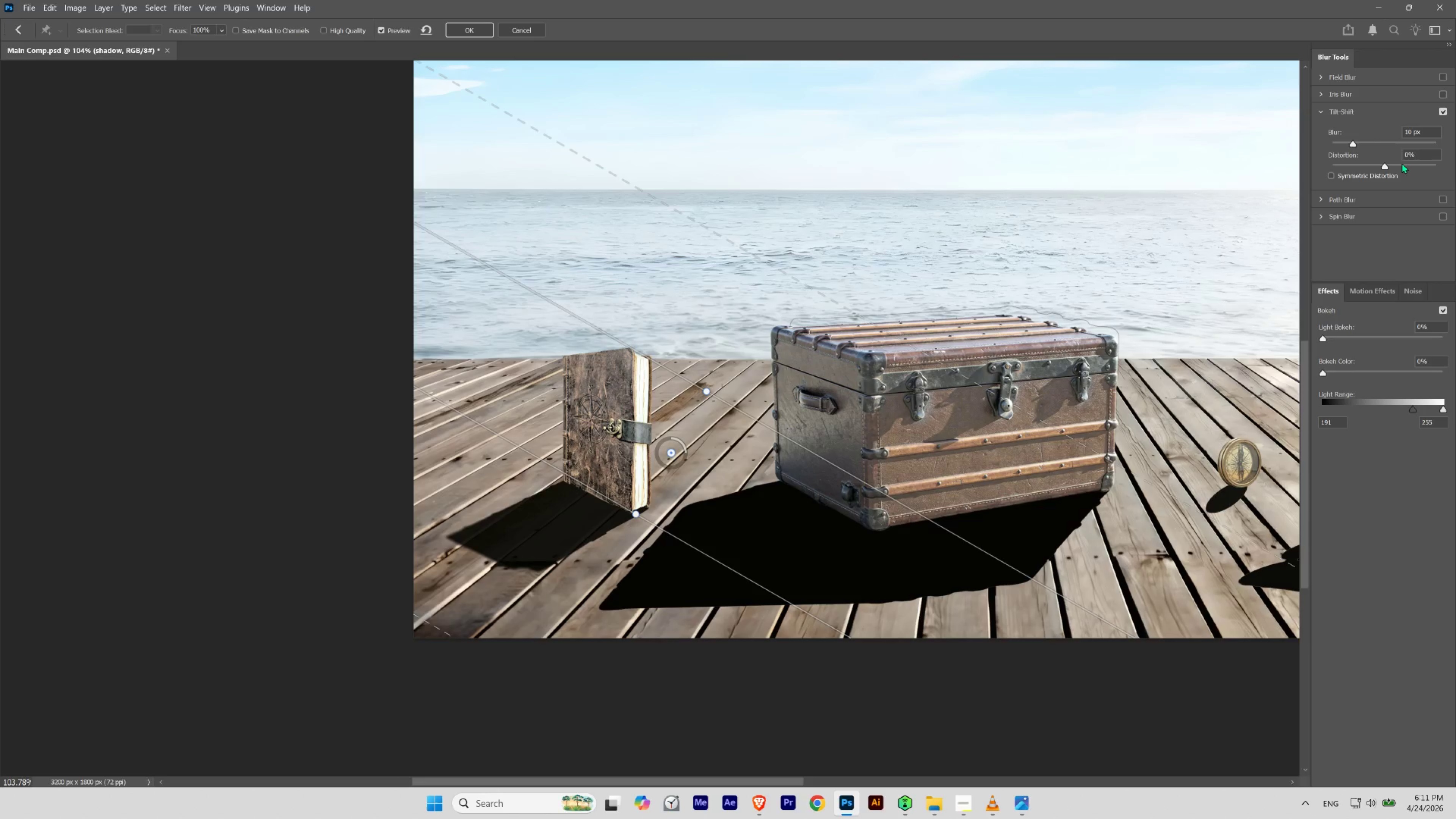 
left_click_drag(start_coordinate=[1426, 132], to_coordinate=[1365, 135])
 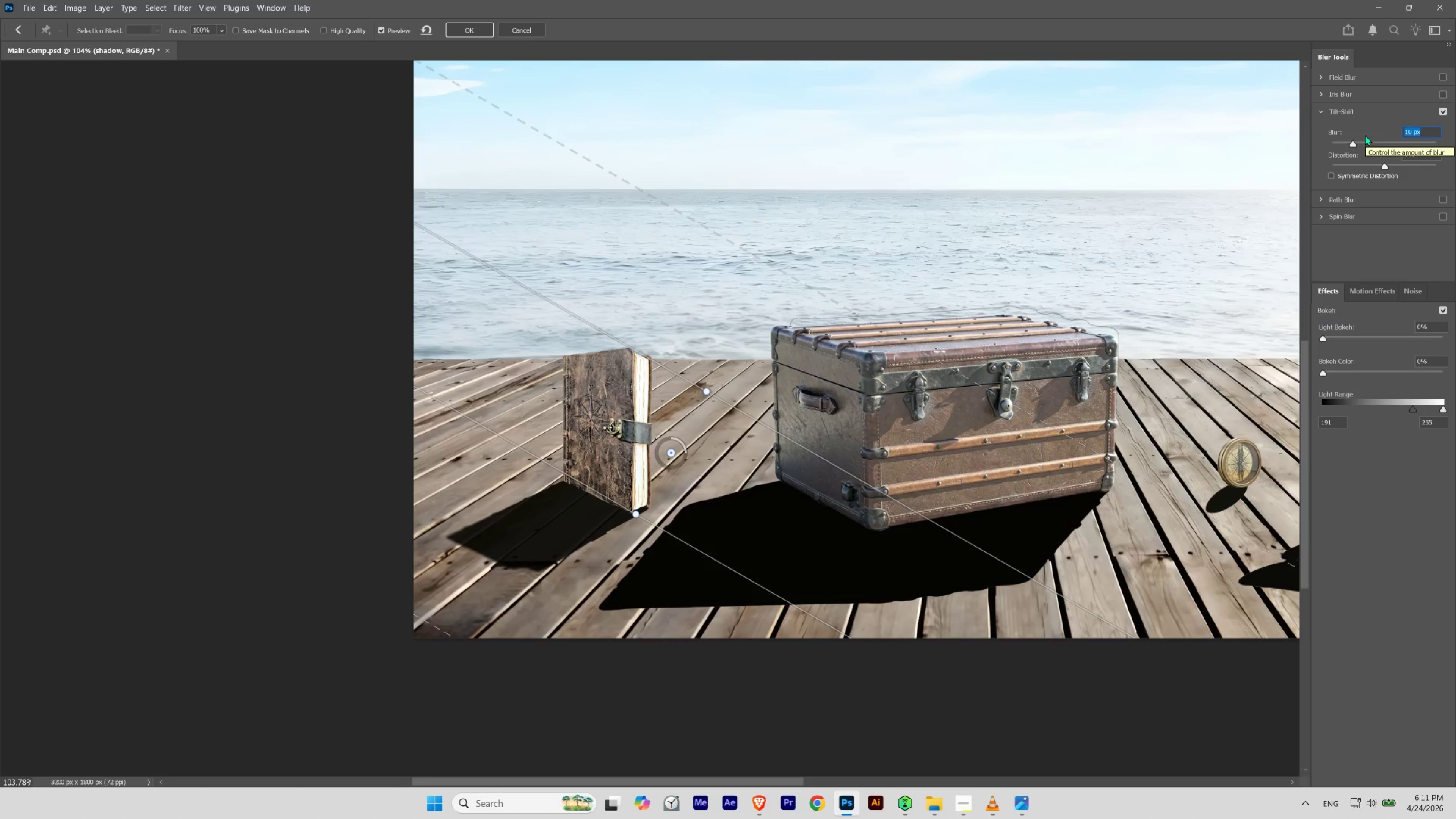 
key(Numpad7)
 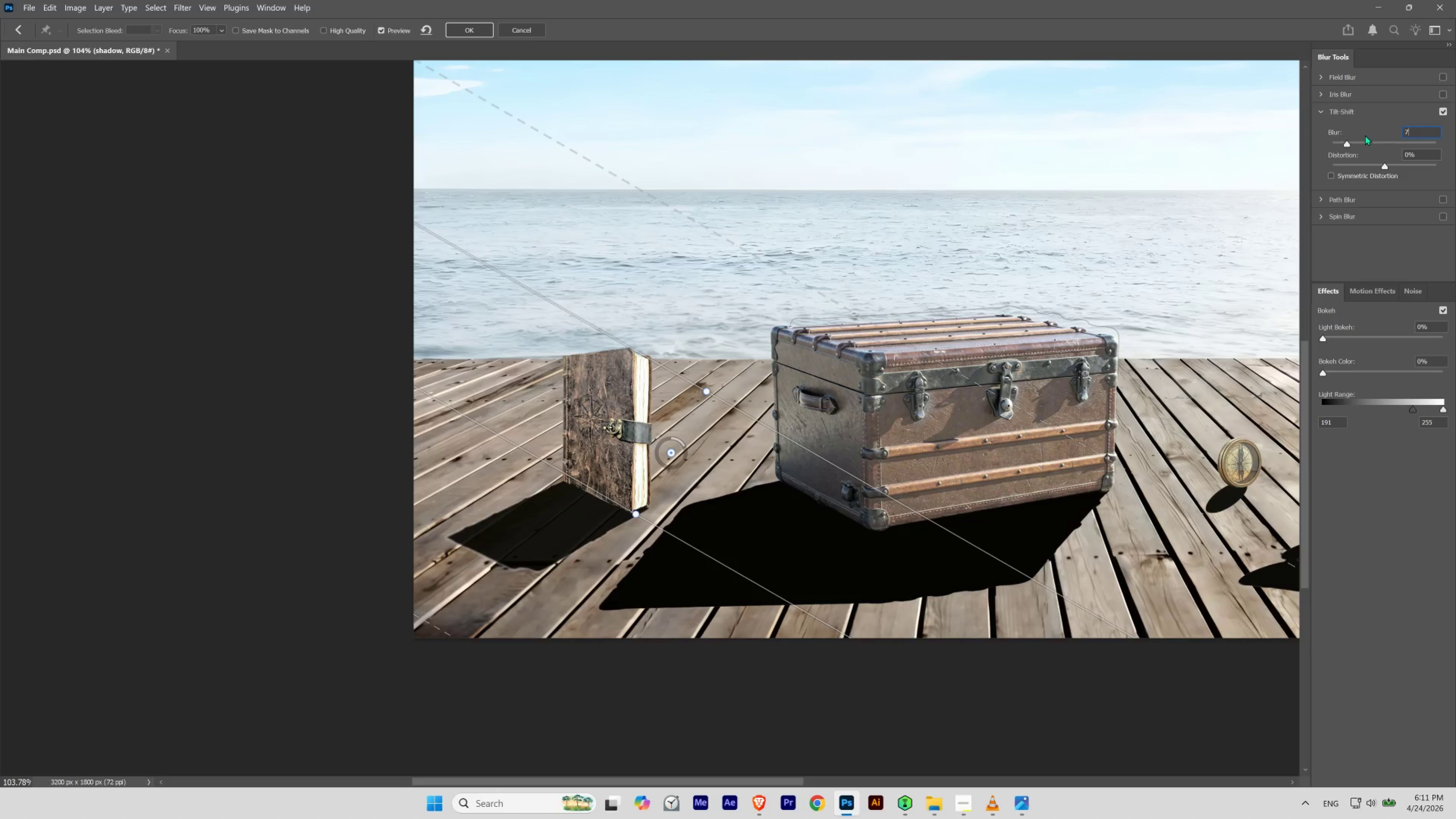 
key(NumpadEnter)
 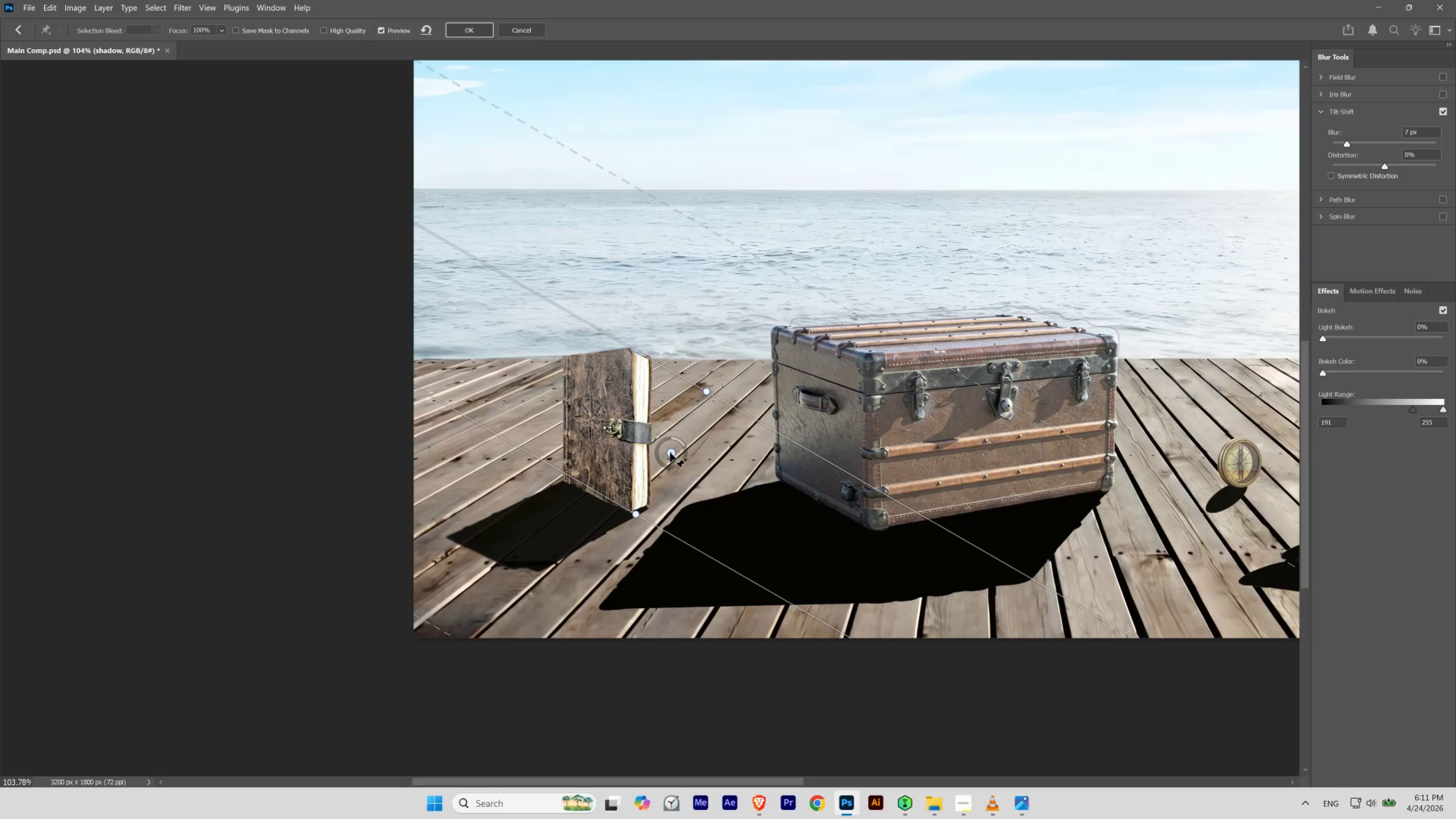 
wait(5.76)
 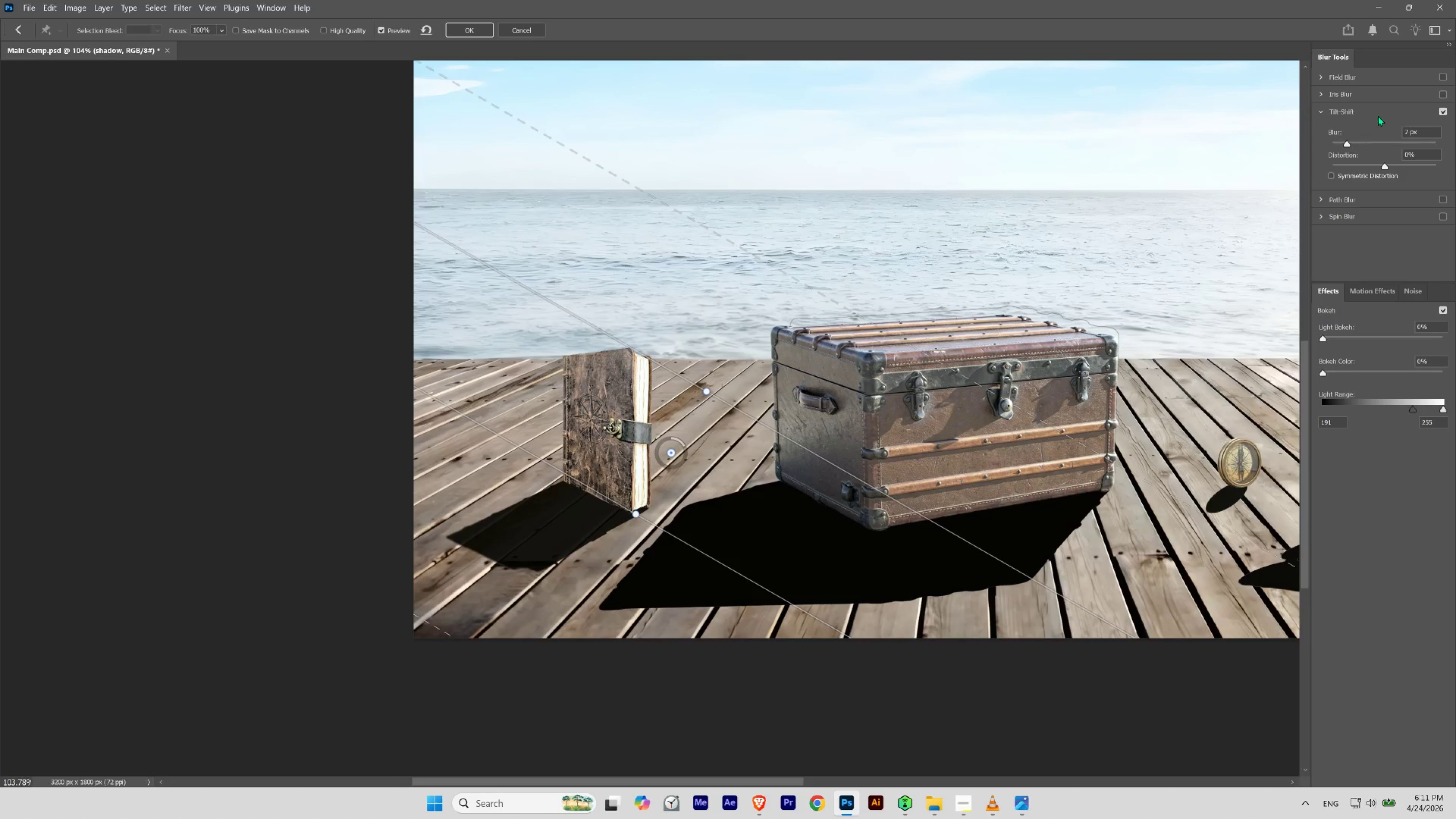 
left_click_drag(start_coordinate=[705, 395], to_coordinate=[704, 390])
 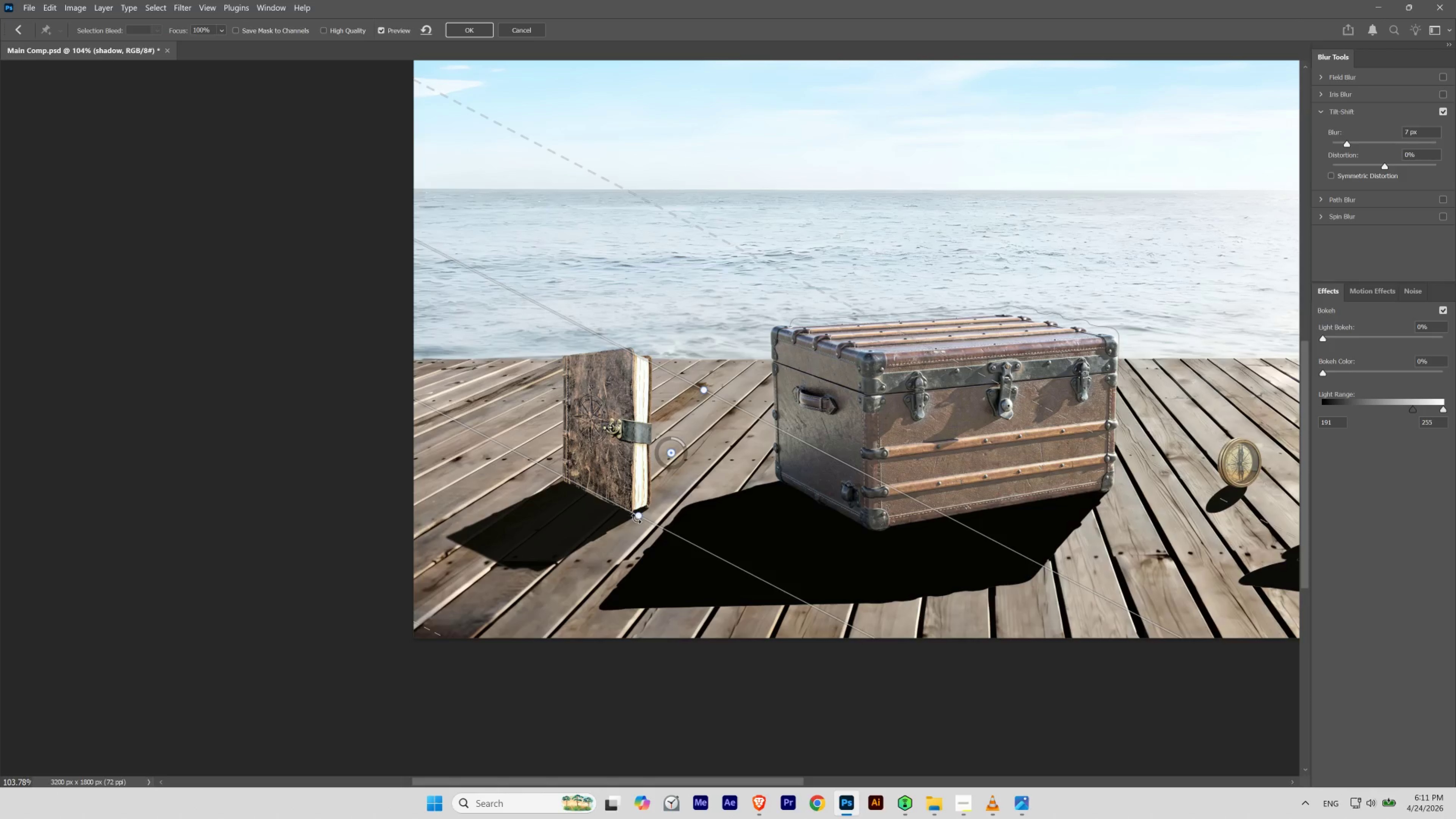 
left_click_drag(start_coordinate=[636, 518], to_coordinate=[636, 521])
 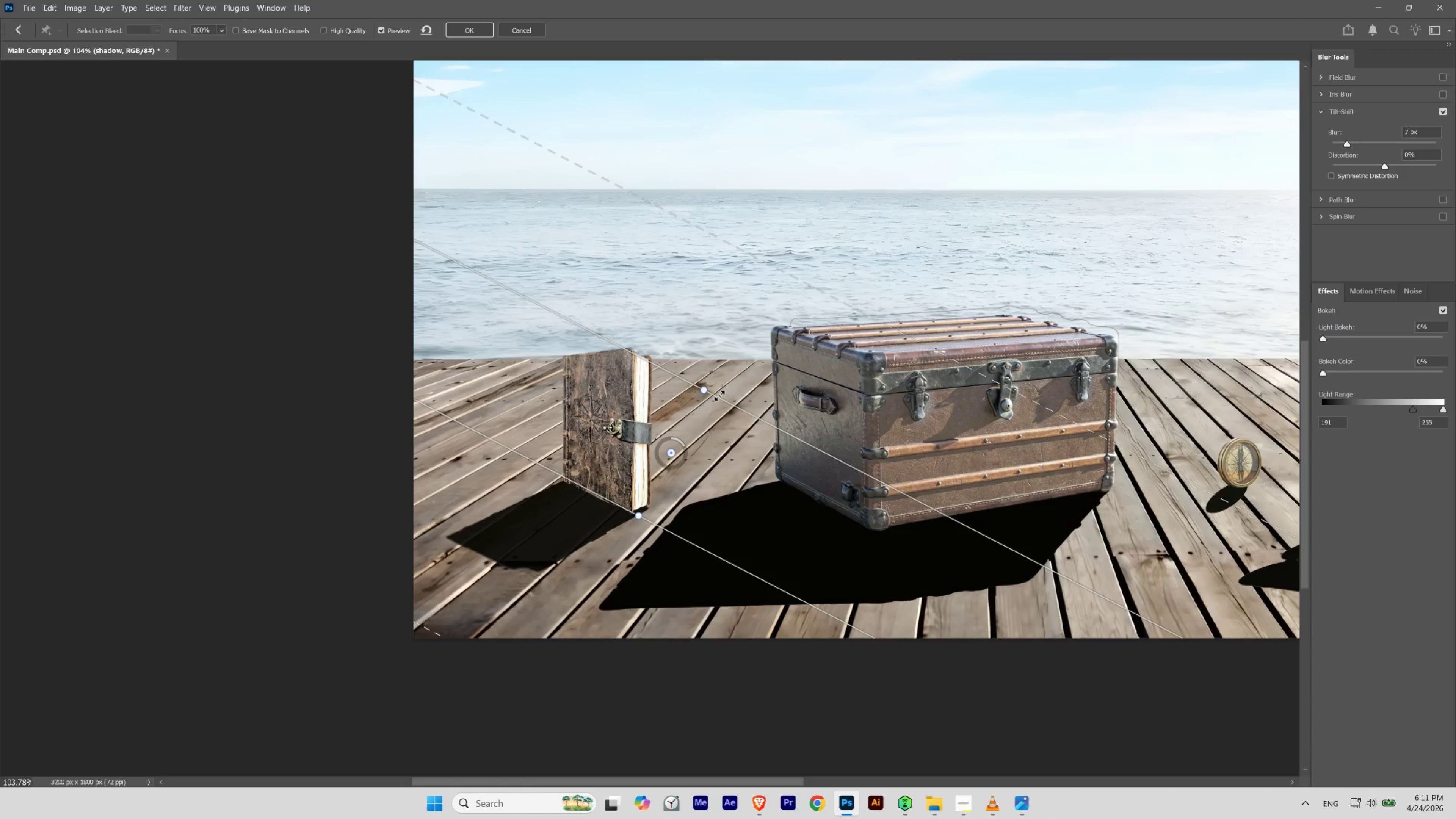 
wait(6.15)
 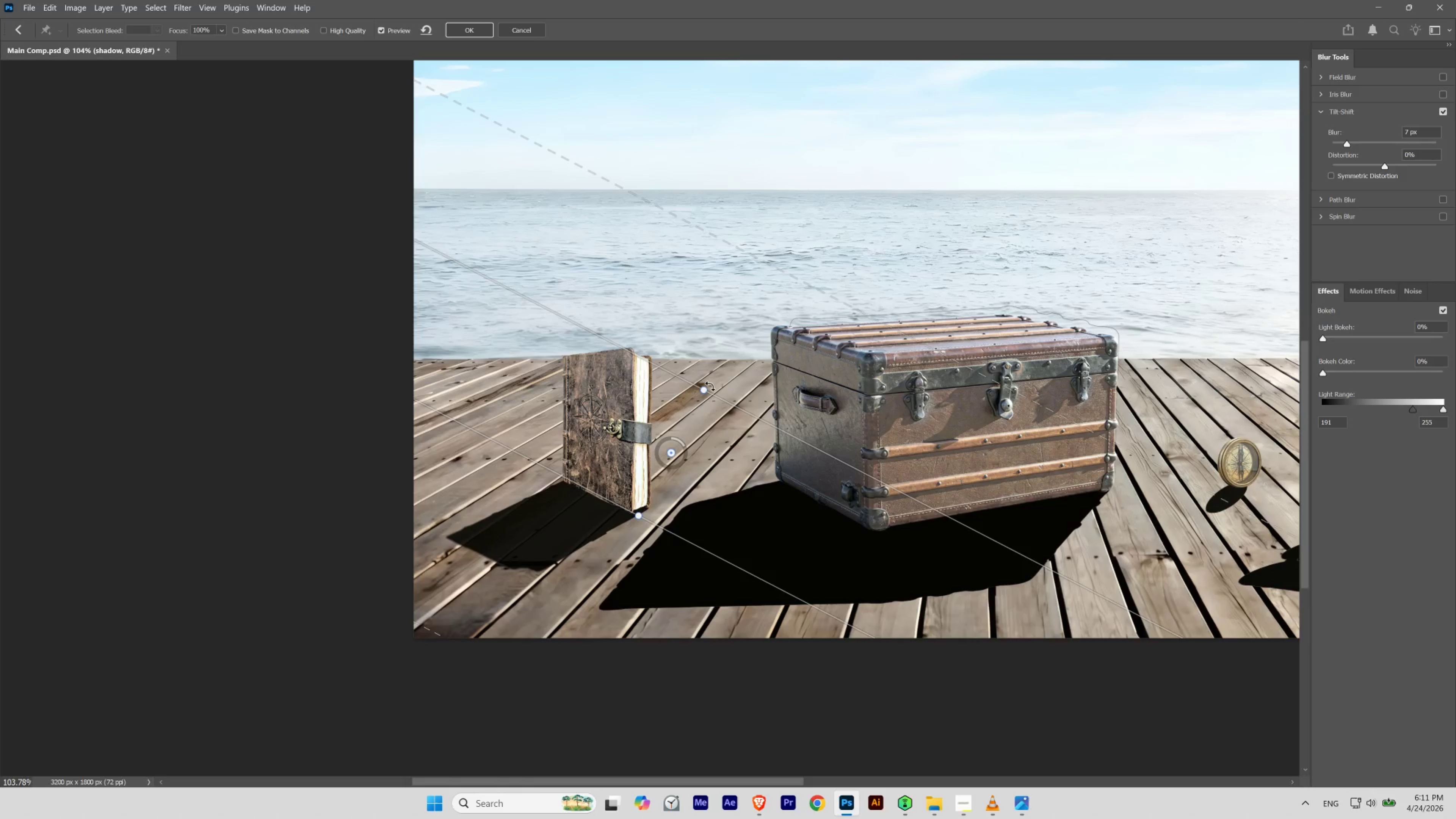 
left_click_drag(start_coordinate=[669, 535], to_coordinate=[694, 519])
 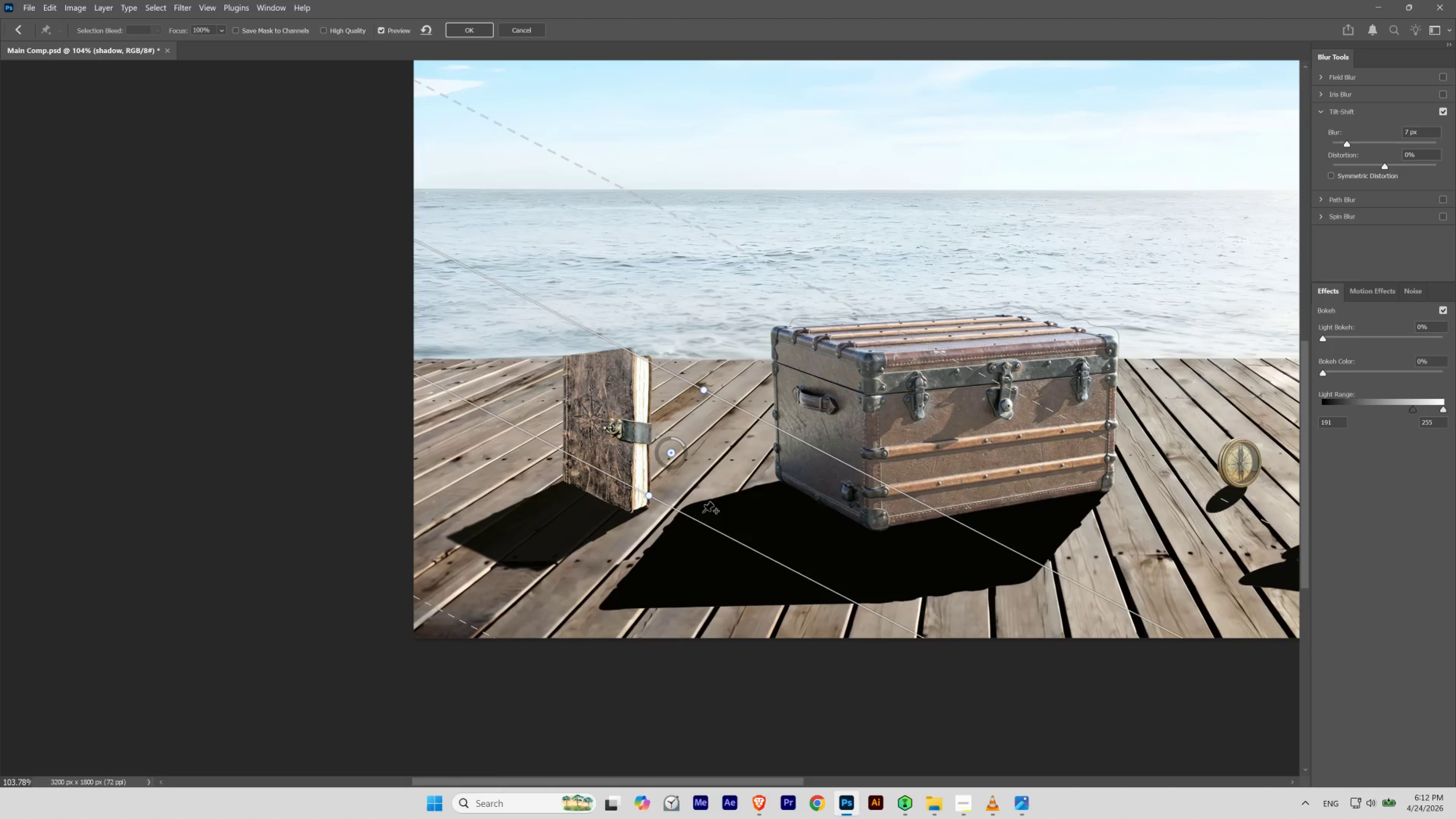 
left_click_drag(start_coordinate=[672, 455], to_coordinate=[733, 428])
 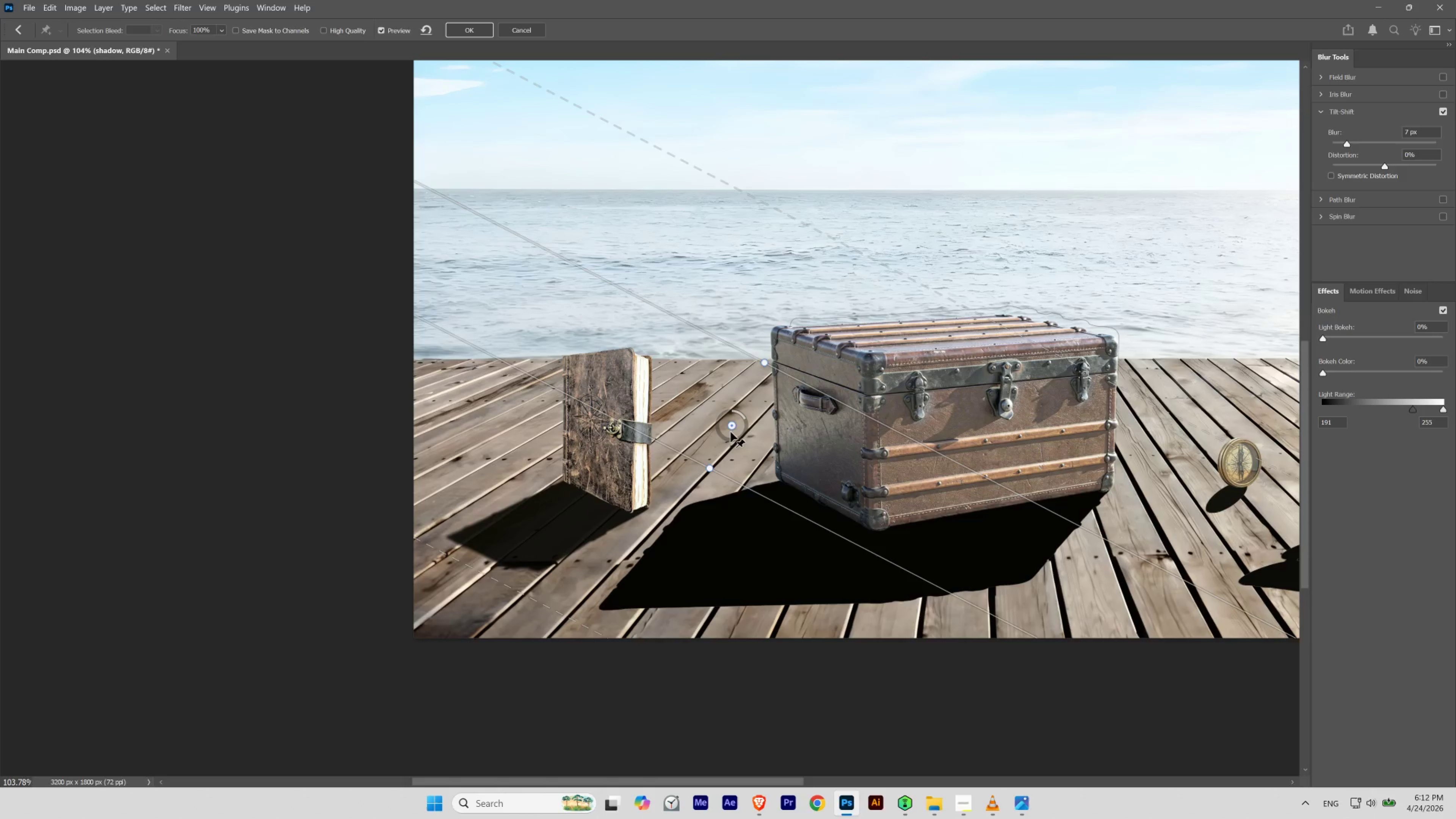 
left_click_drag(start_coordinate=[737, 425], to_coordinate=[756, 417])
 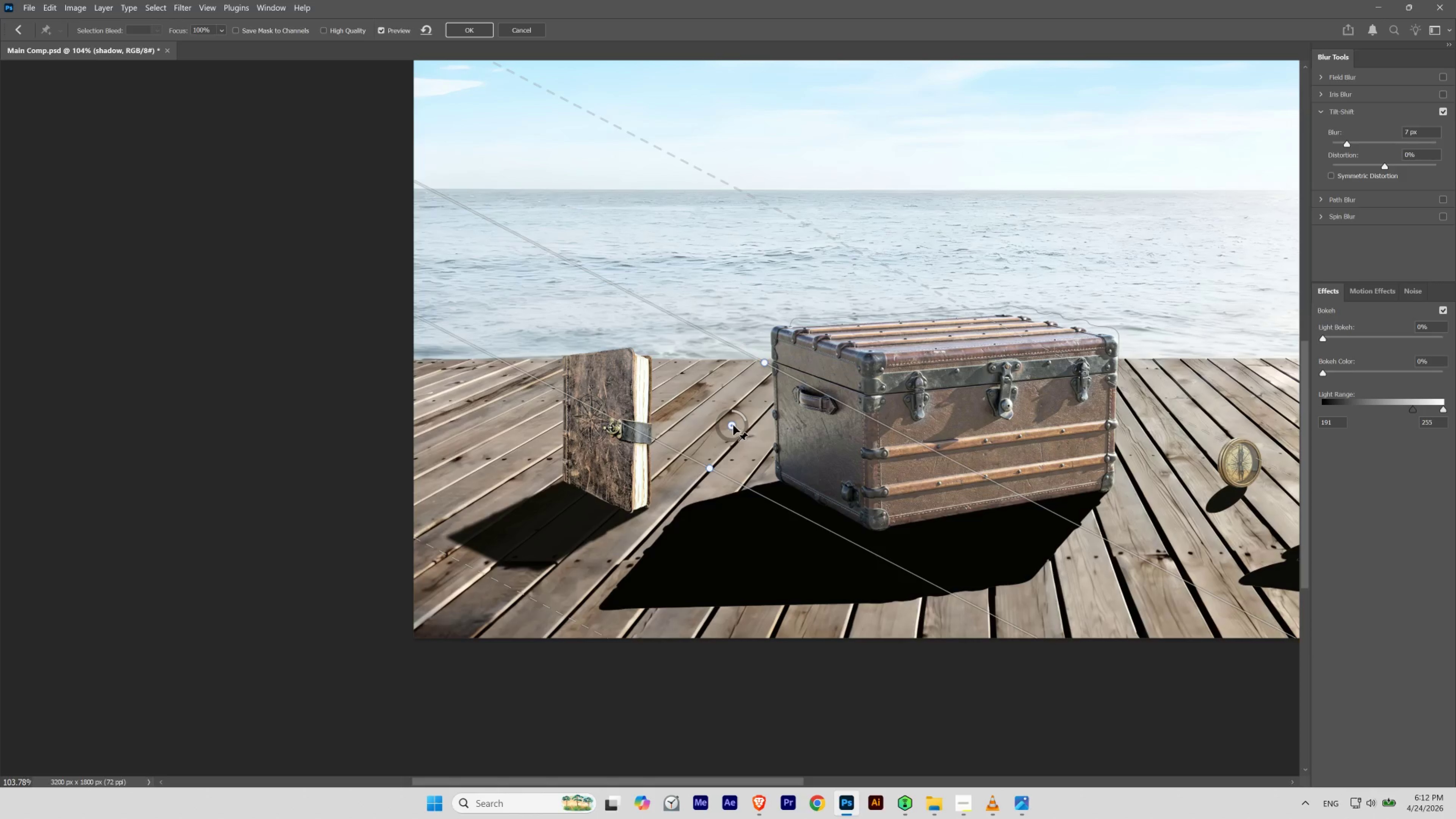 
left_click_drag(start_coordinate=[733, 425], to_coordinate=[744, 423])
 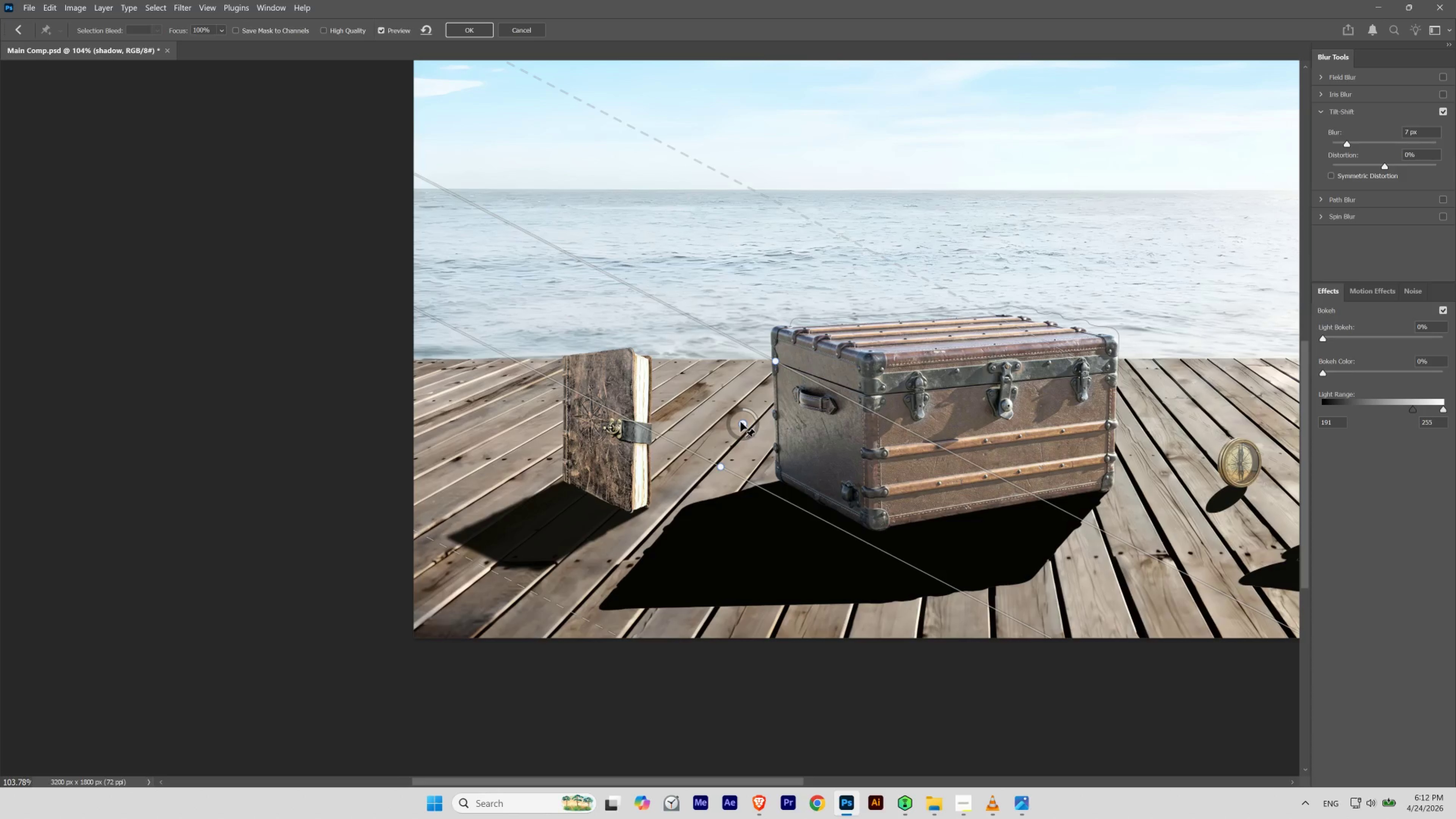 
left_click_drag(start_coordinate=[741, 423], to_coordinate=[734, 428])
 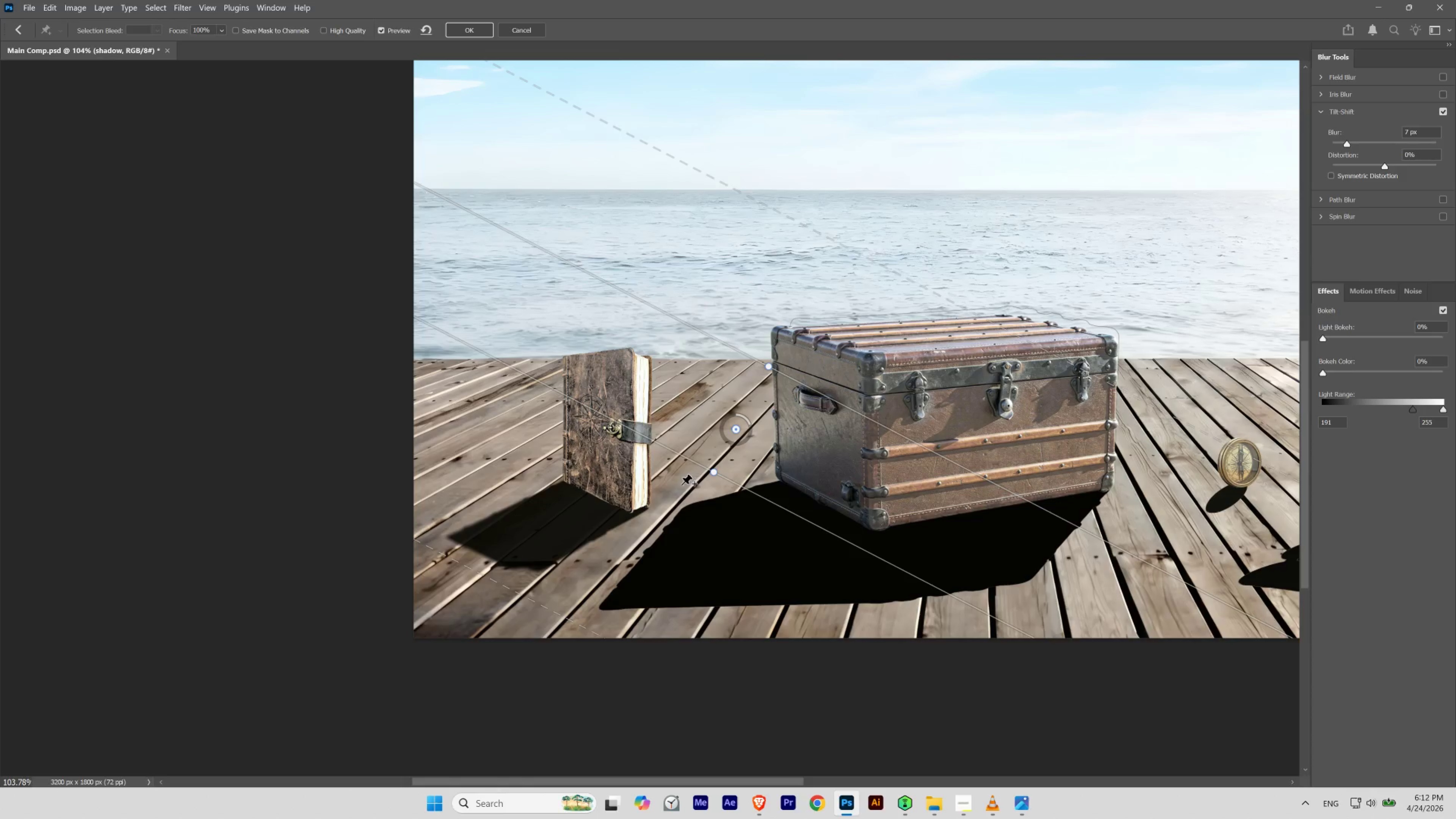 
left_click_drag(start_coordinate=[493, 583], to_coordinate=[366, 644])
 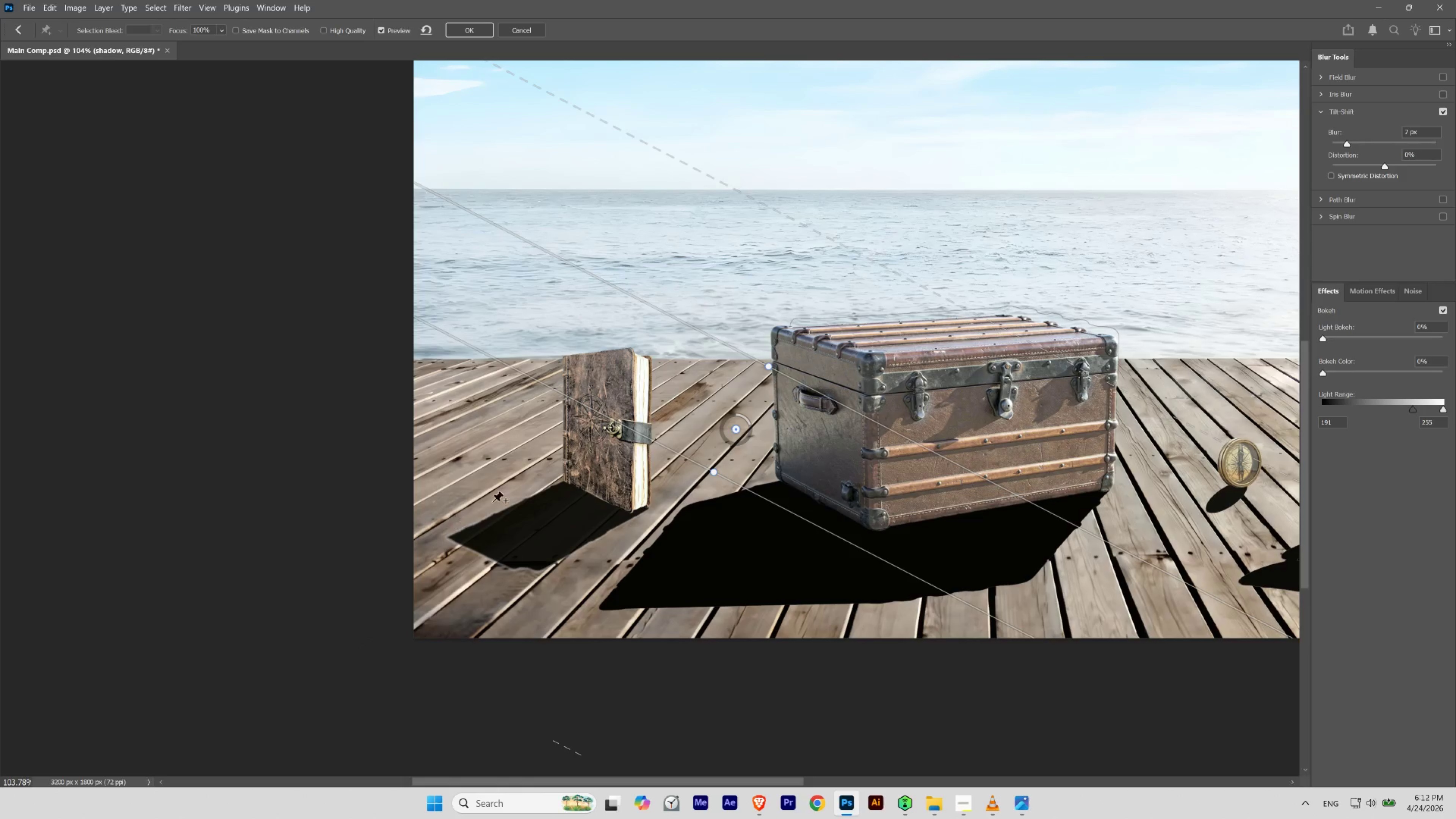 
hold_key(key=ControlLeft, duration=0.86)
 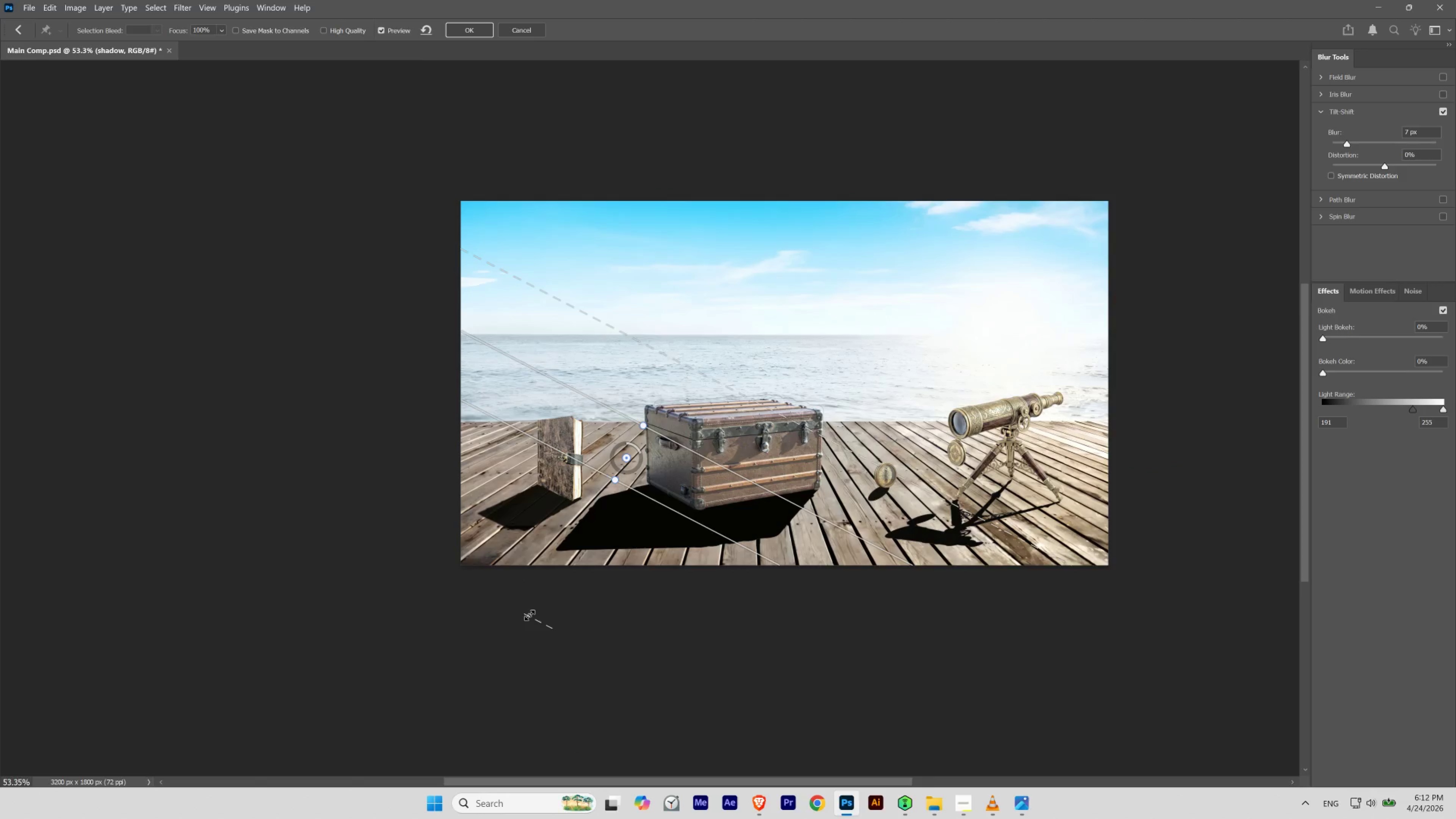 
hold_key(key=Space, duration=0.82)
 